 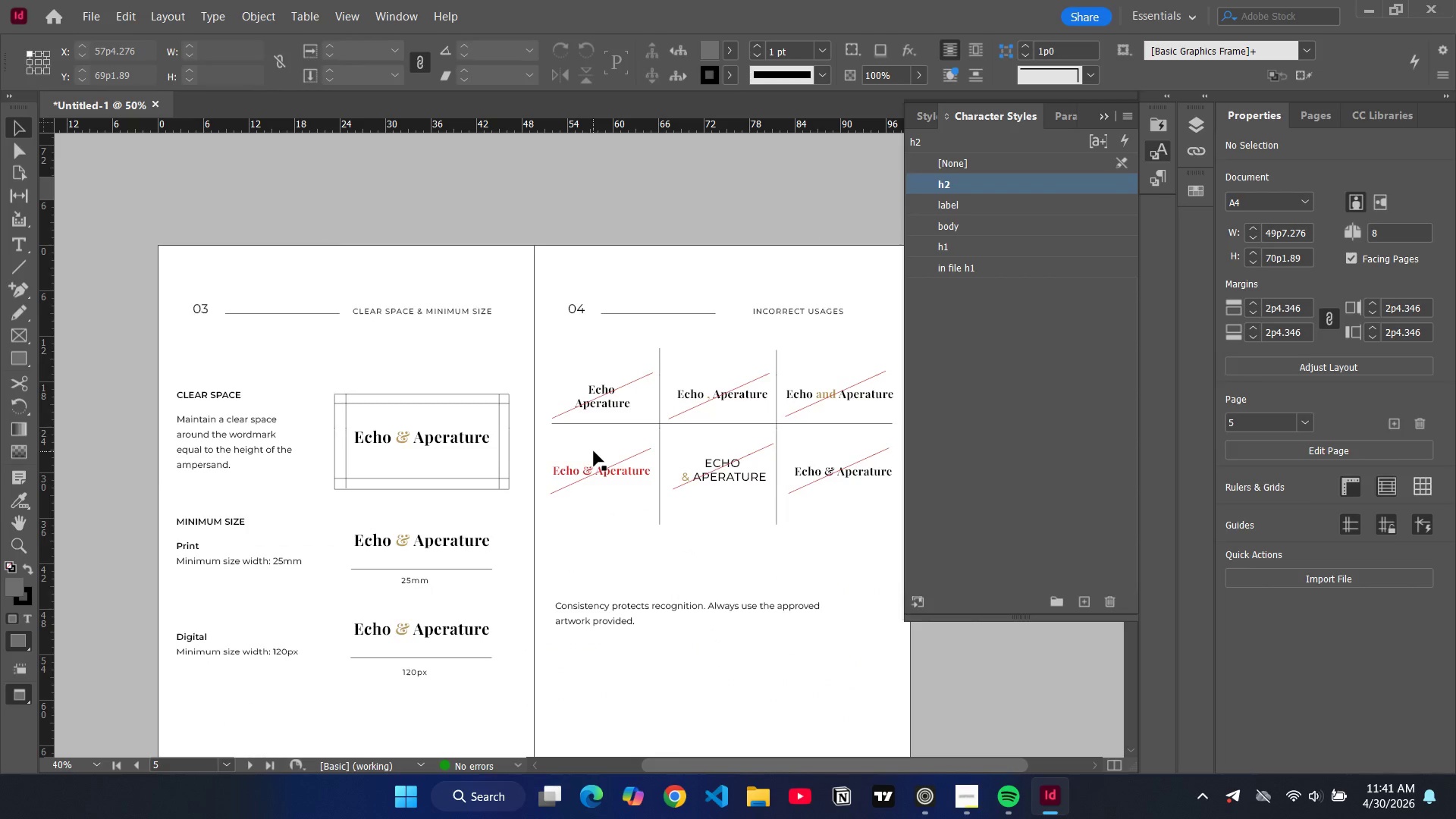 
double_click([267, 255])
 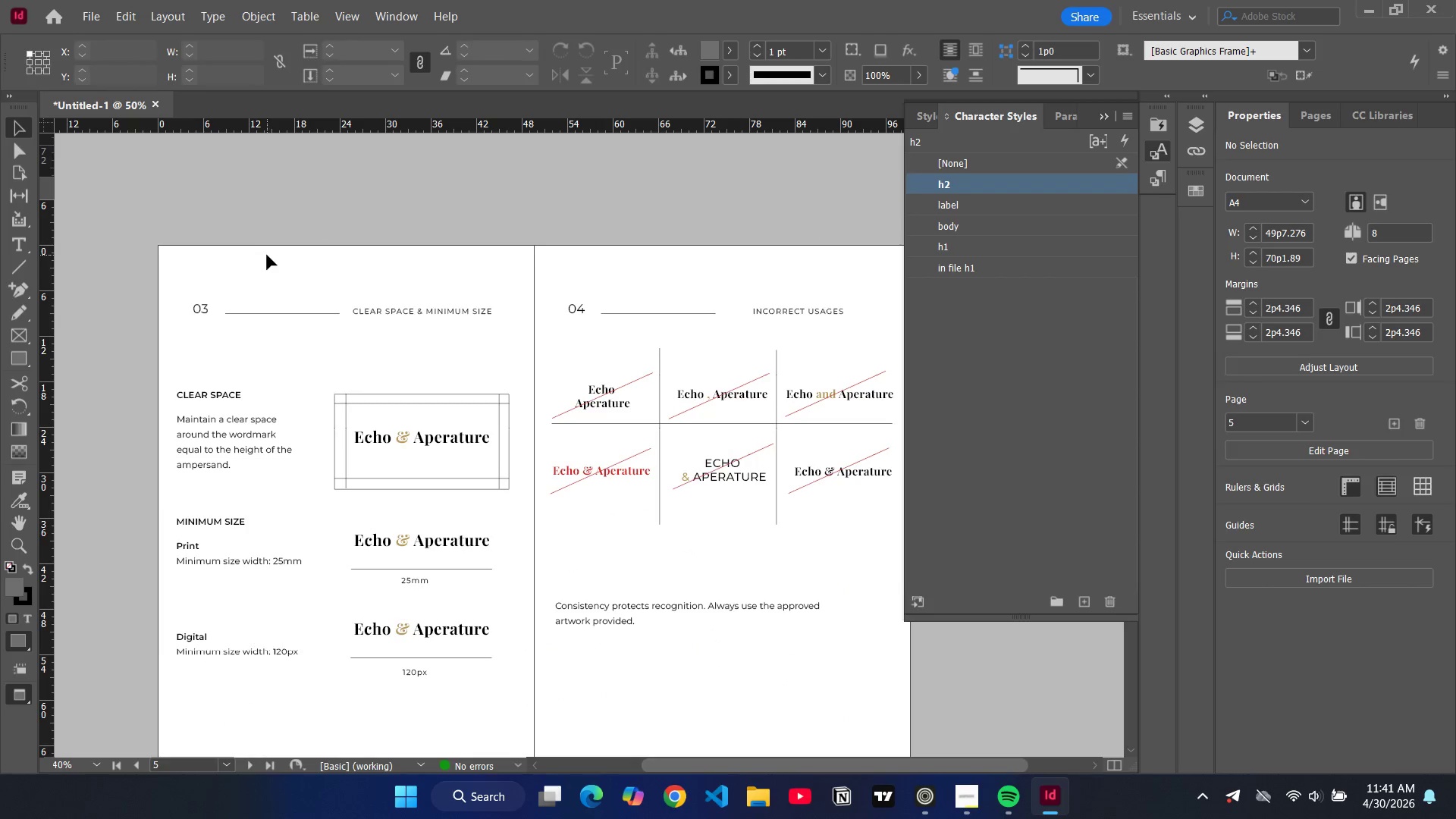 
triple_click([267, 255])
 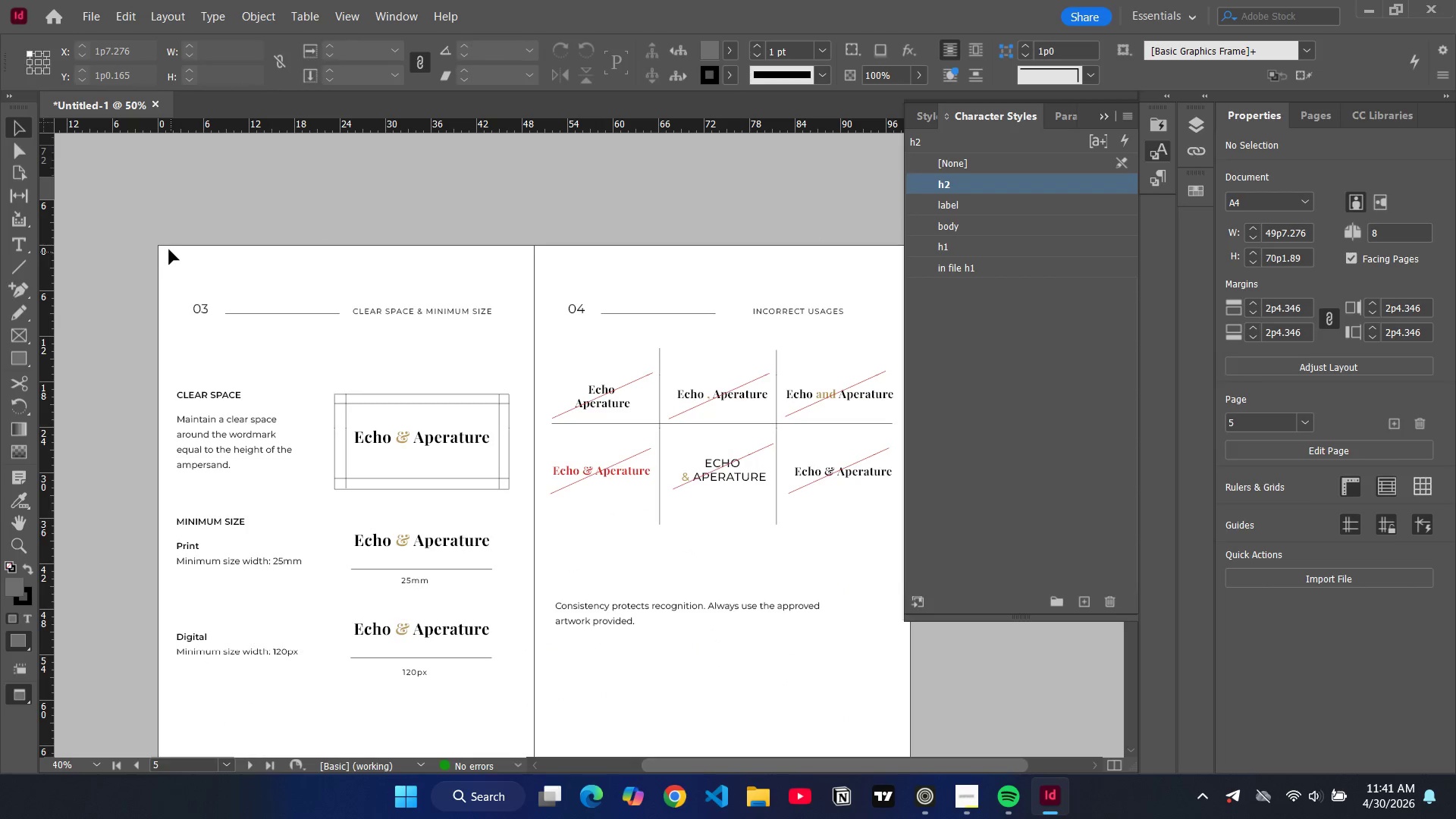 
left_click([168, 248])
 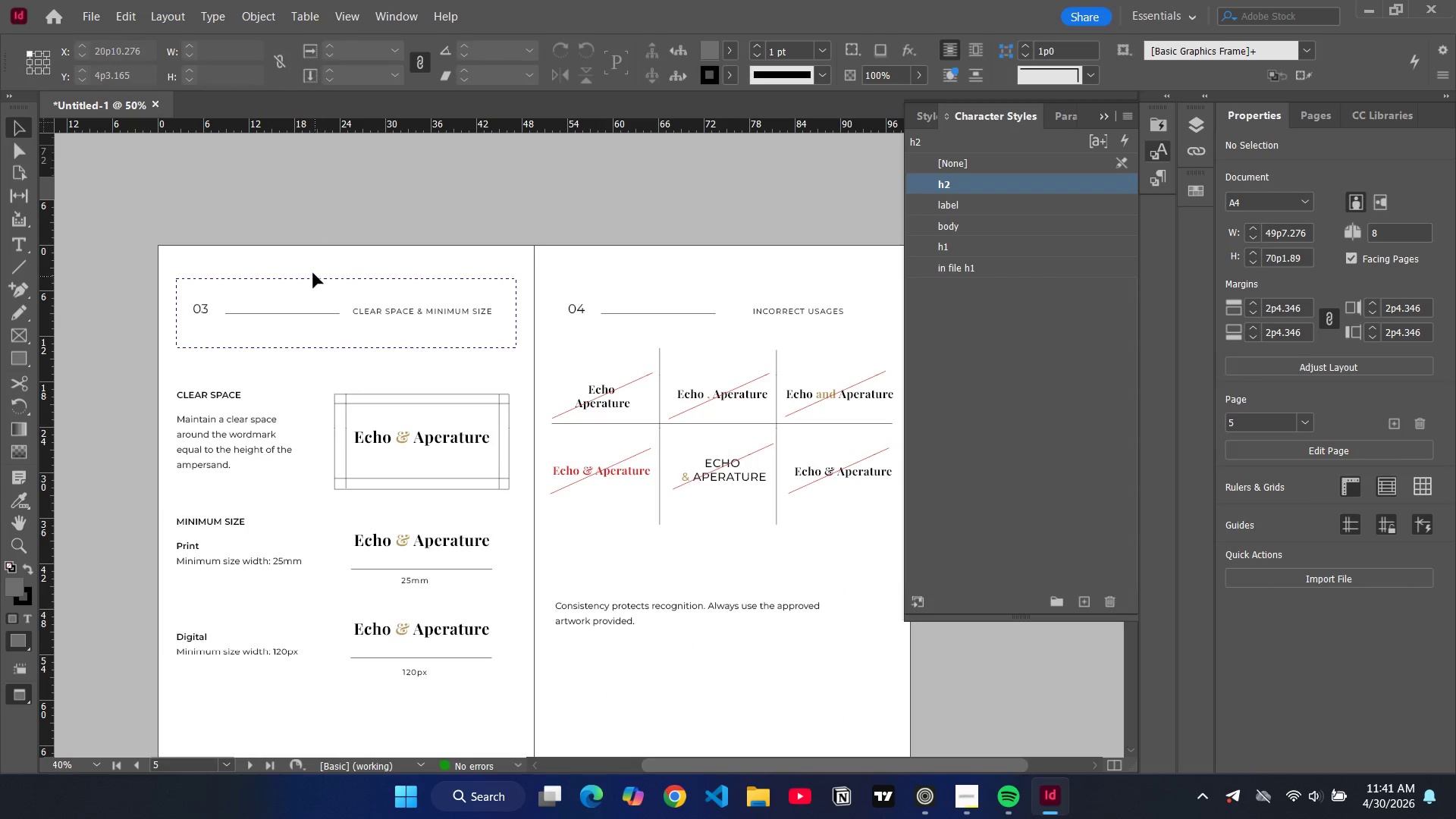 
left_click([307, 263])
 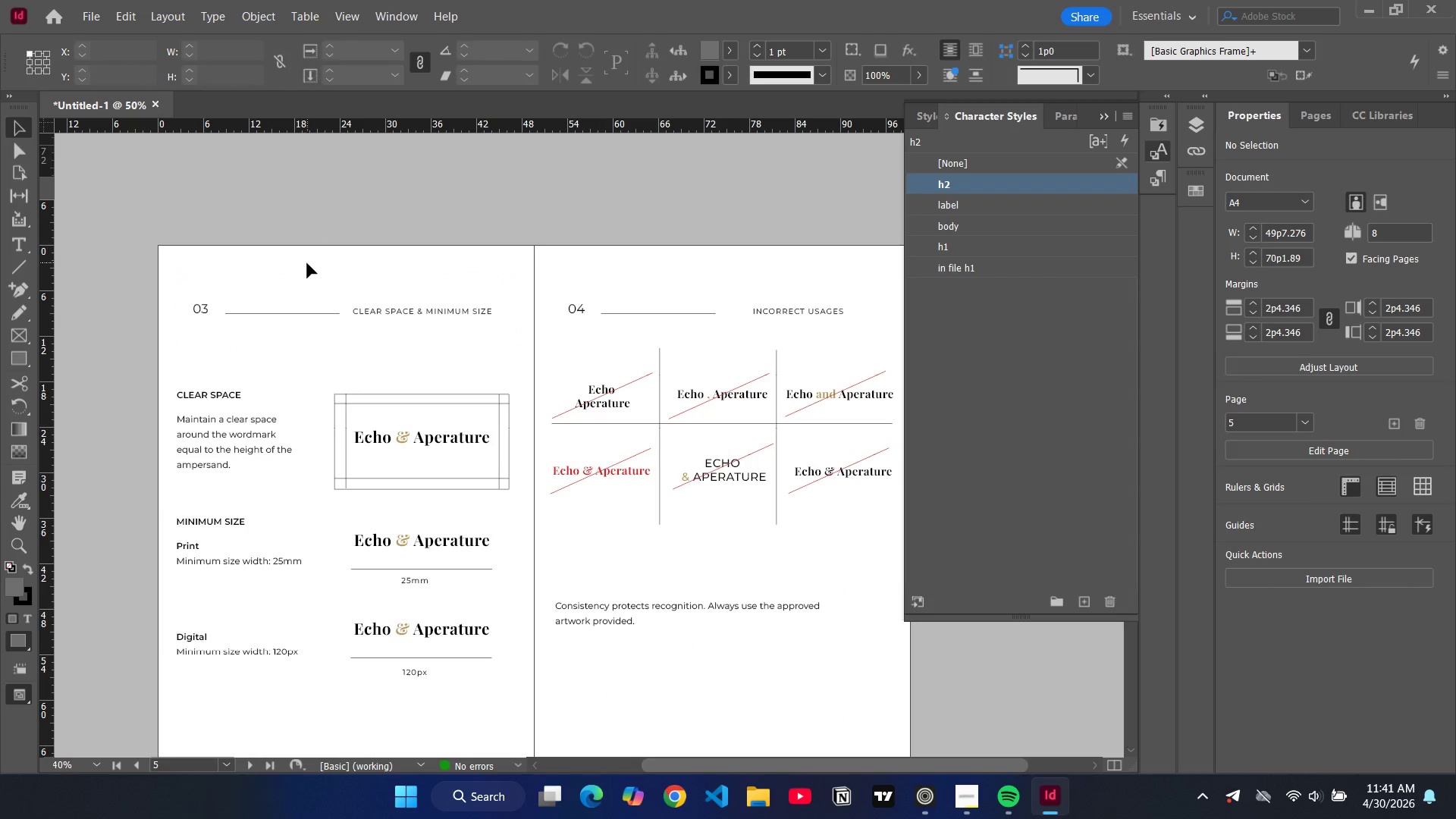 
key(W)
 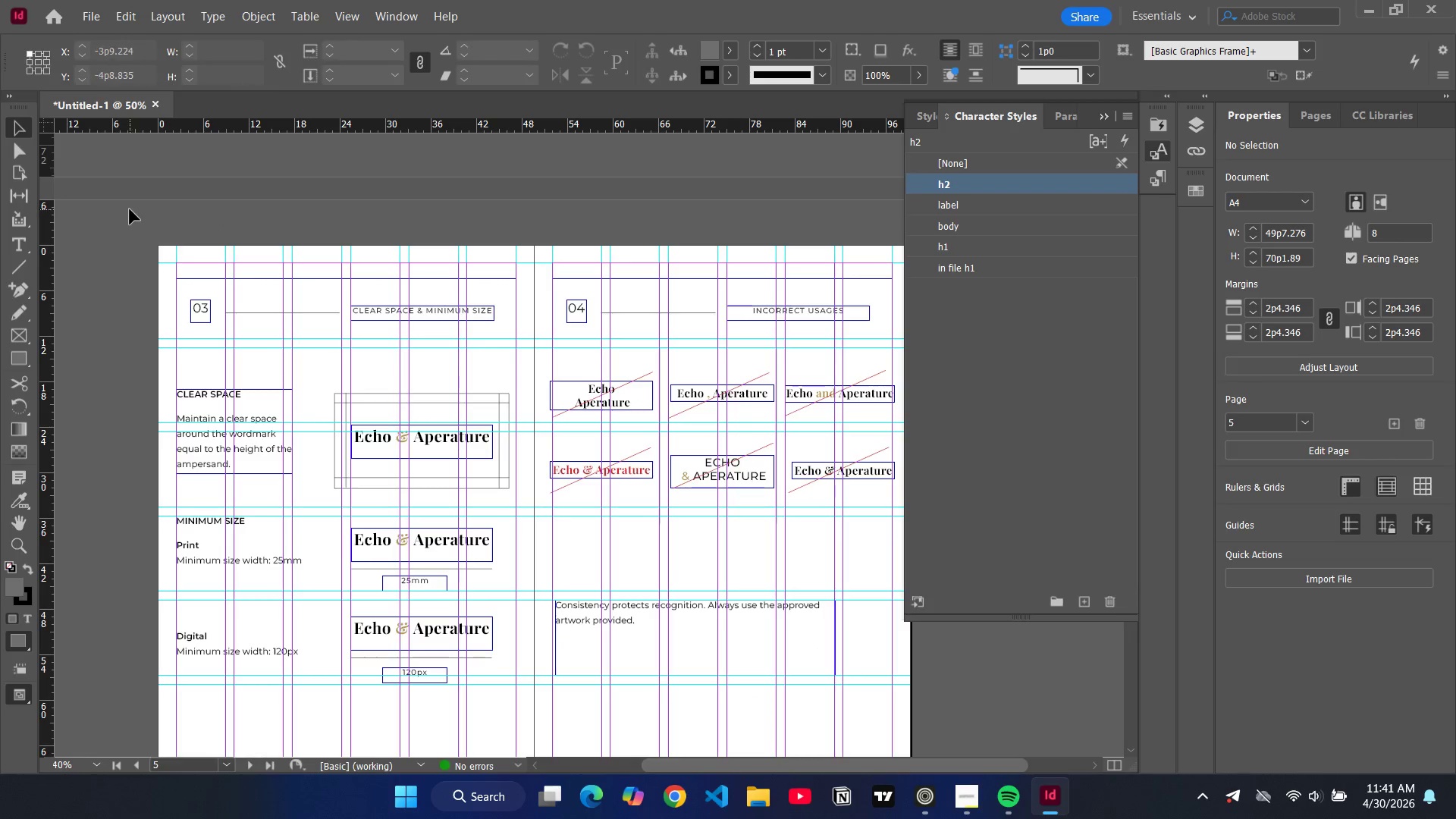 
left_click([163, 253])
 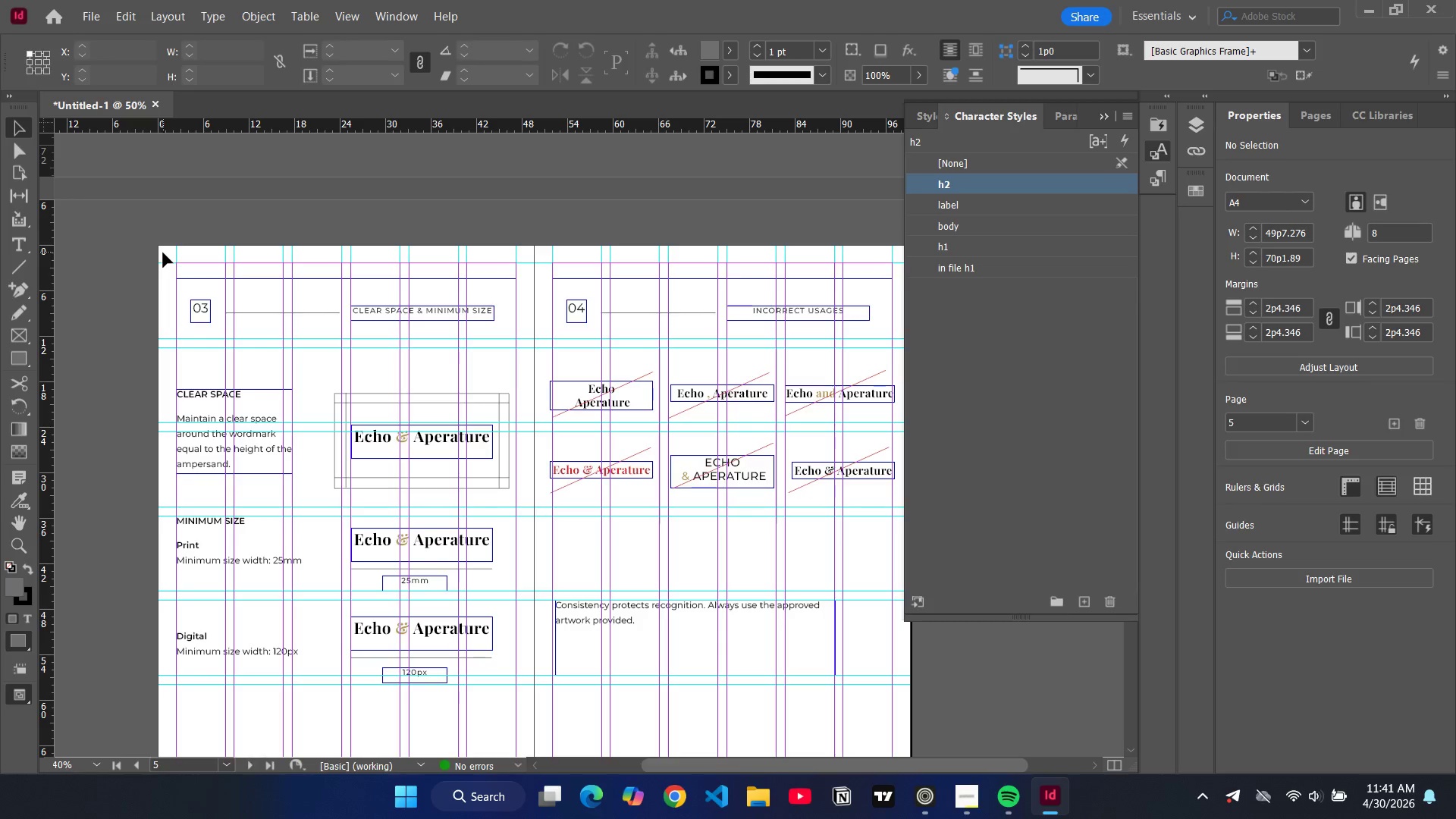 
double_click([163, 253])
 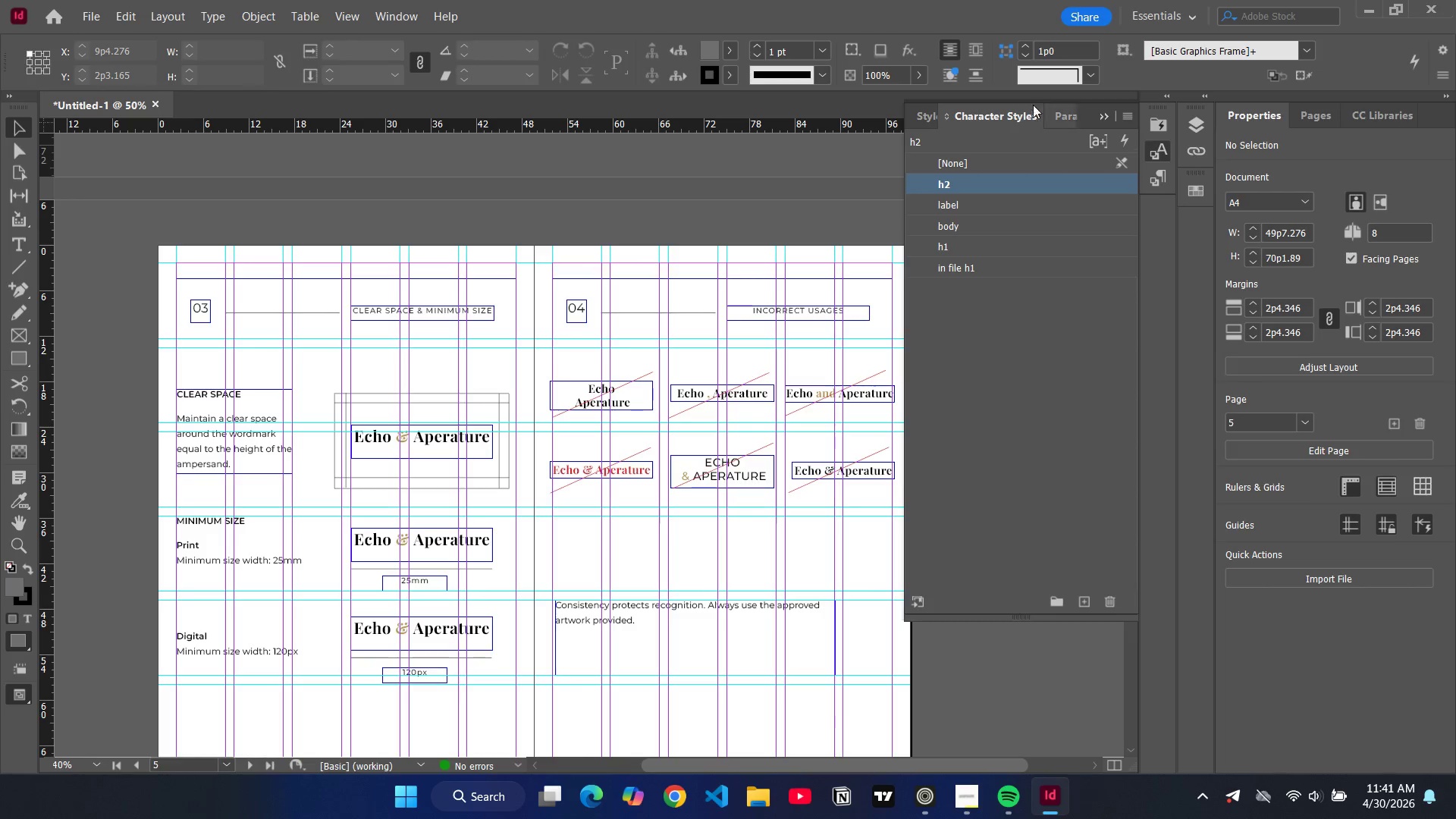 
wait(5.06)
 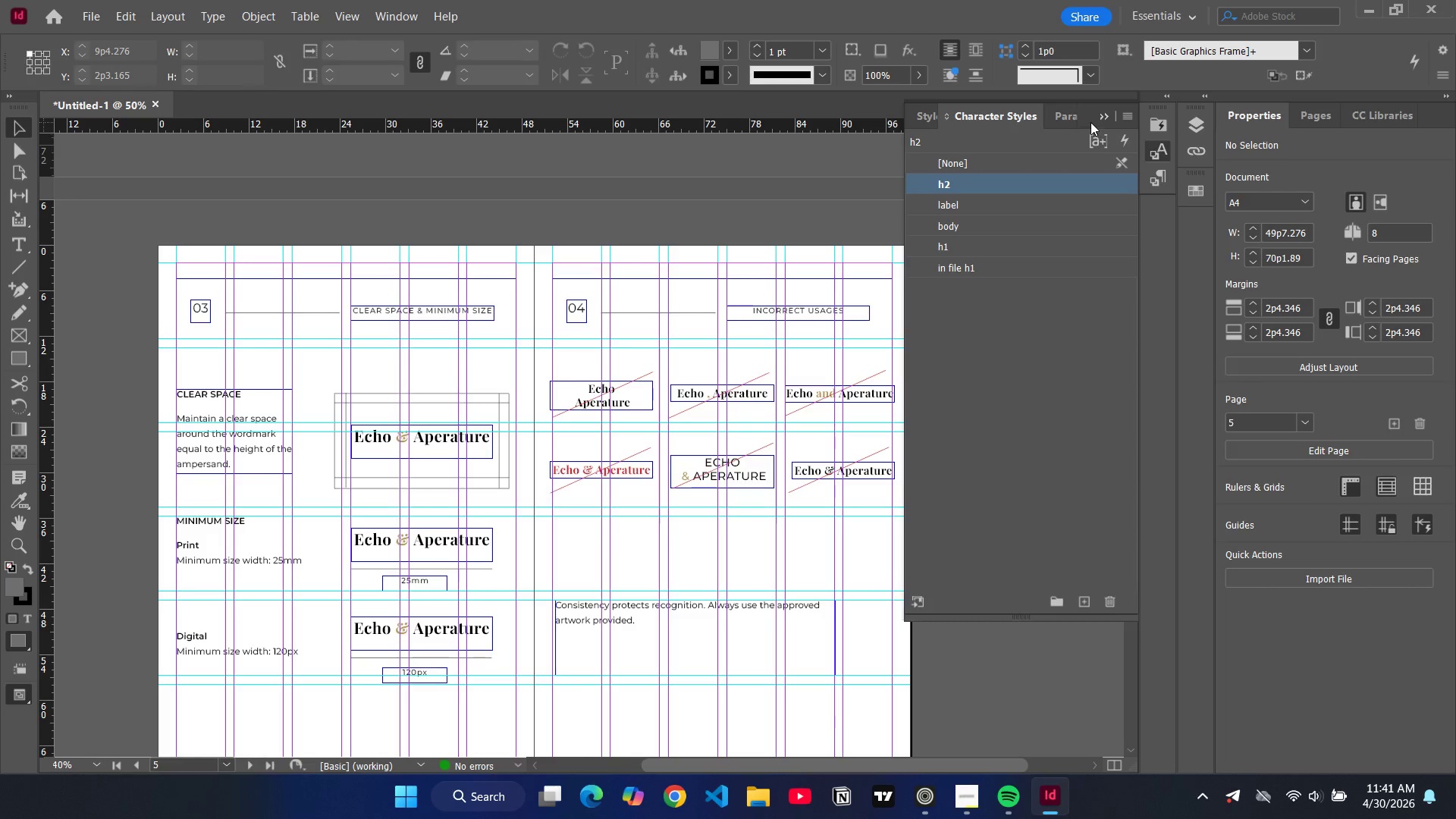 
left_click([165, 251])
 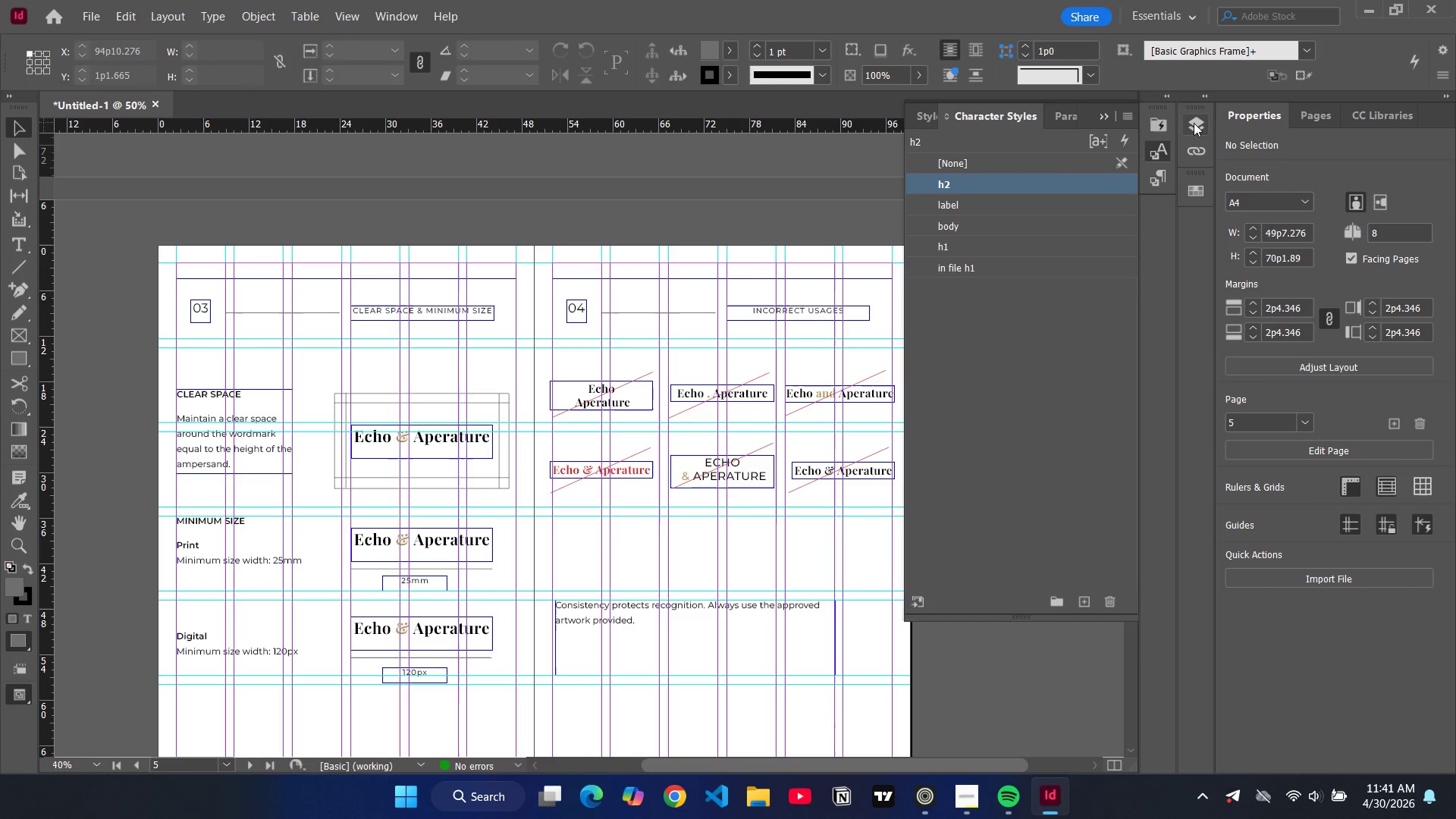 
left_click([1206, 124])
 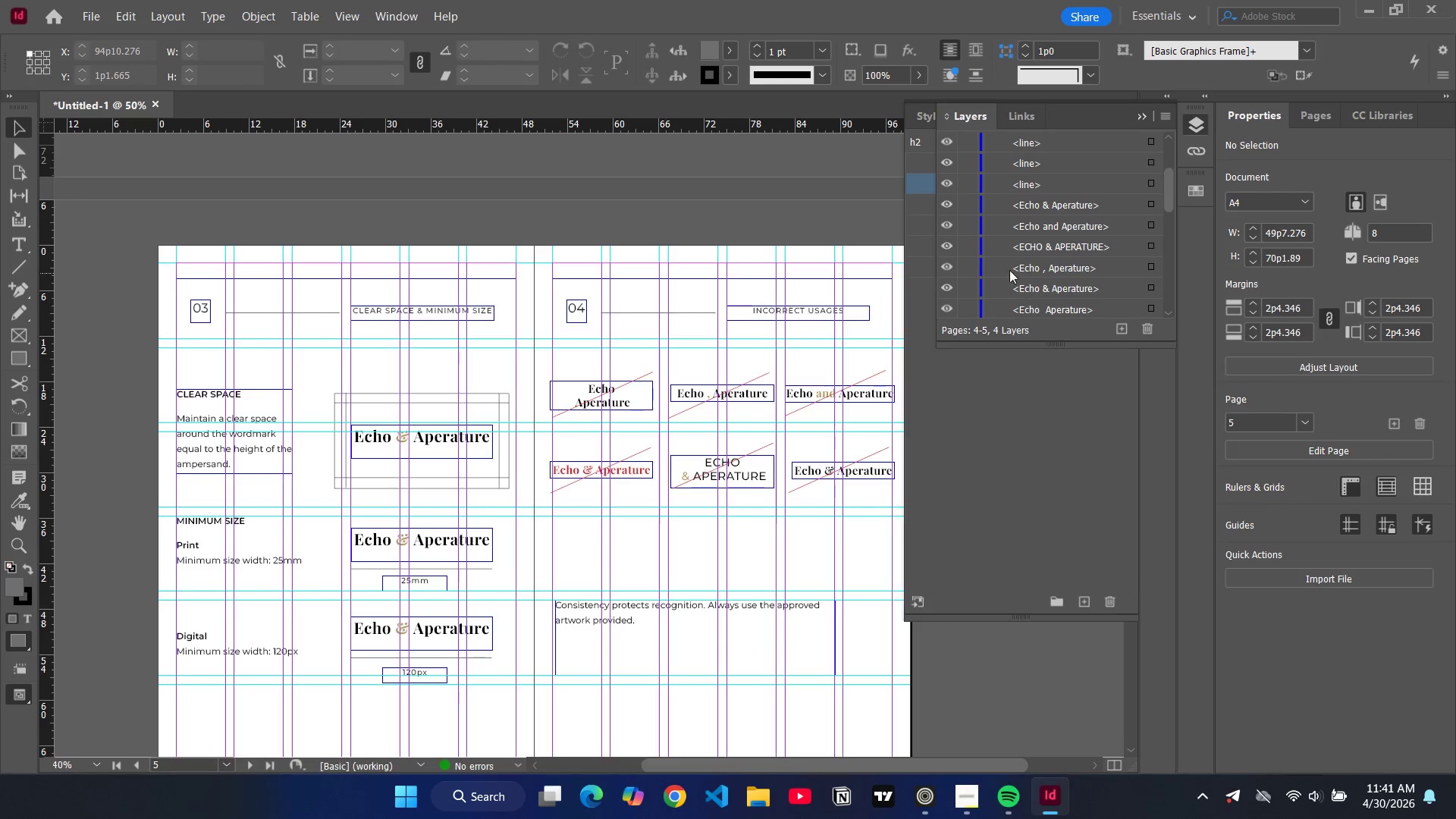 
scroll: coordinate [1012, 255], scroll_direction: down, amount: 24.0
 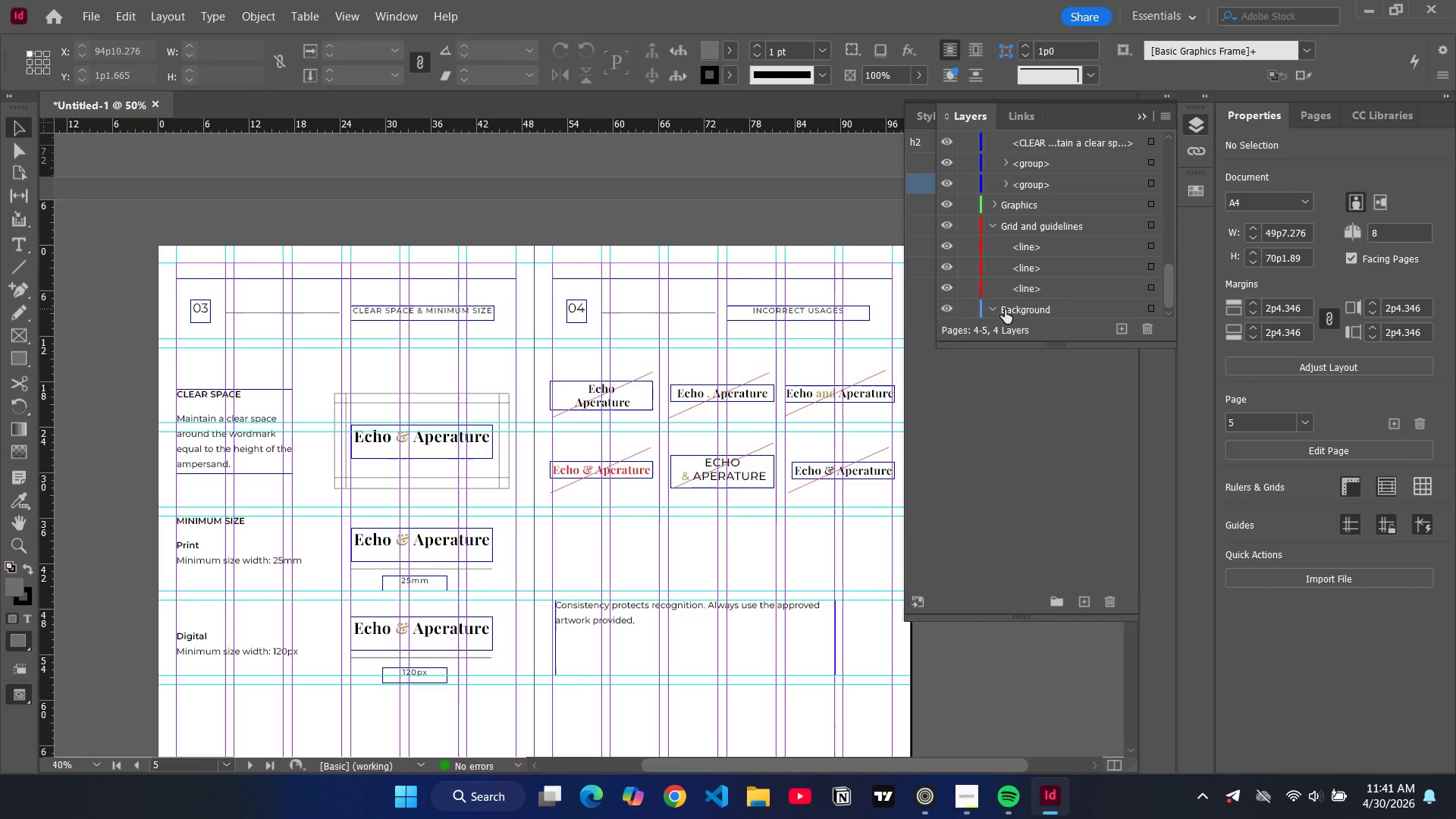 
left_click([1005, 309])
 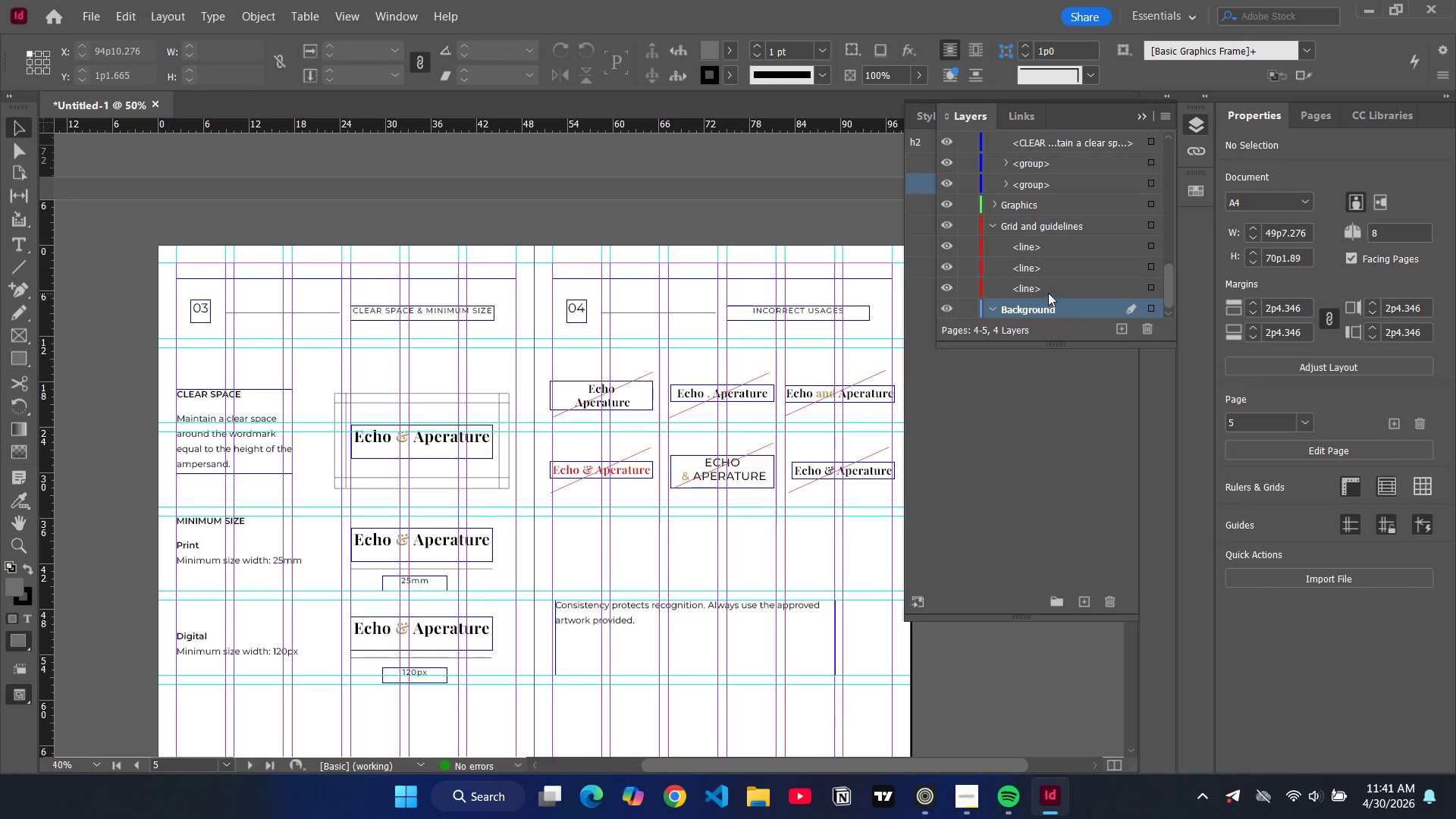 
scroll: coordinate [1048, 293], scroll_direction: down, amount: 4.0
 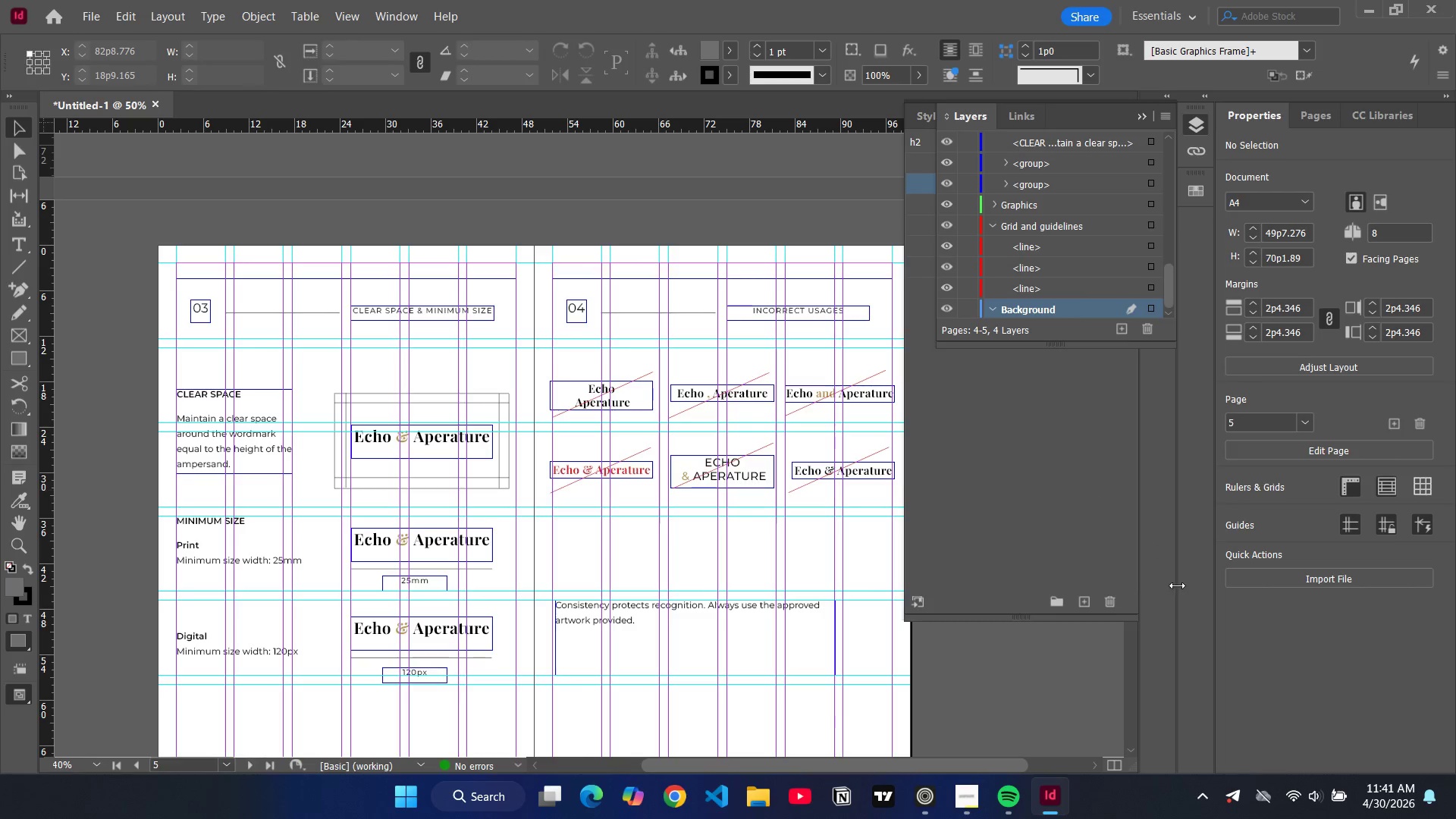 
left_click([1068, 662])
 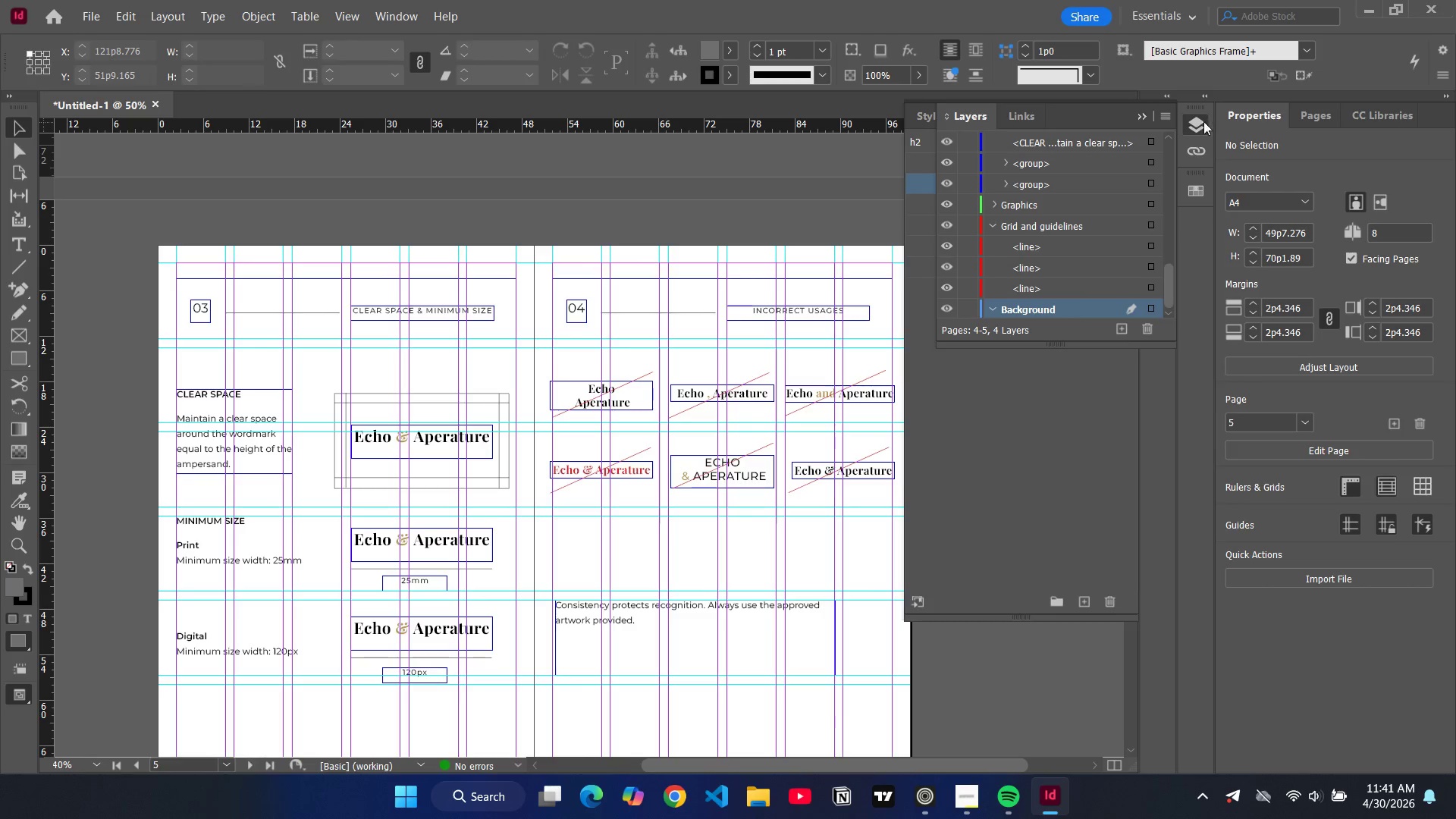 
left_click([1200, 126])
 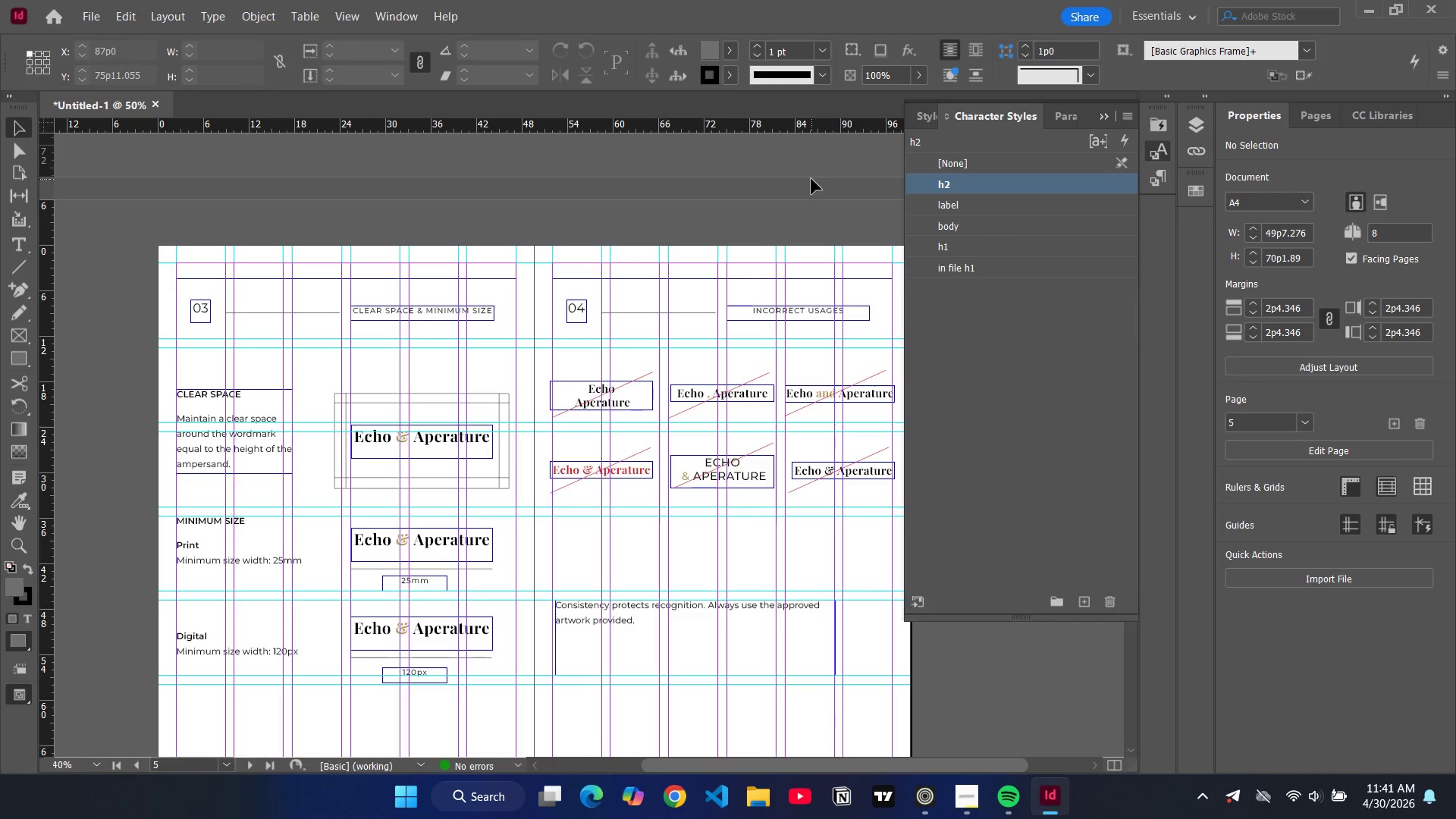 
double_click([842, 229])
 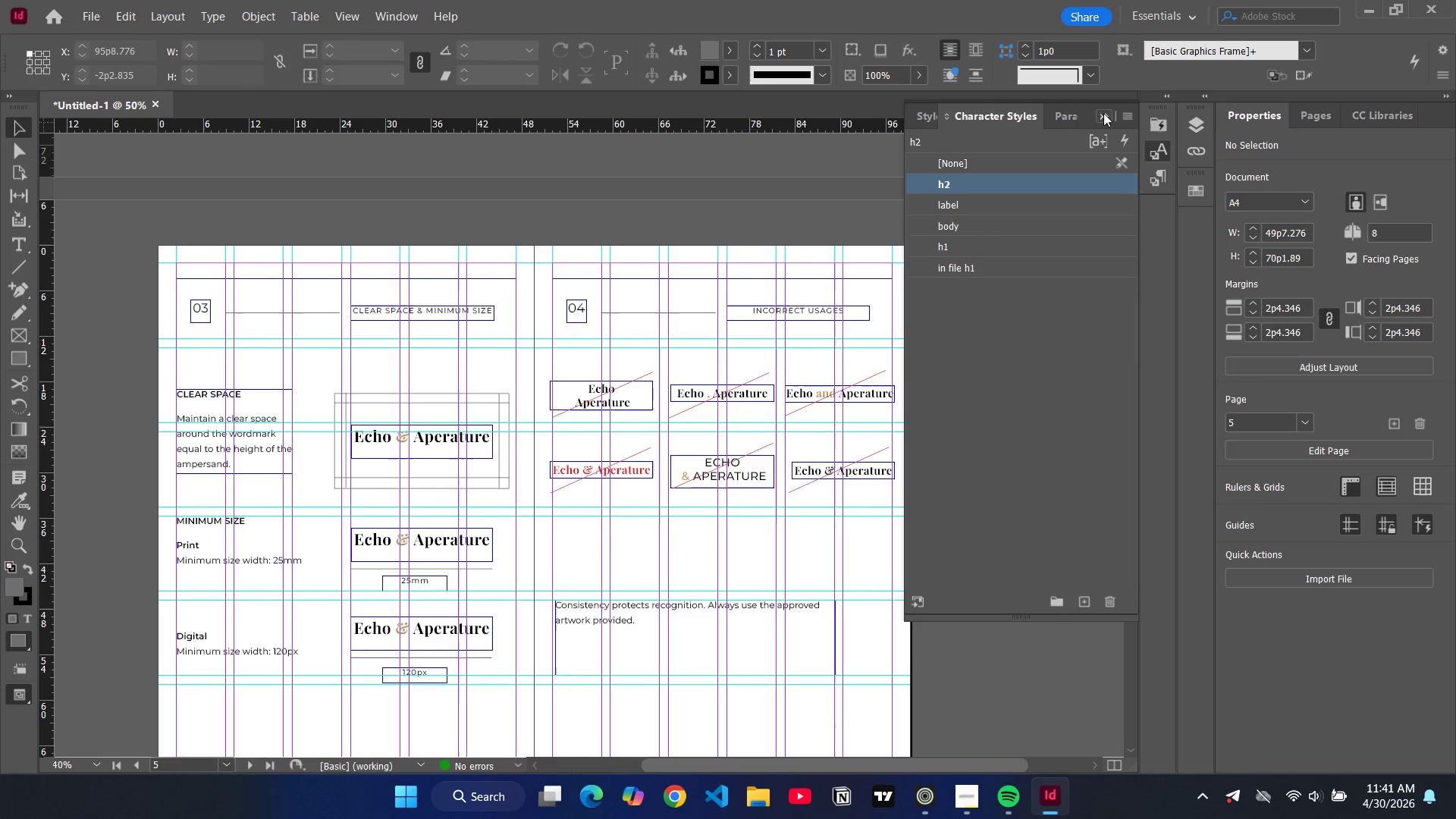 
left_click([1103, 113])
 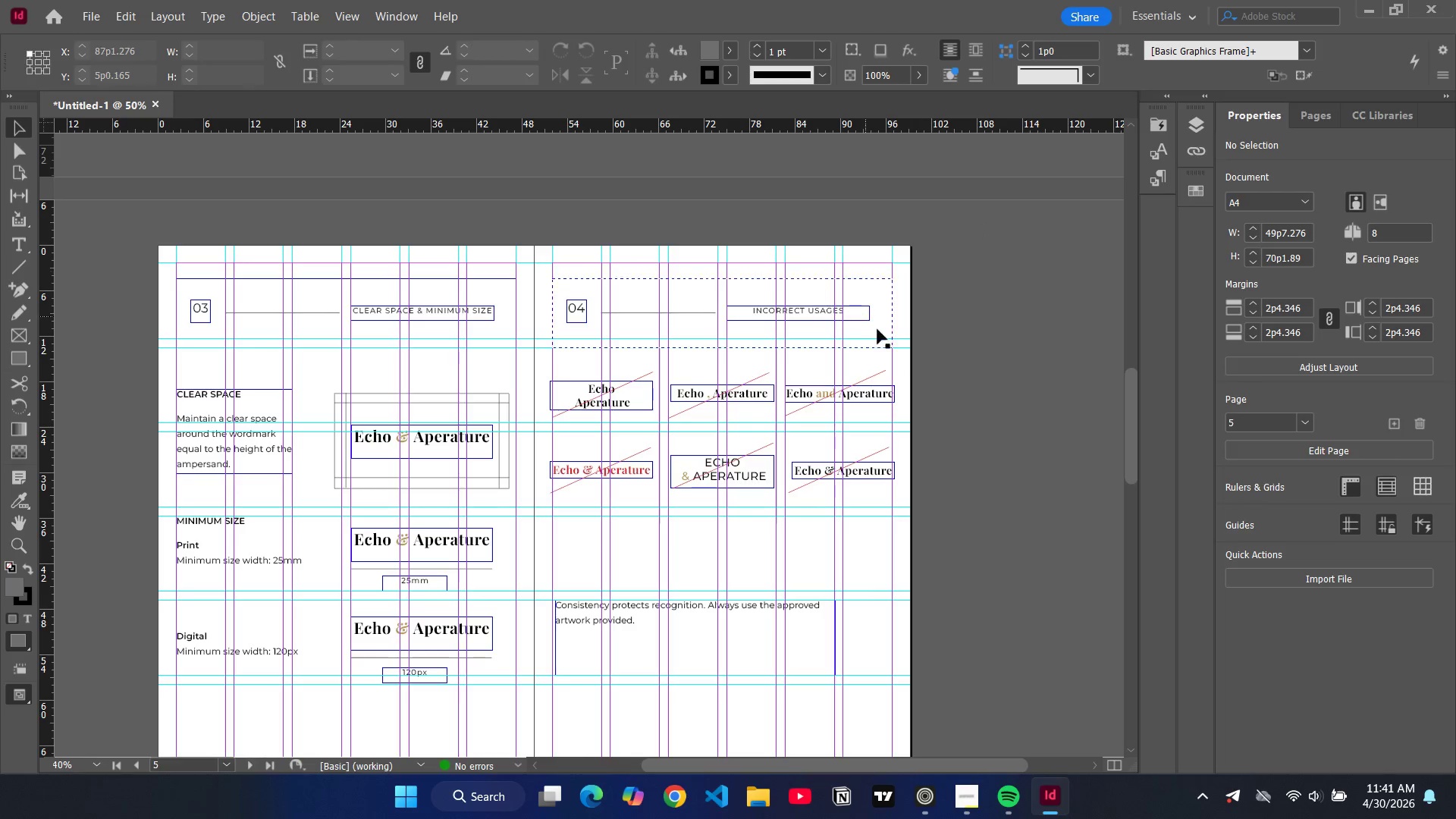 
left_click([878, 332])
 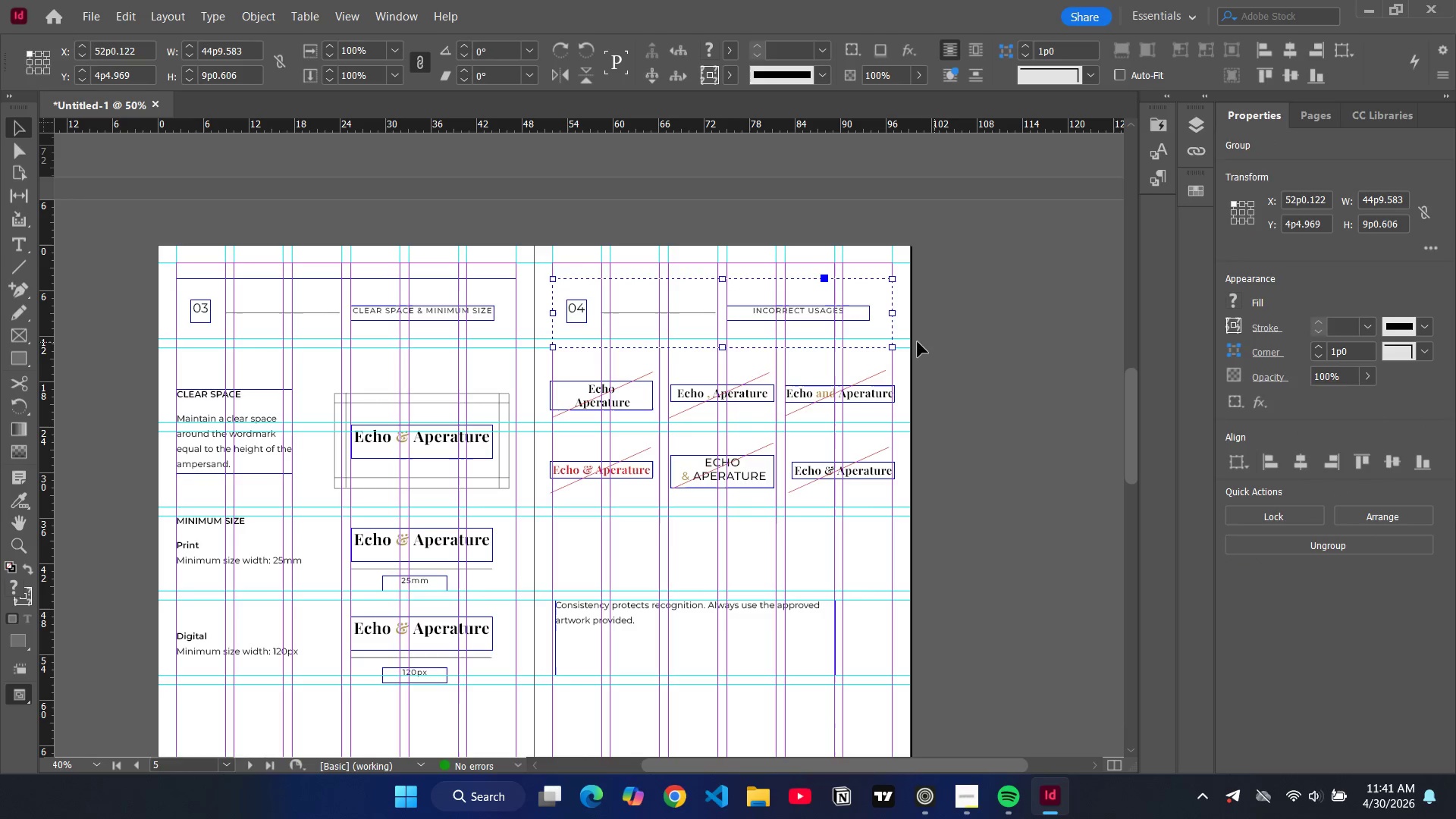 
left_click([918, 342])
 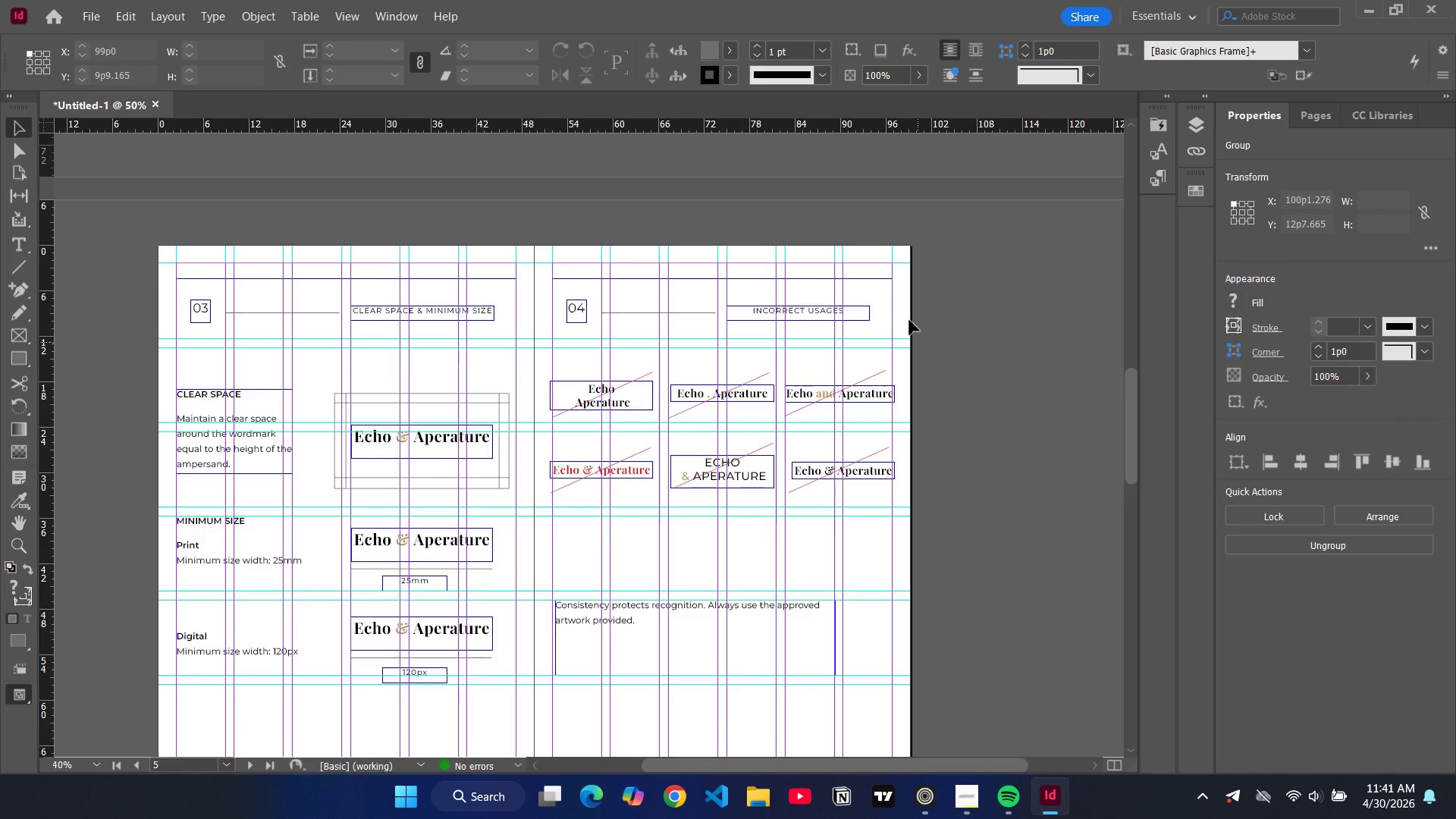 
scroll: coordinate [909, 320], scroll_direction: down, amount: 2.0
 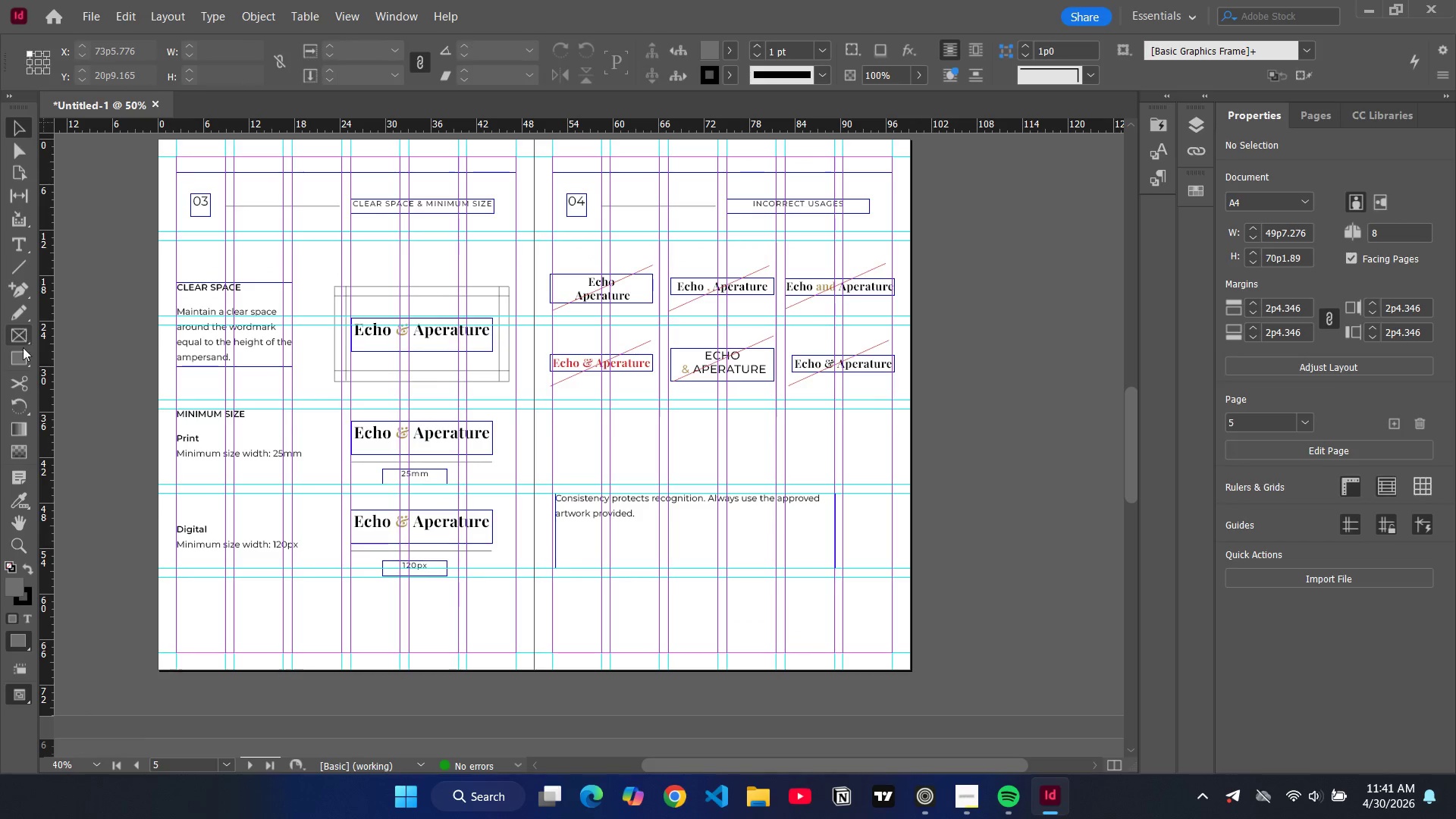 
left_click([22, 356])
 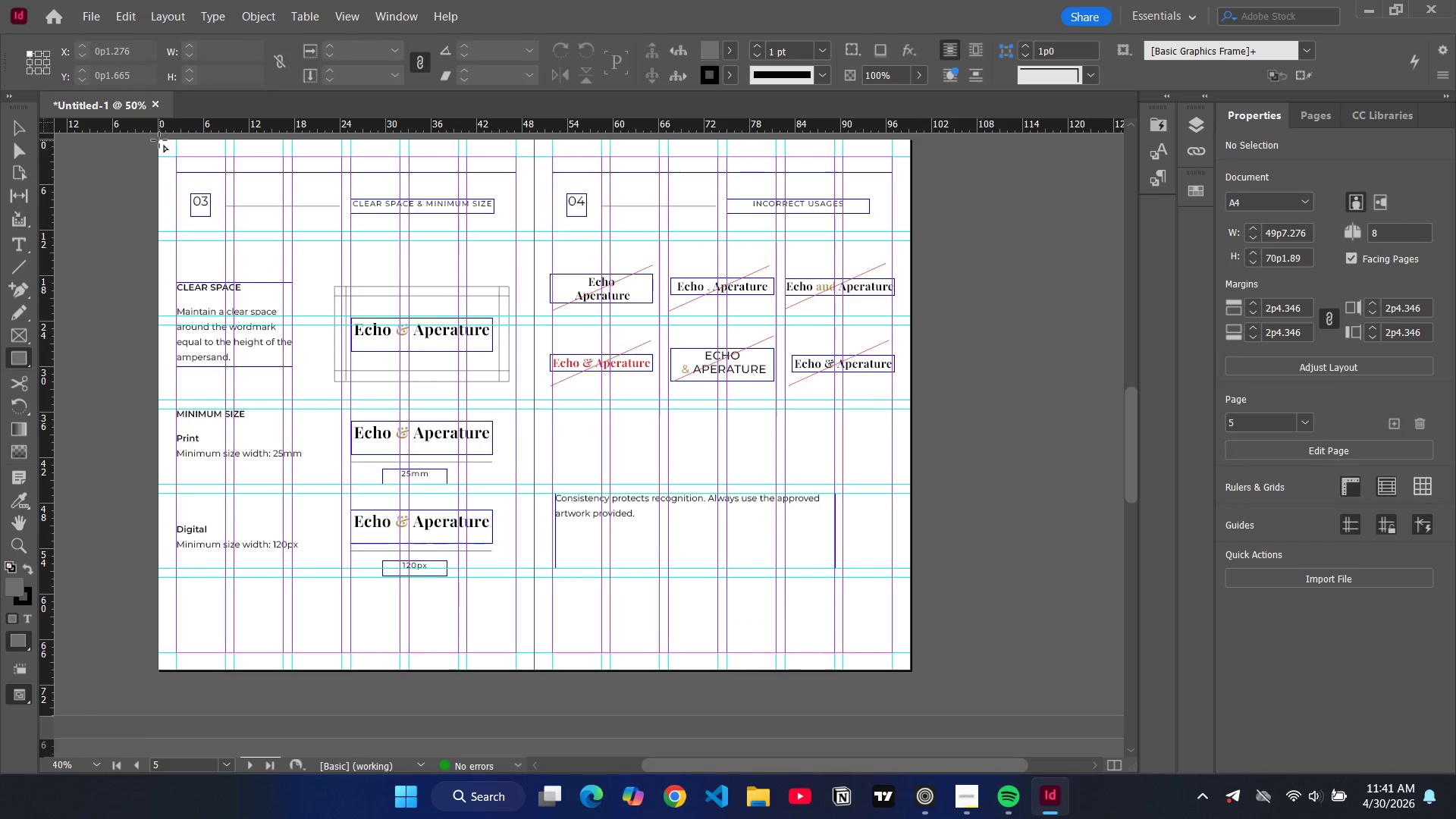 
left_click_drag(start_coordinate=[158, 140], to_coordinate=[908, 672])
 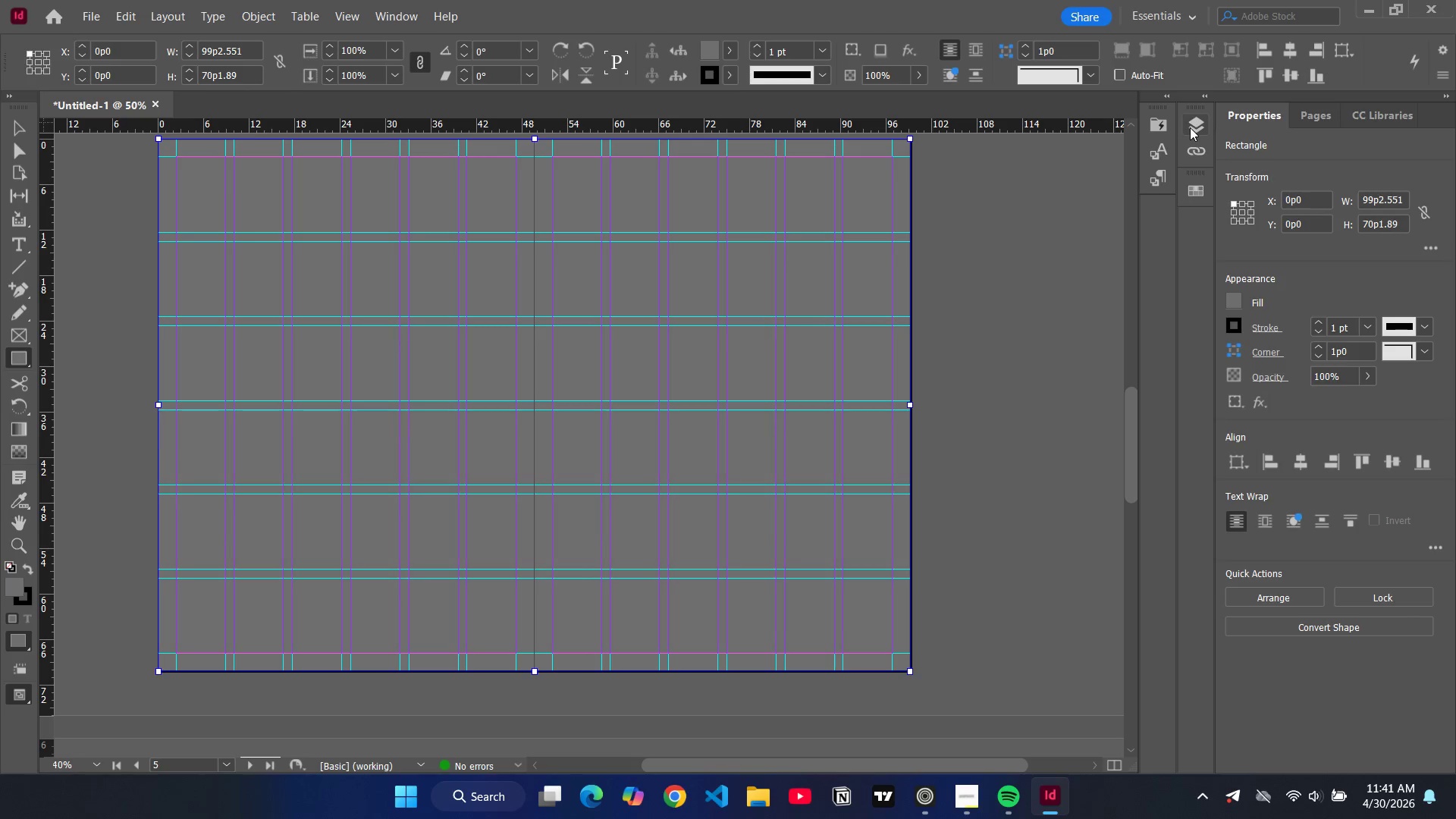 
left_click([1190, 127])
 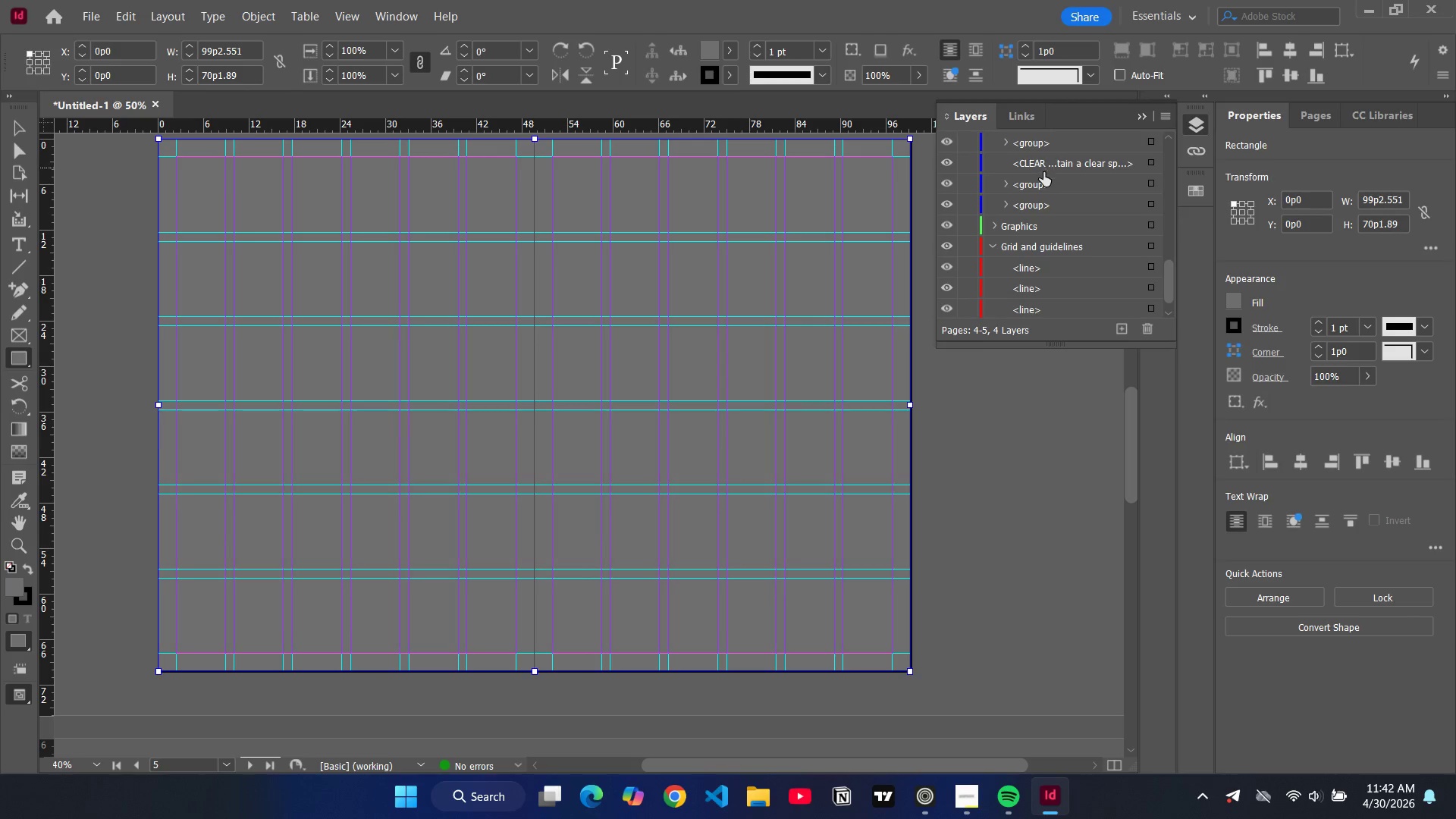 
scroll: coordinate [1031, 177], scroll_direction: up, amount: 29.0
 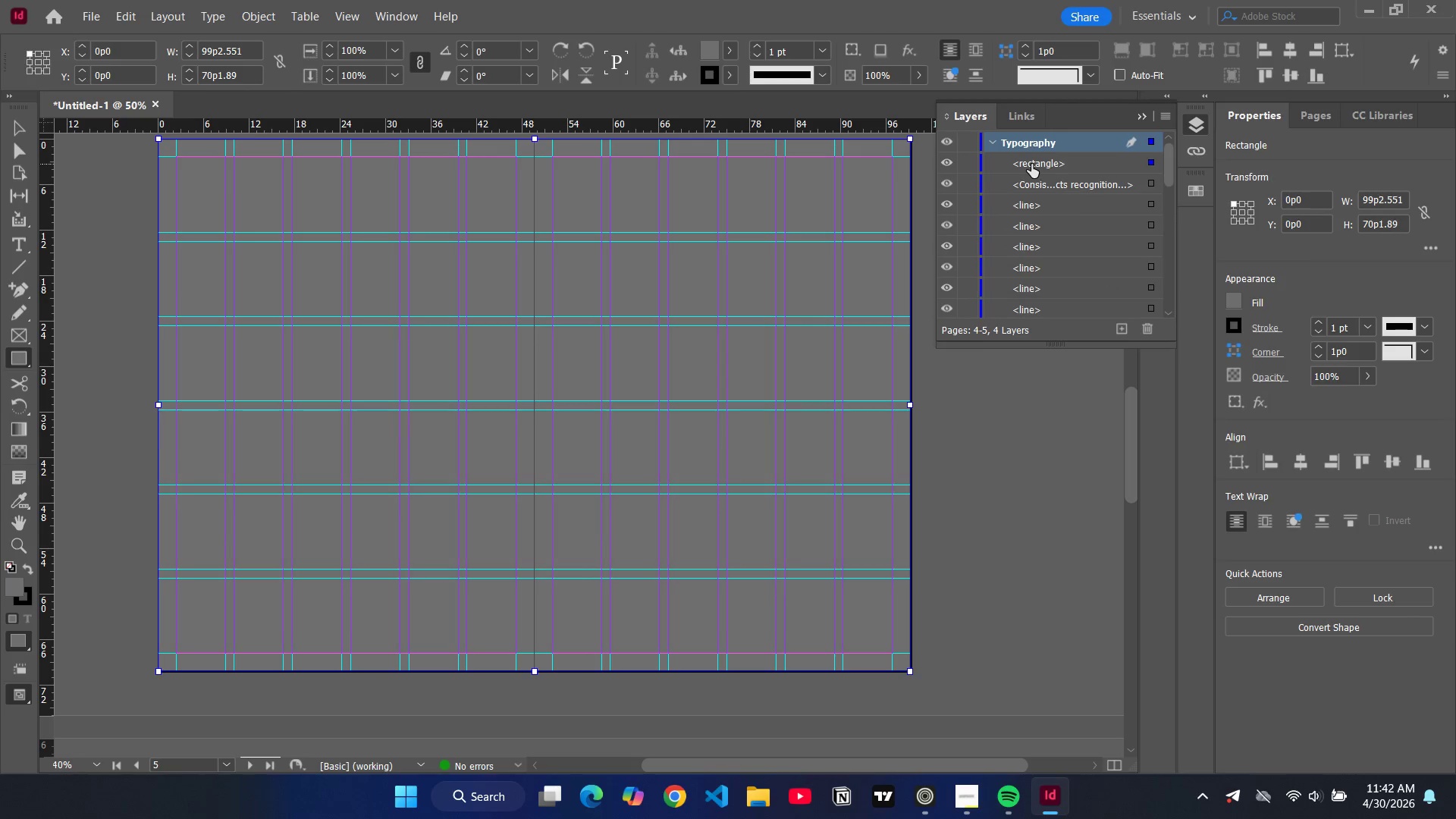 
left_click_drag(start_coordinate=[1031, 164], to_coordinate=[1087, 318])
 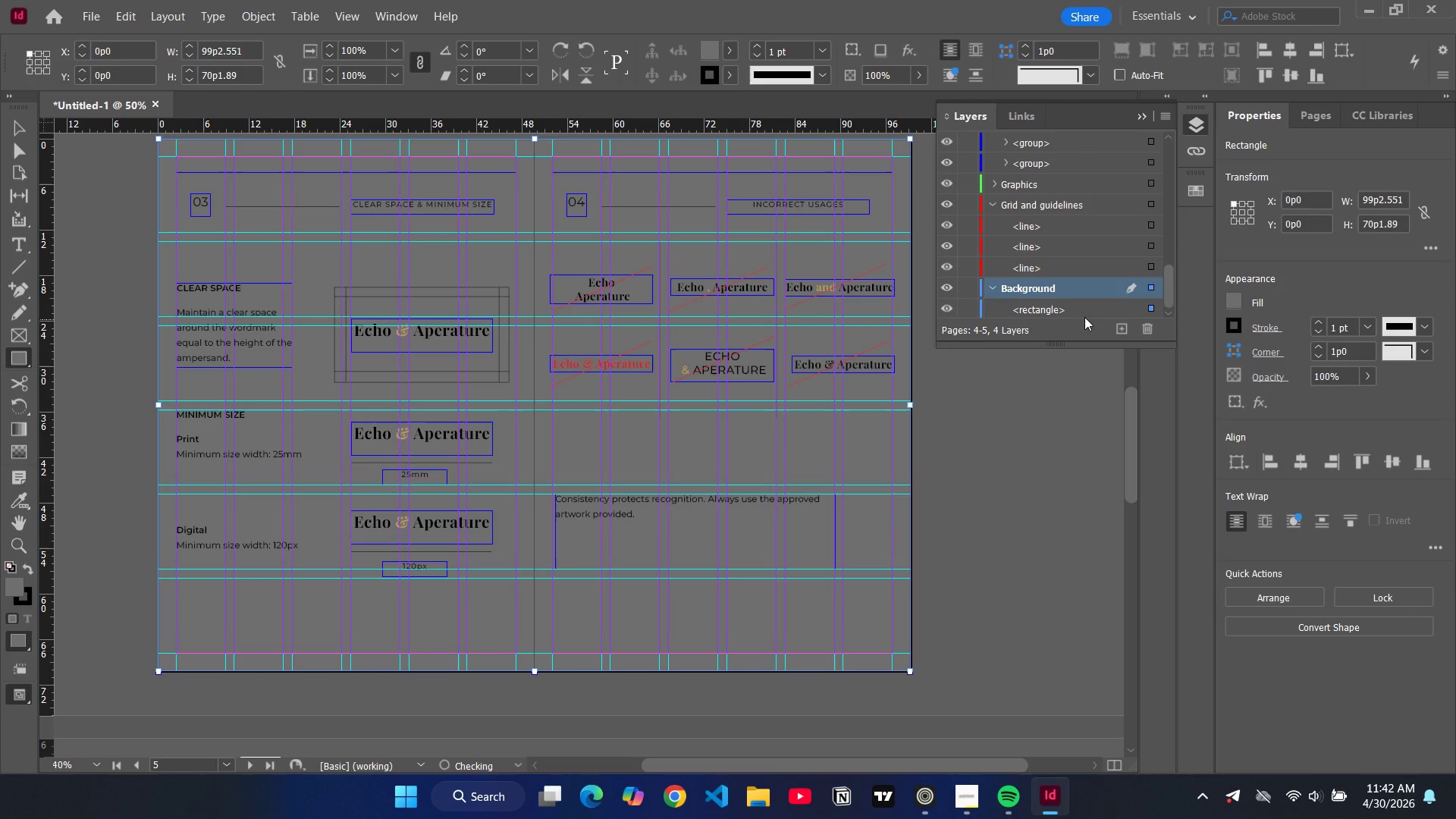 
scroll: coordinate [1110, 303], scroll_direction: down, amount: 6.0
 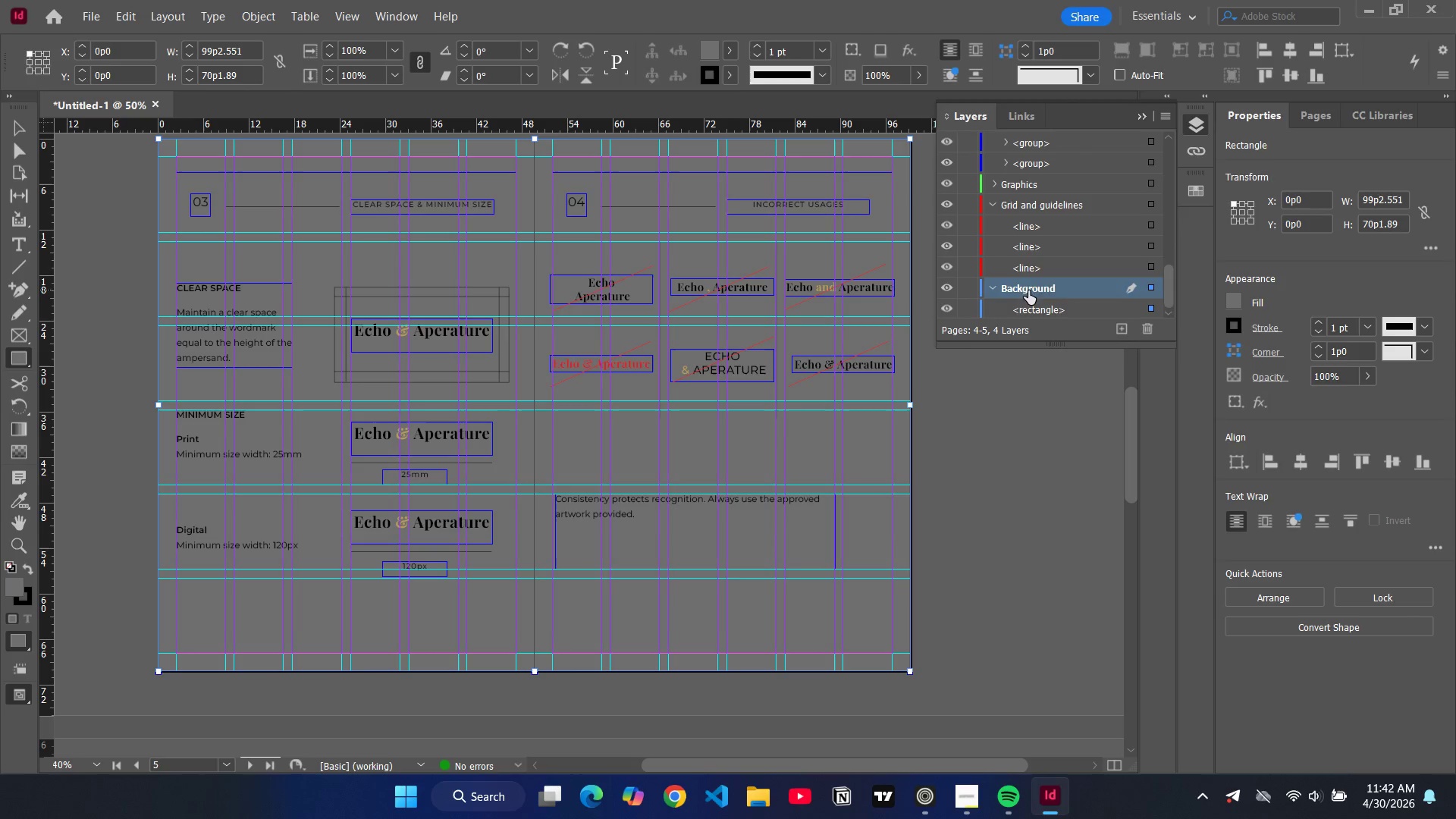 
left_click([1232, 301])
 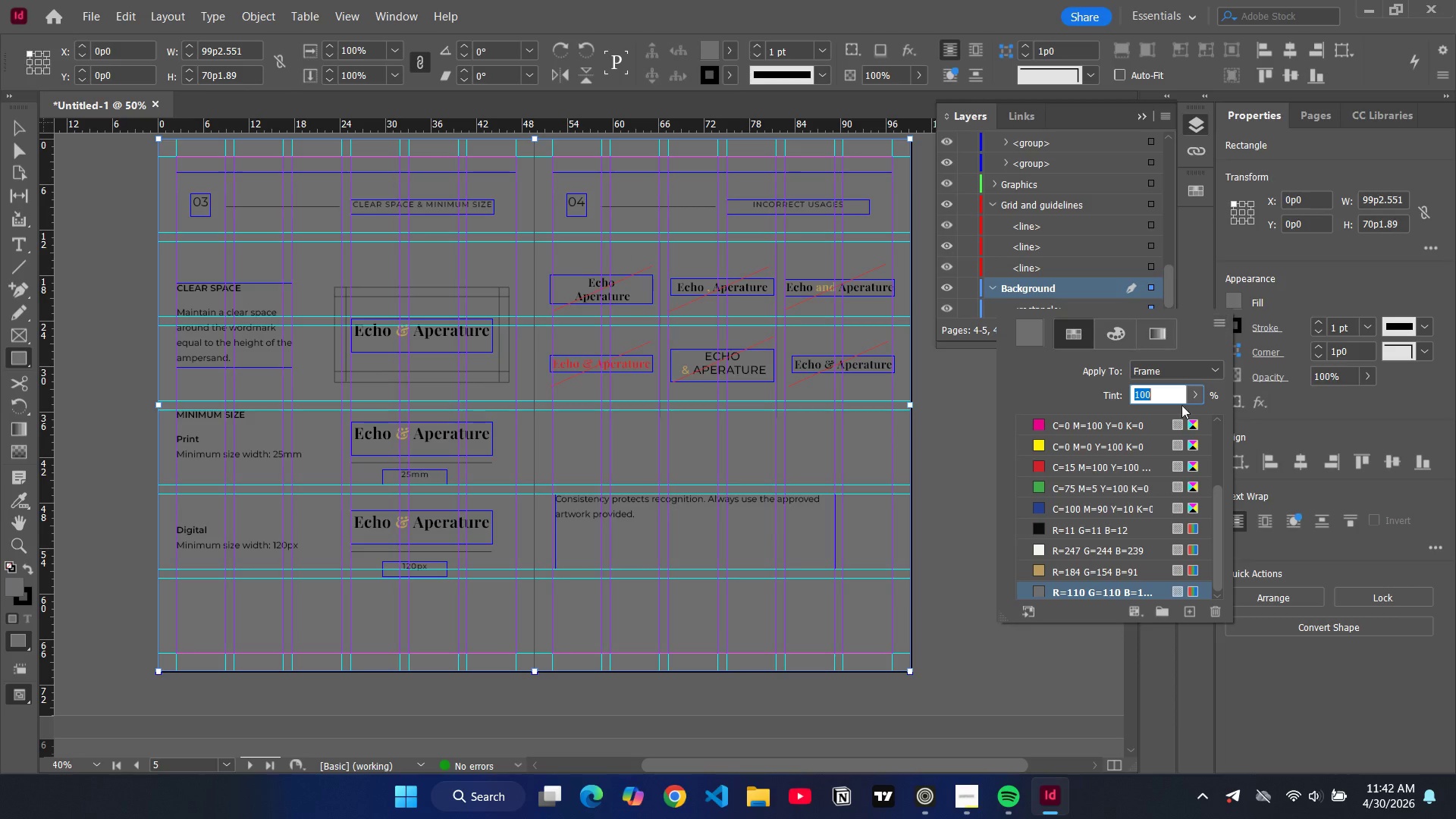 
scroll: coordinate [1083, 479], scroll_direction: down, amount: 5.0
 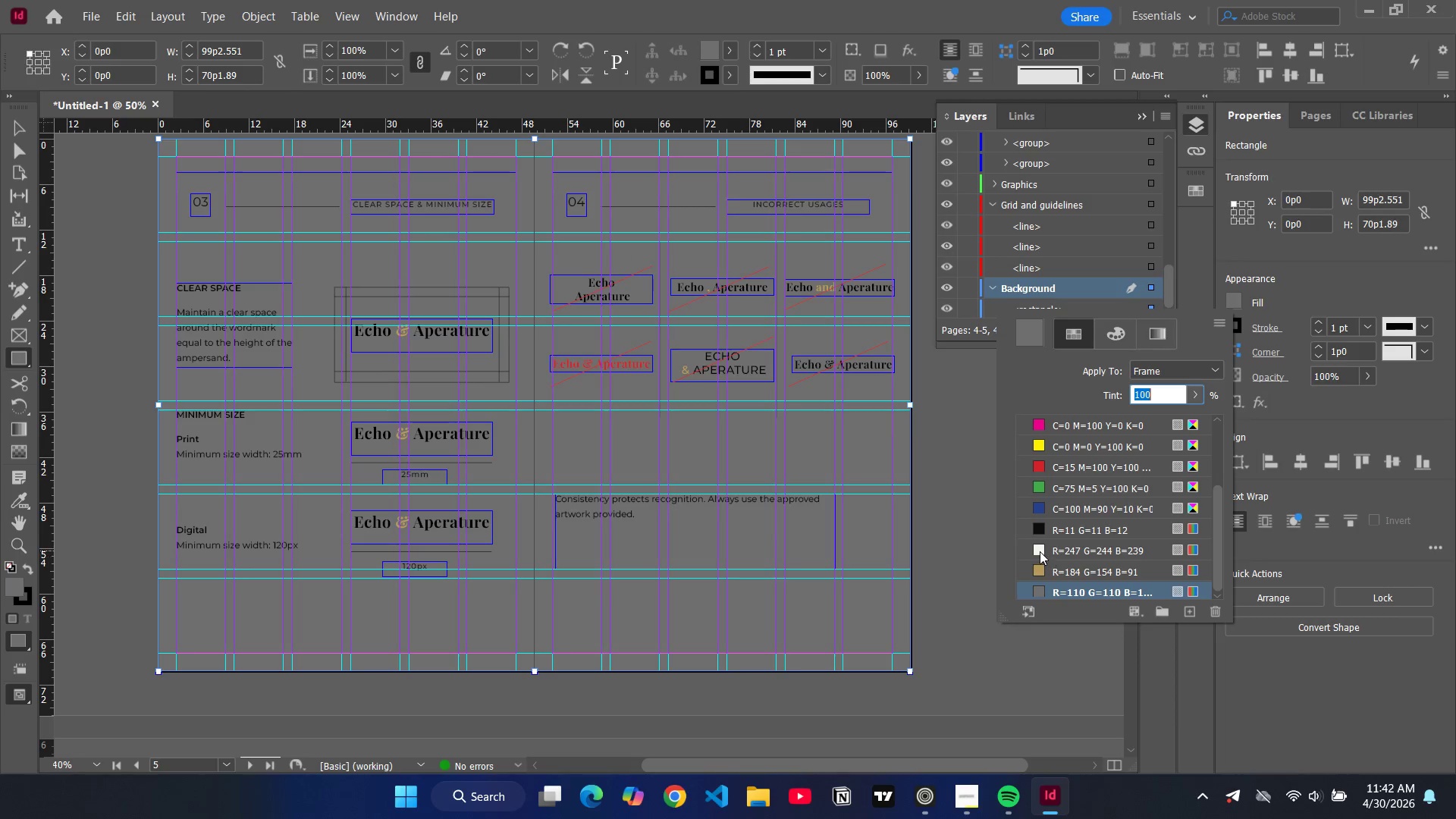 
left_click([1040, 551])
 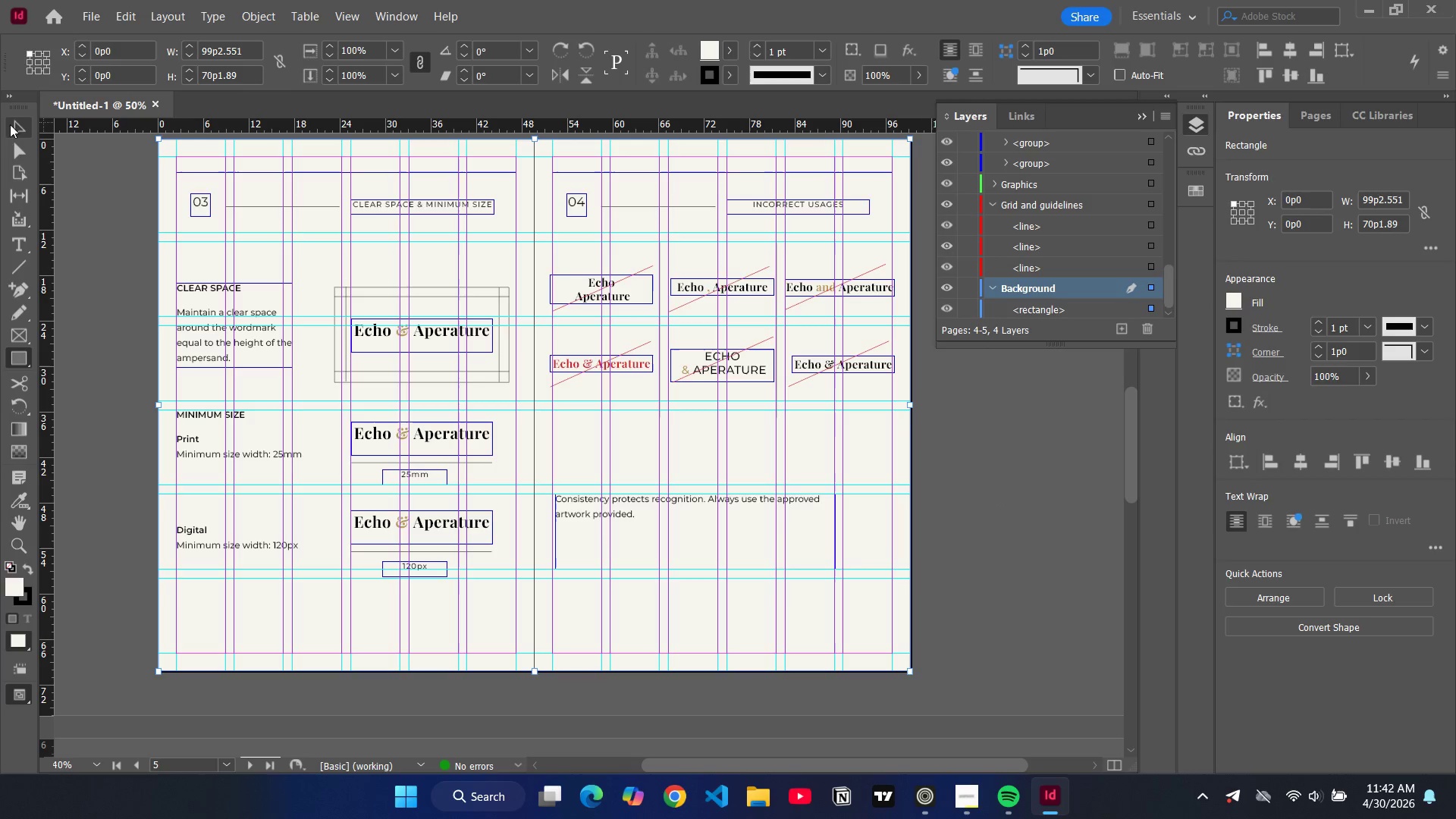 
scroll: coordinate [160, 219], scroll_direction: down, amount: 12.0
 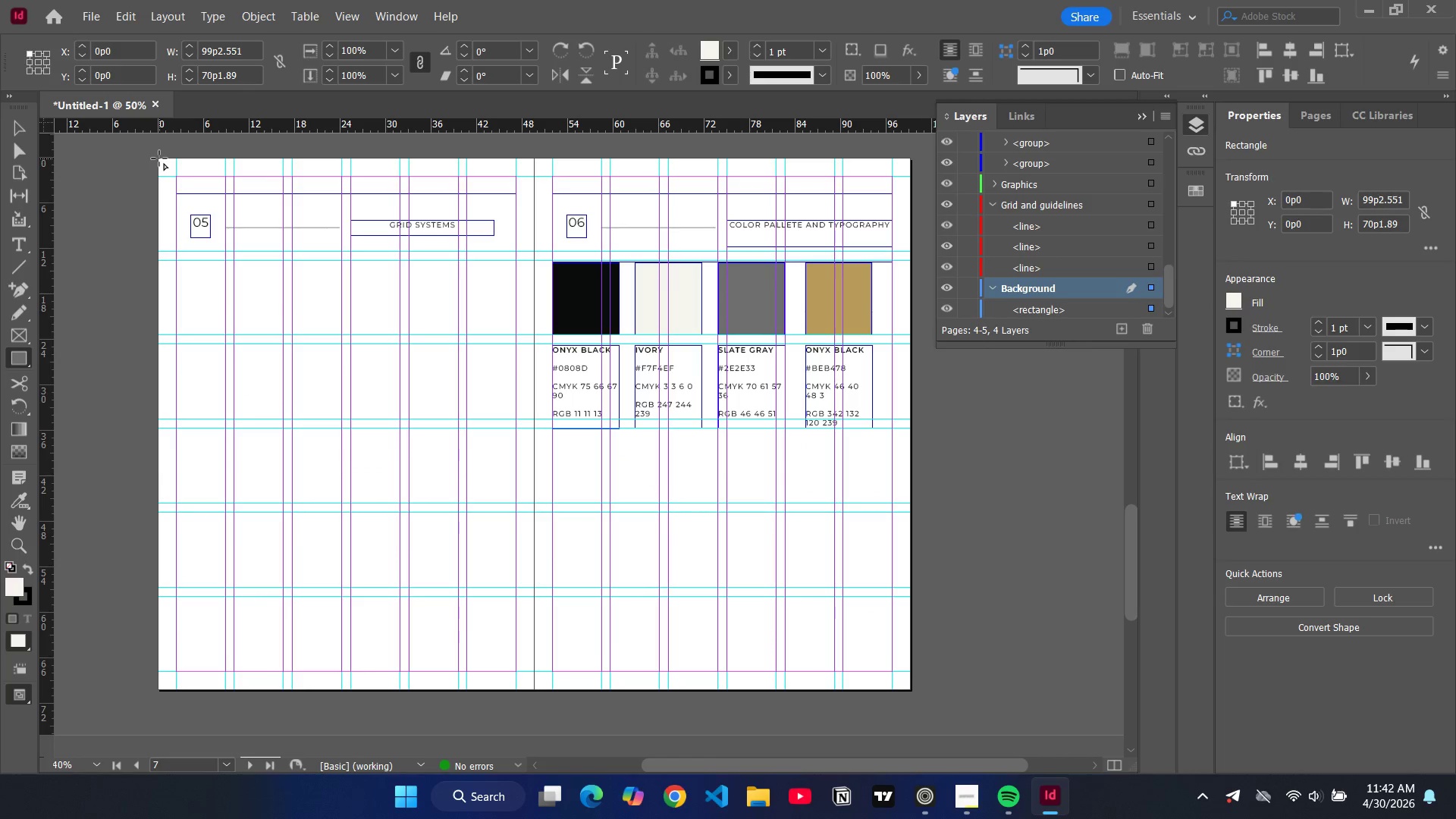 
left_click_drag(start_coordinate=[159, 158], to_coordinate=[911, 690])
 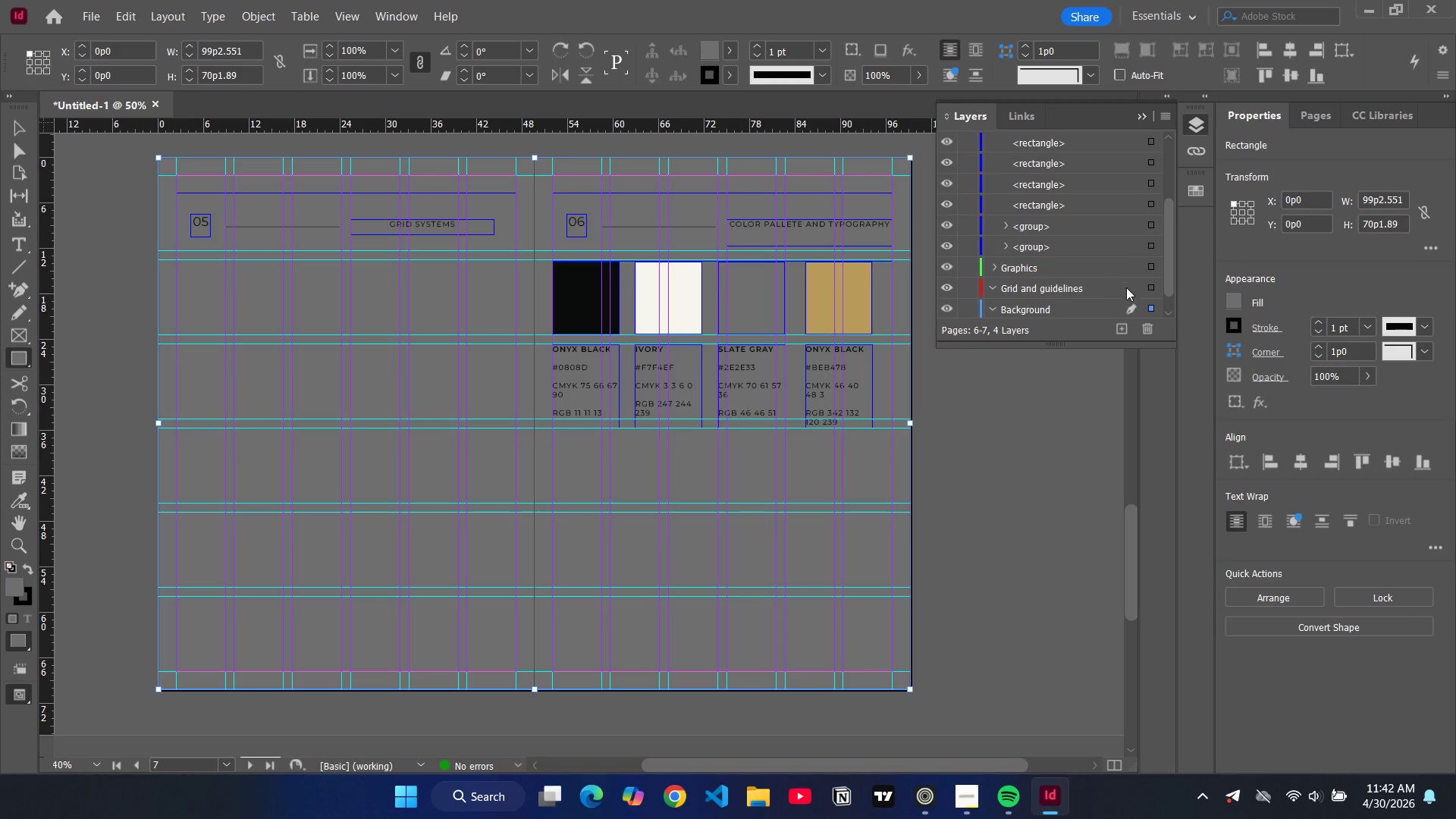 
scroll: coordinate [1070, 299], scroll_direction: down, amount: 5.0
 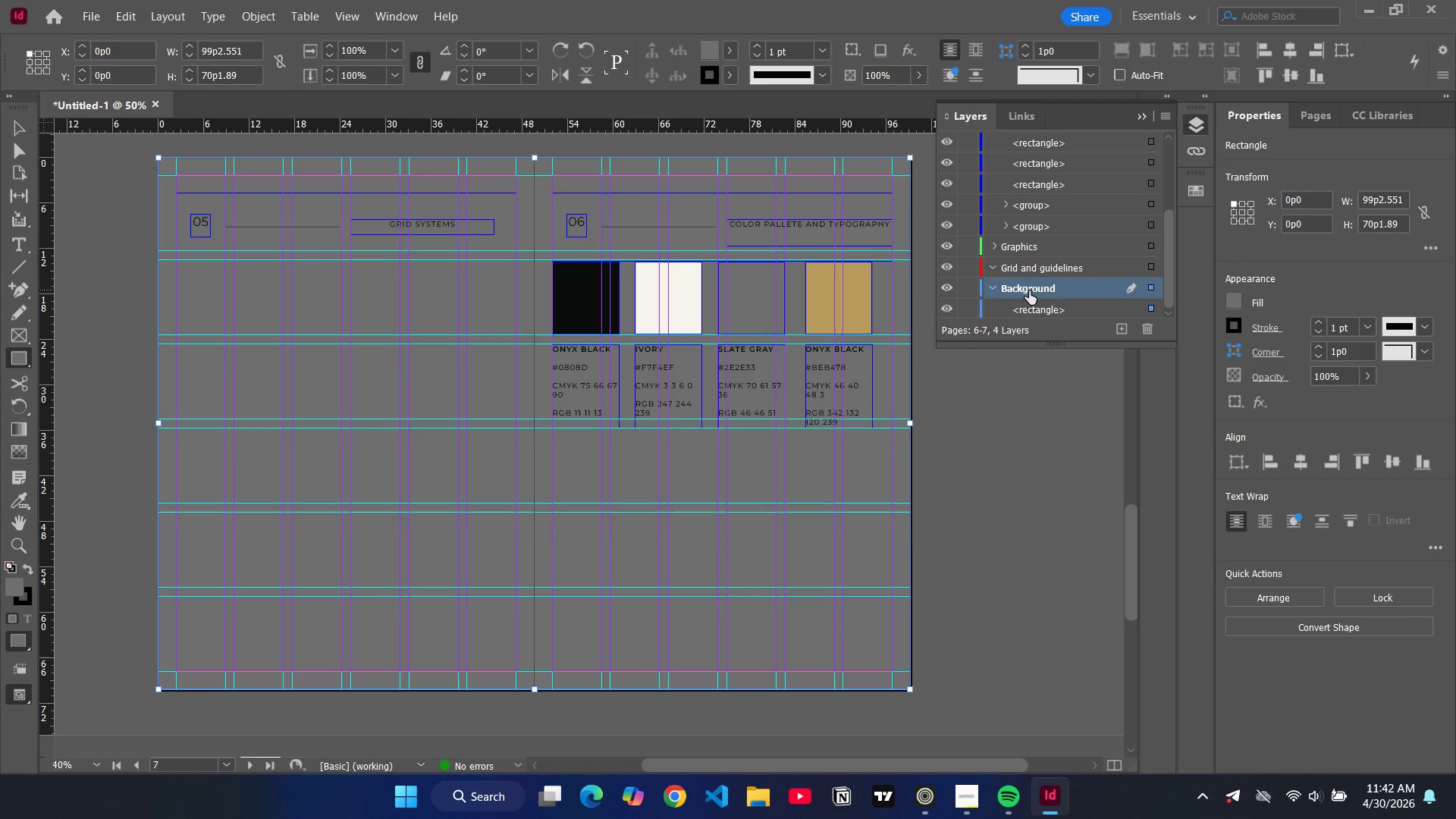 
double_click([1029, 290])
 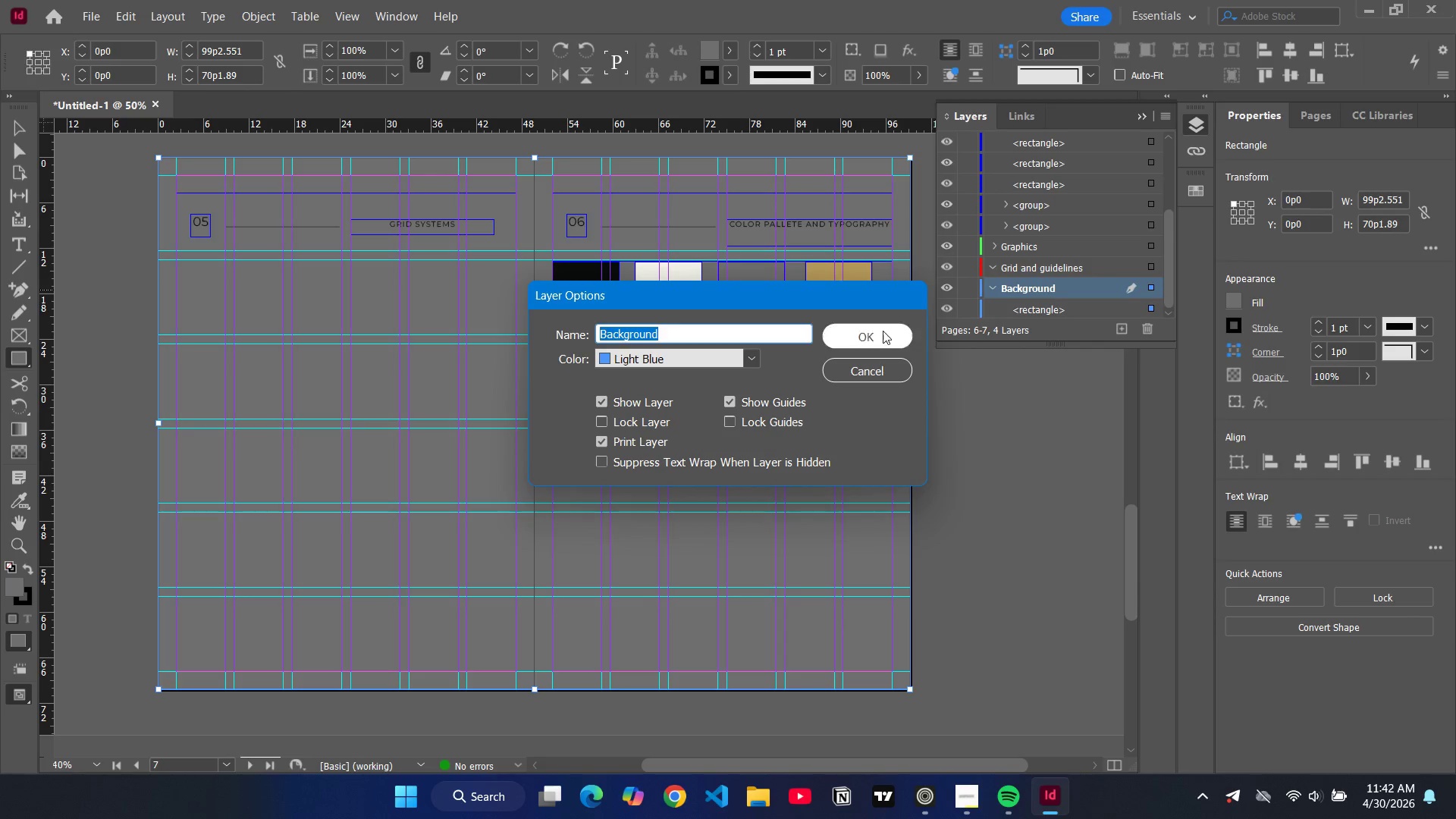 
left_click([878, 332])
 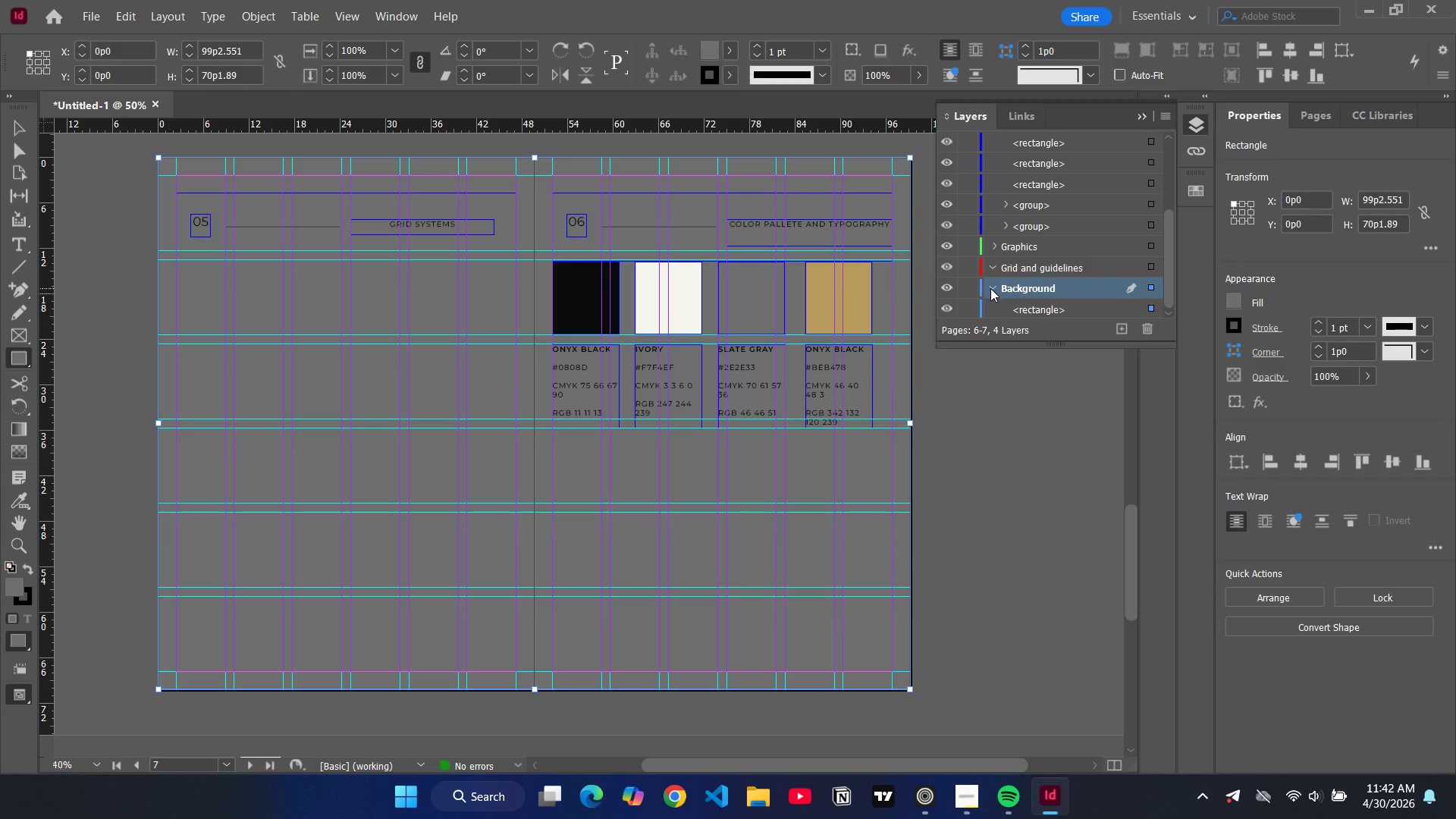 
left_click([990, 288])
 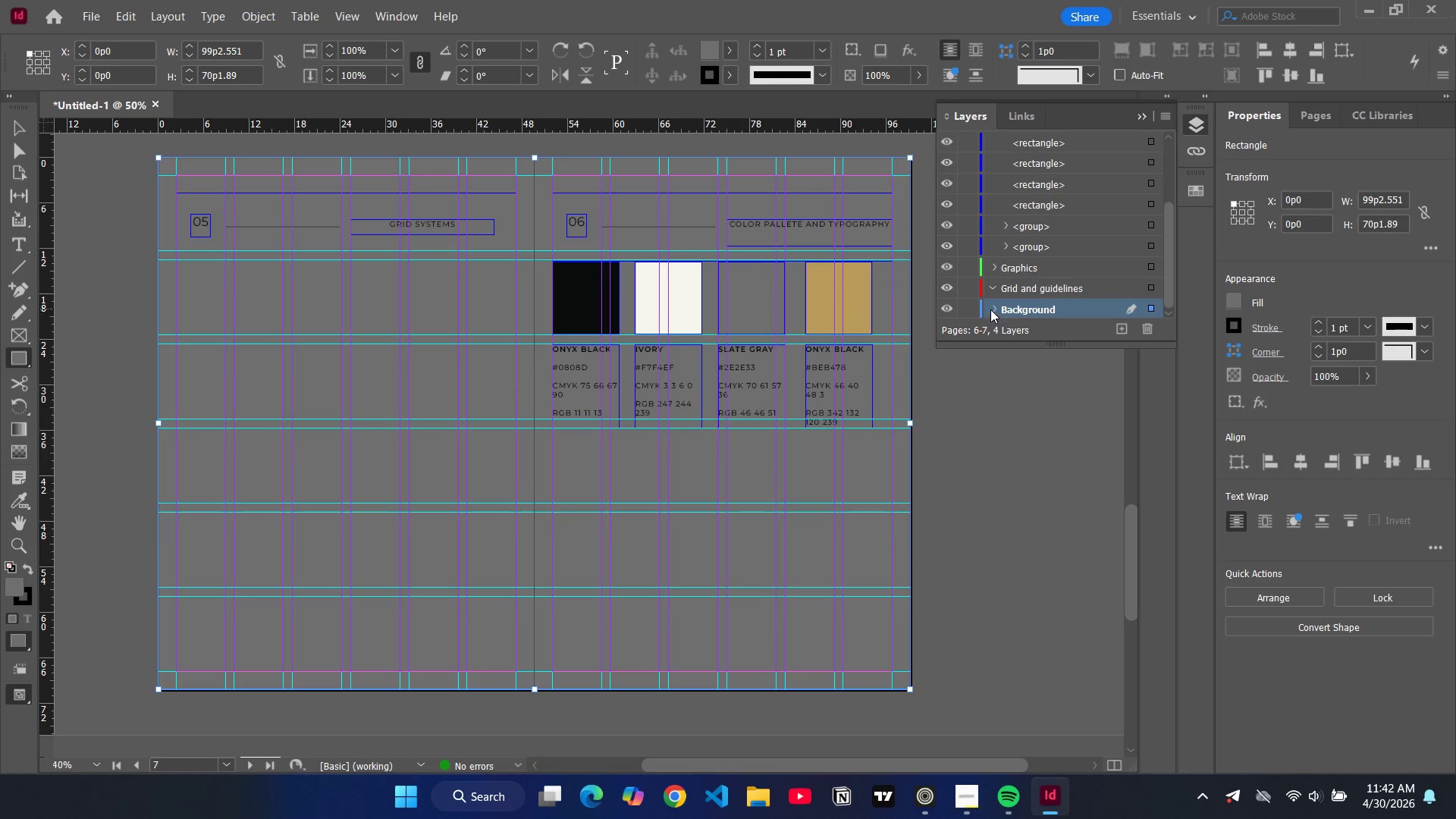 
left_click([990, 309])
 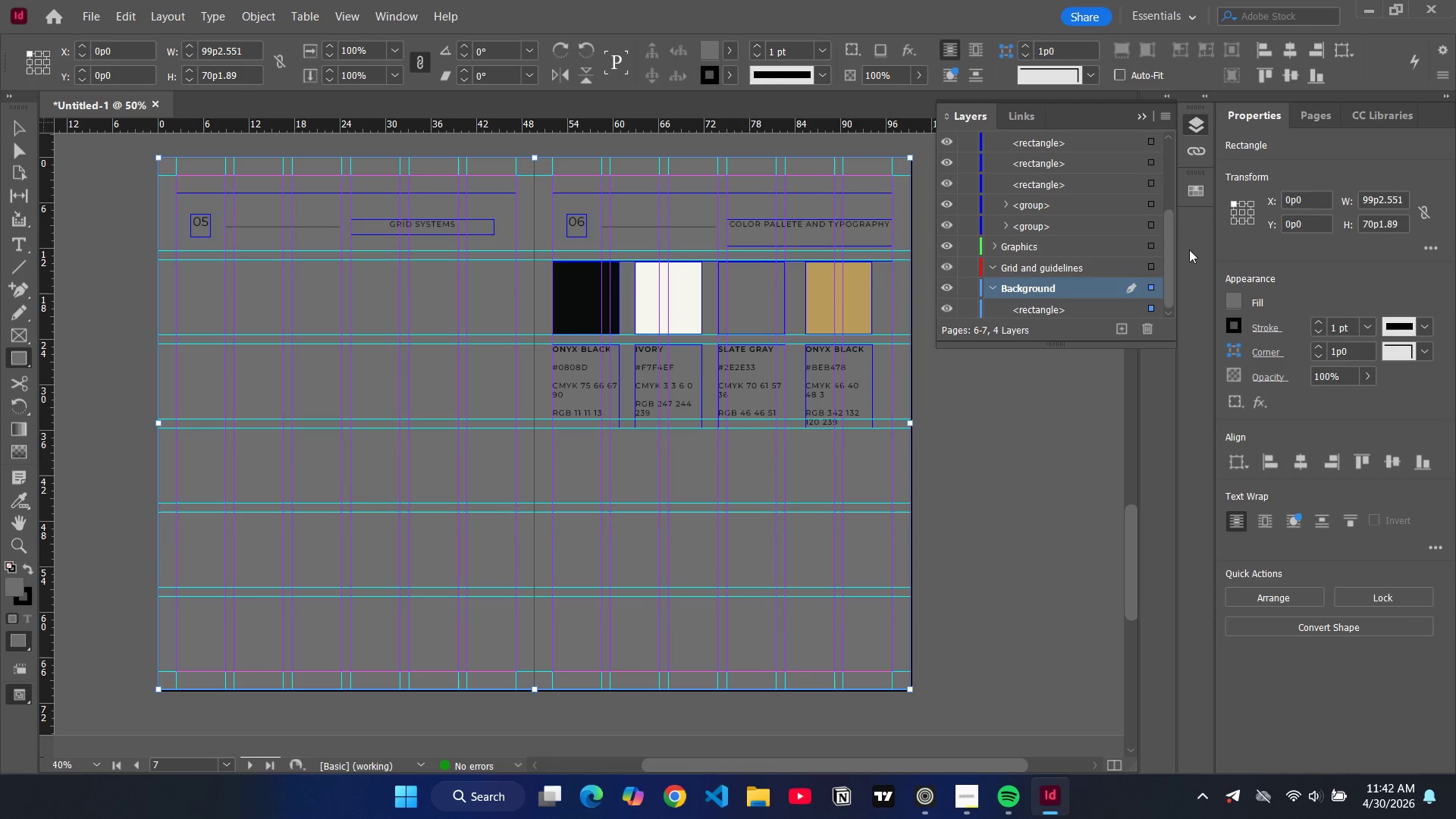 
left_click_drag(start_coordinate=[1168, 259], to_coordinate=[1151, 107])
 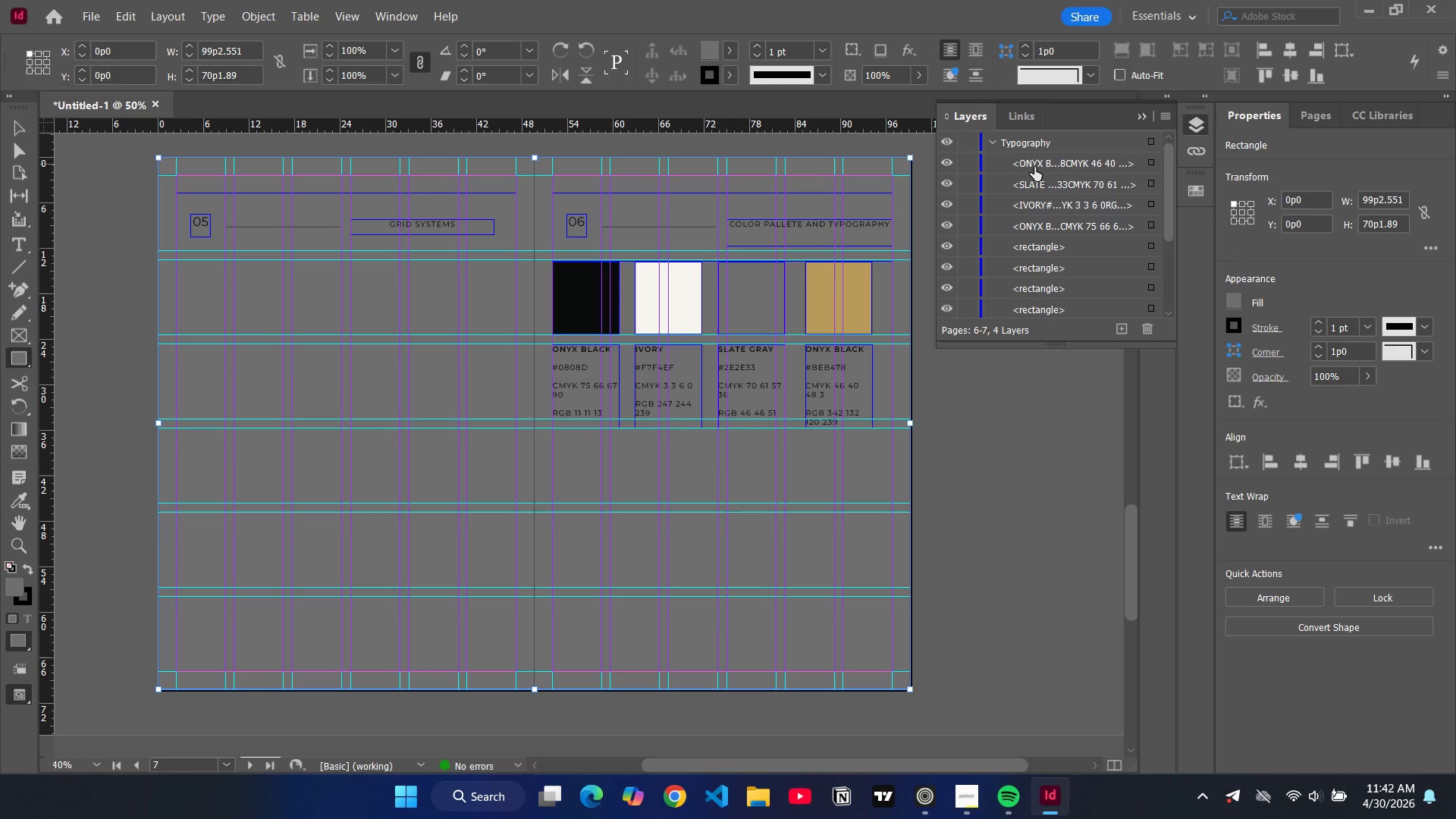 
scroll: coordinate [1036, 171], scroll_direction: down, amount: 8.0
 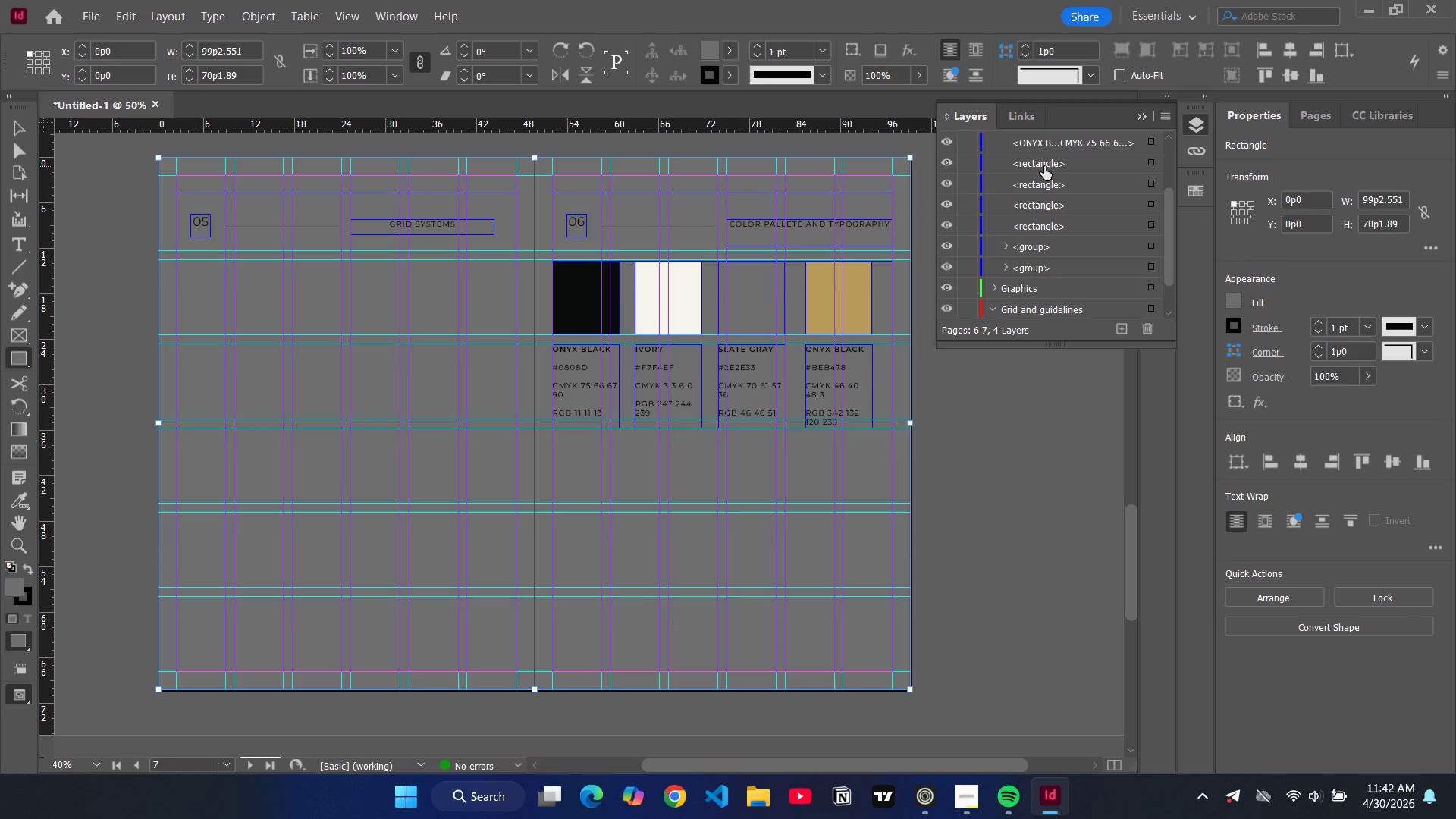 
left_click([1044, 166])
 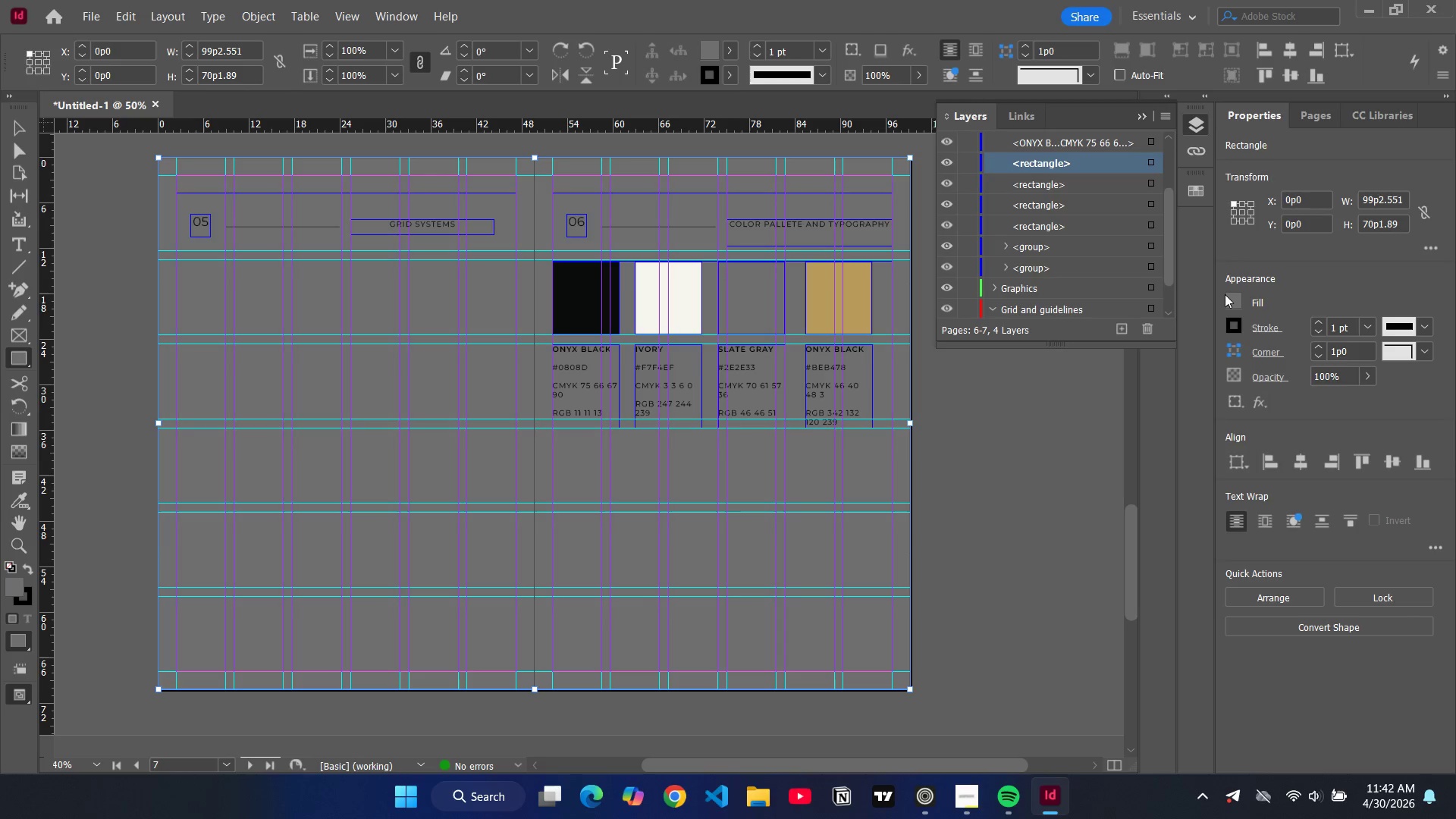 
left_click([1226, 294])
 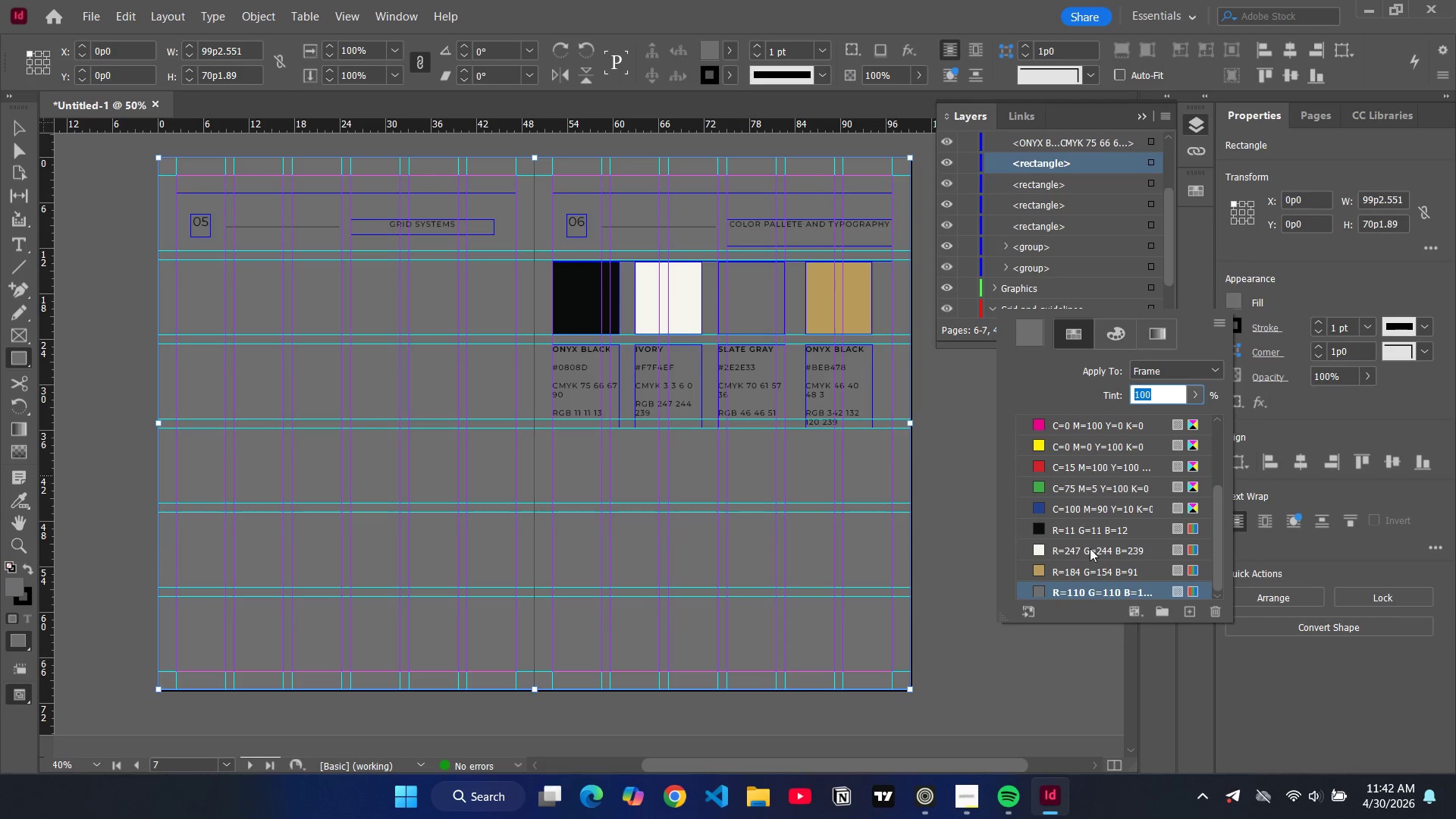 
left_click([1064, 554])
 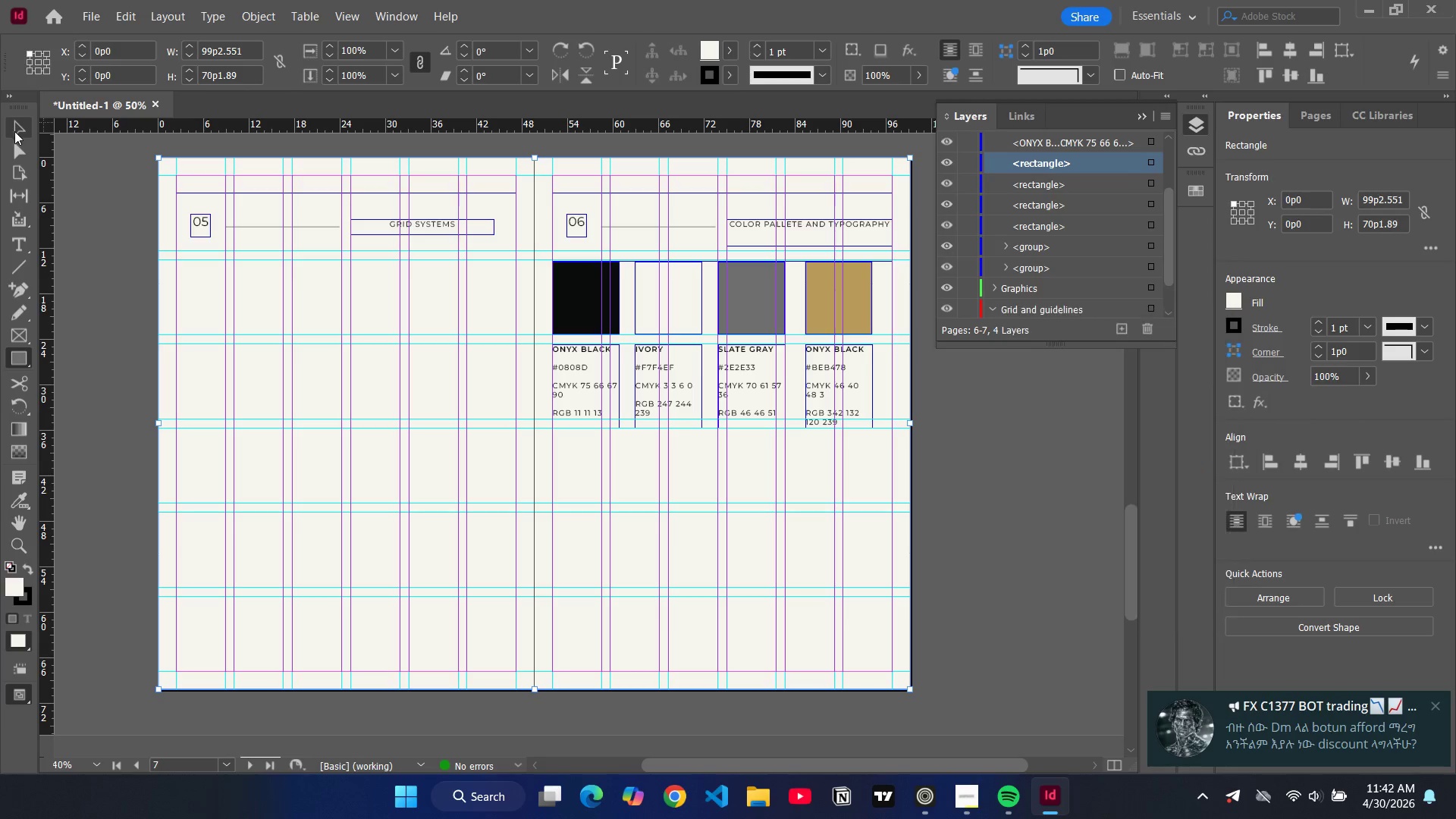 
key(W)
 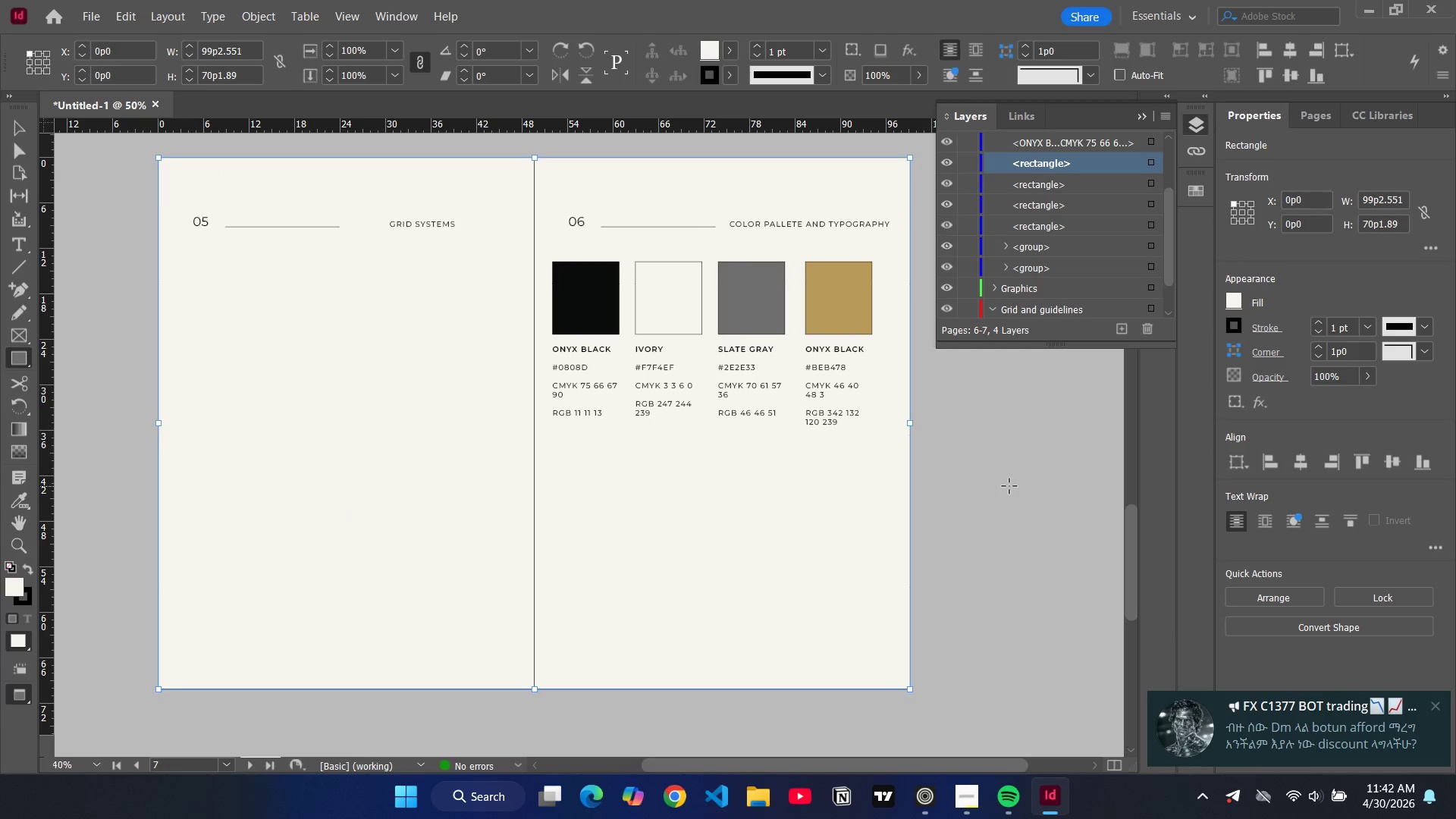 
scroll: coordinate [992, 462], scroll_direction: up, amount: 12.0
 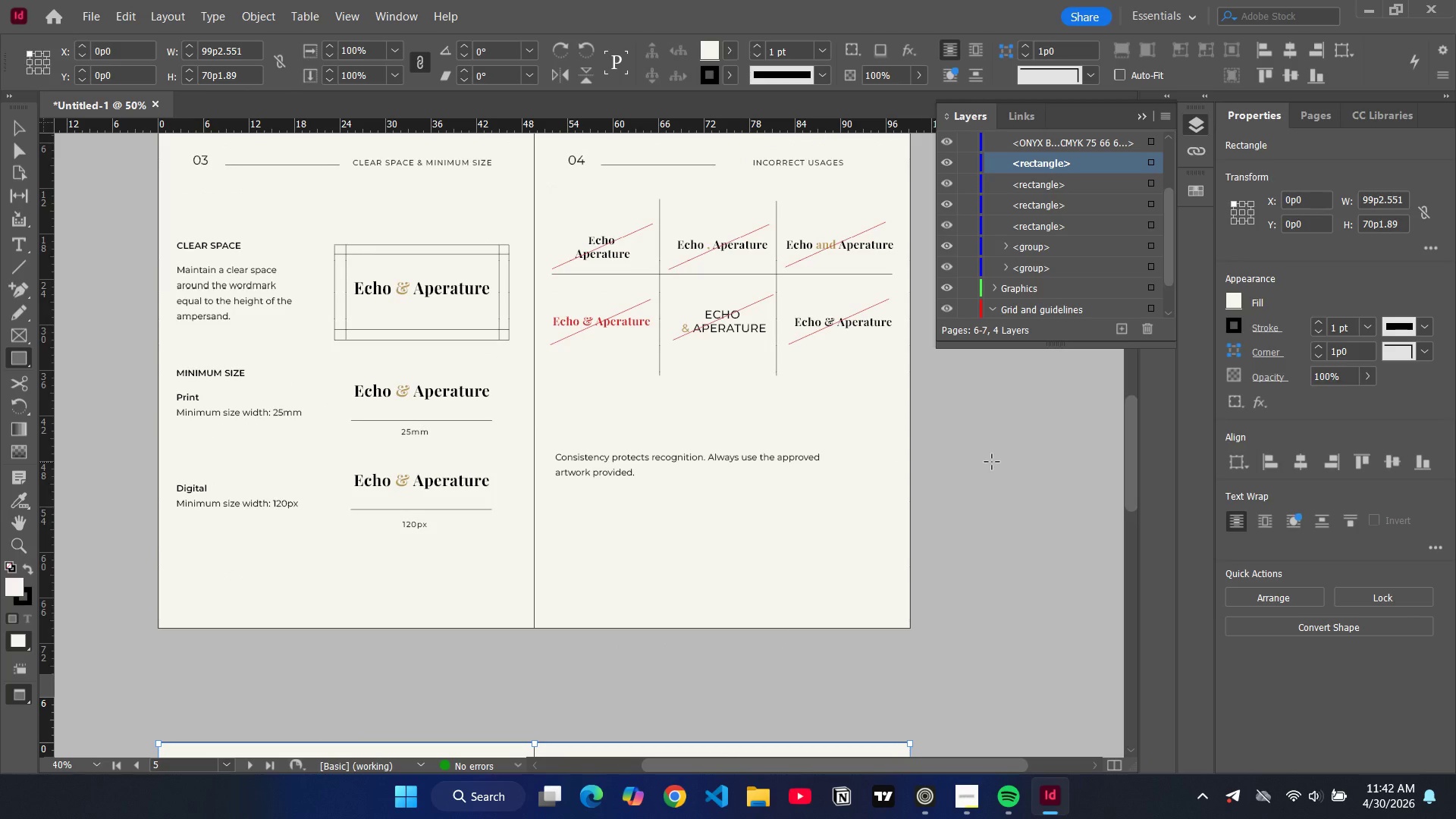 
scroll: coordinate [992, 462], scroll_direction: down, amount: 11.0
 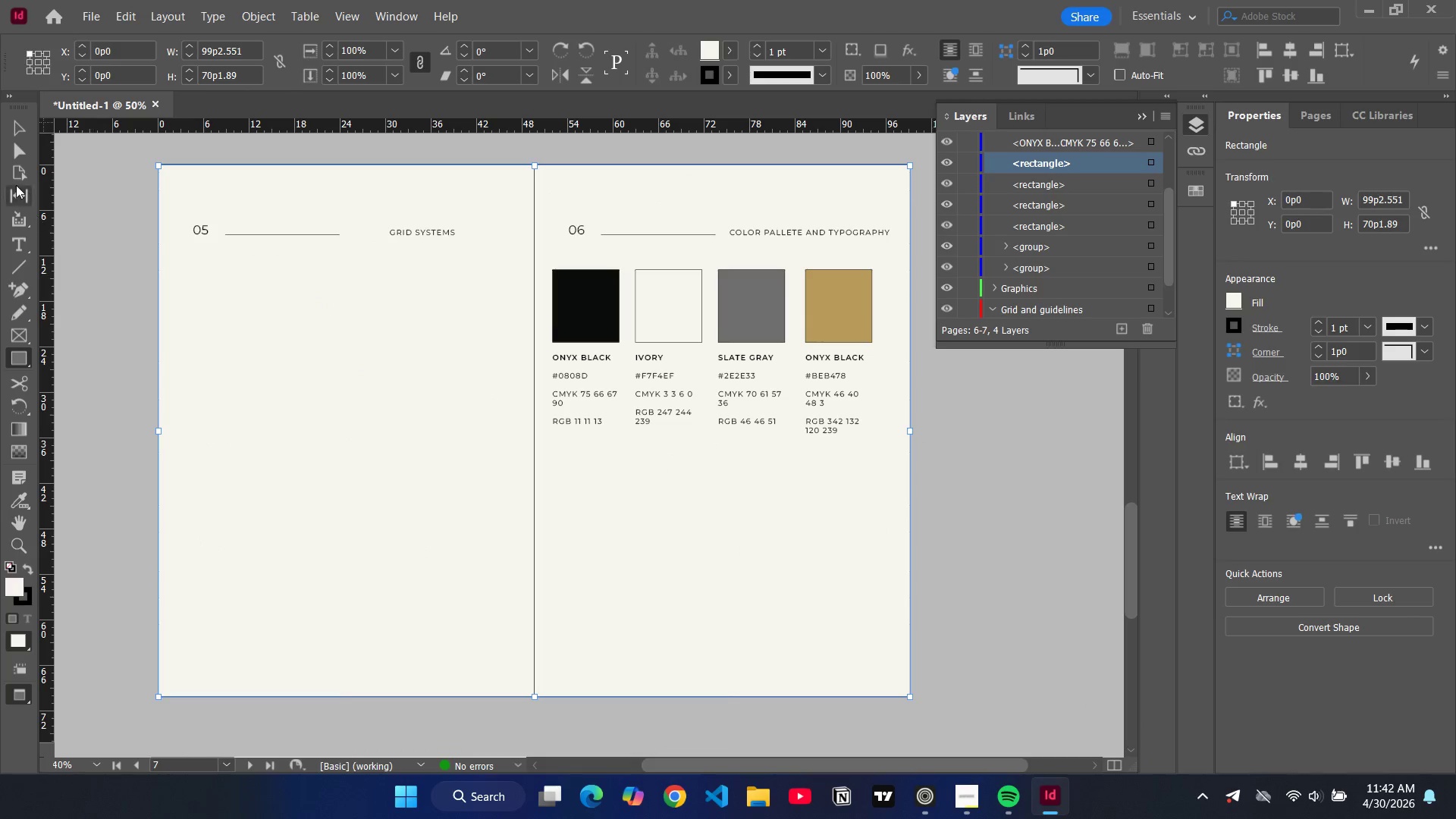 
mouse_move([11, 146])
 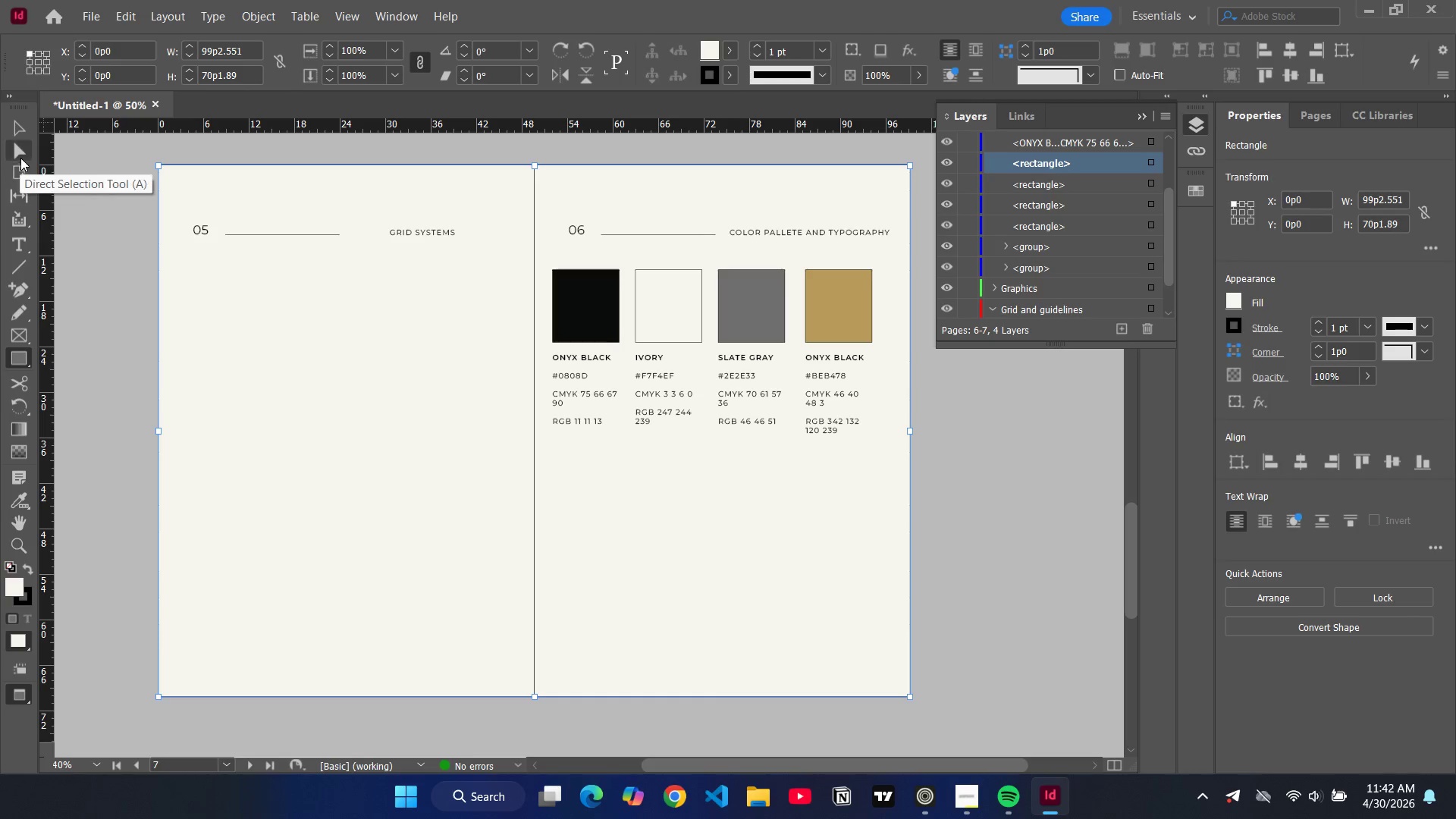 
left_click([21, 154])
 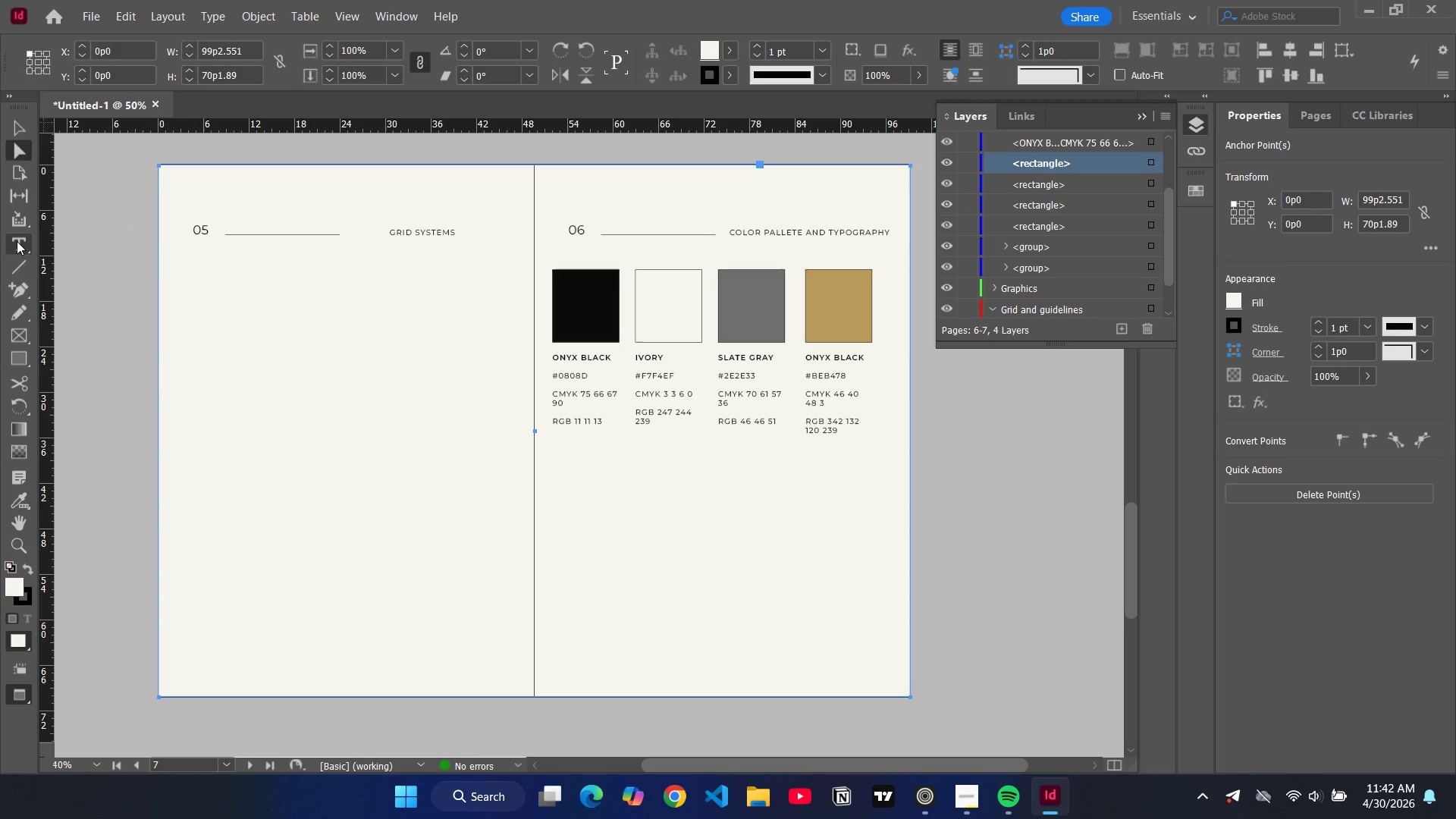 
left_click([17, 241])
 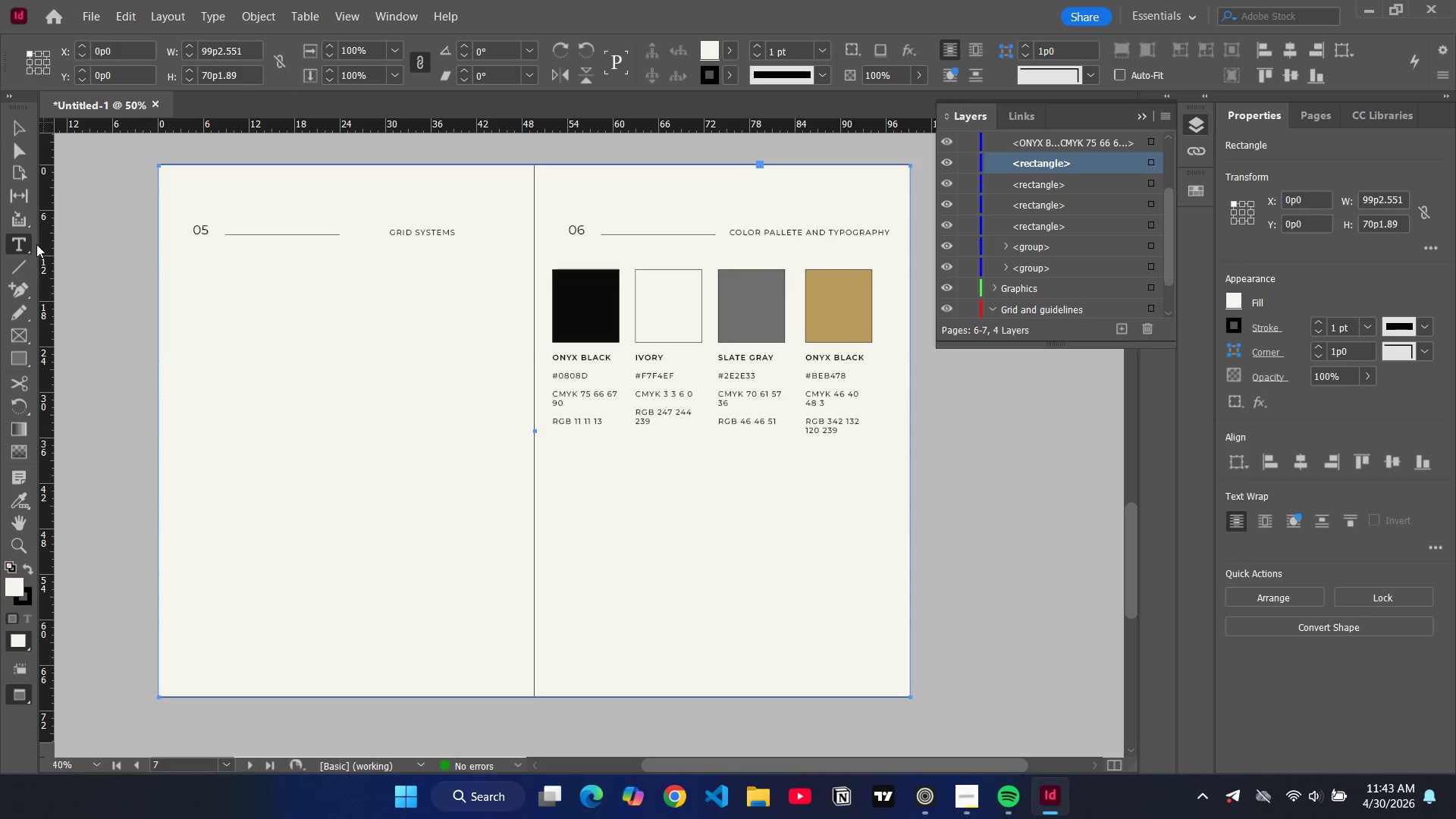 
key(W)
 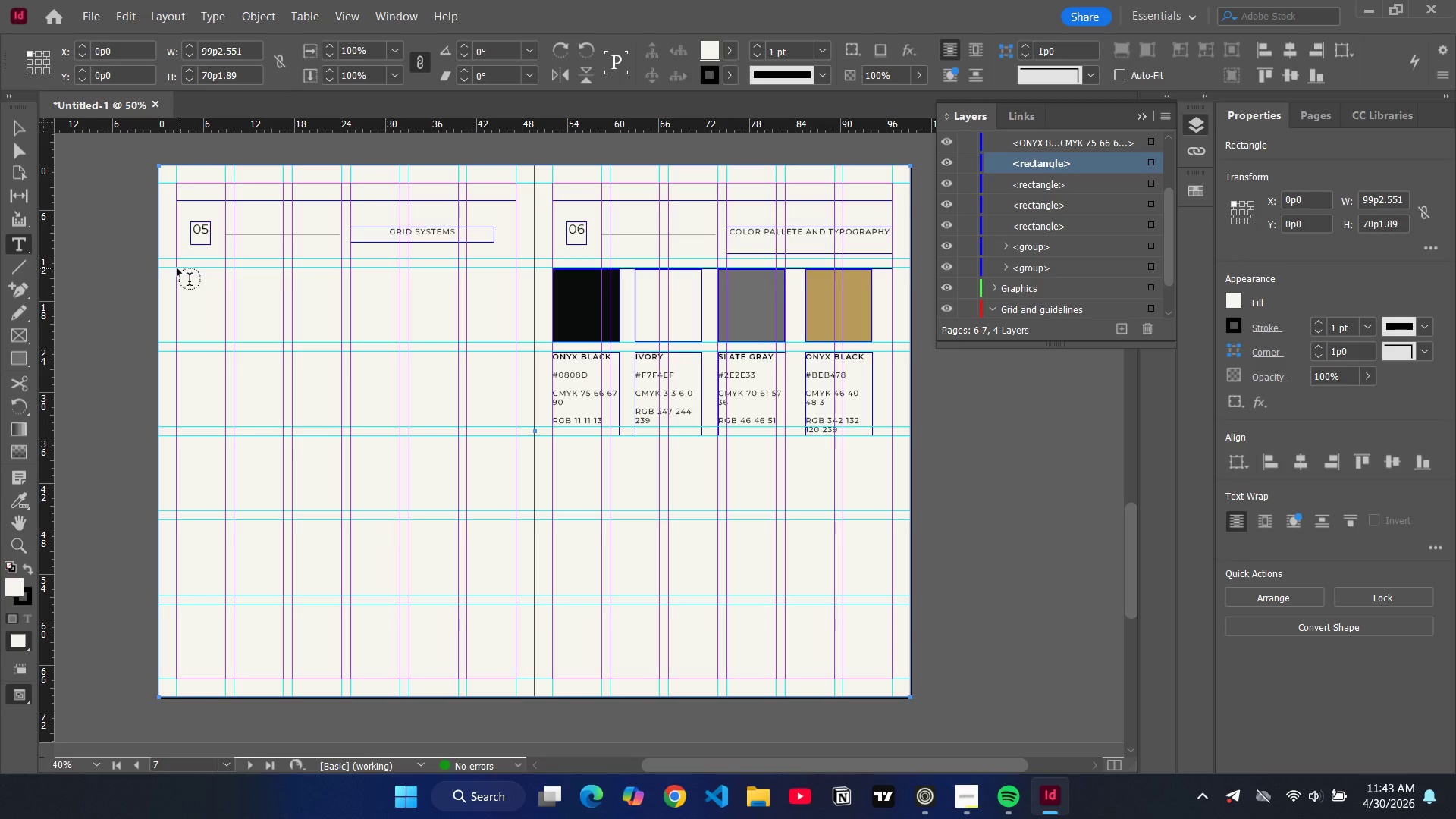 
left_click_drag(start_coordinate=[177, 268], to_coordinate=[457, 427])
 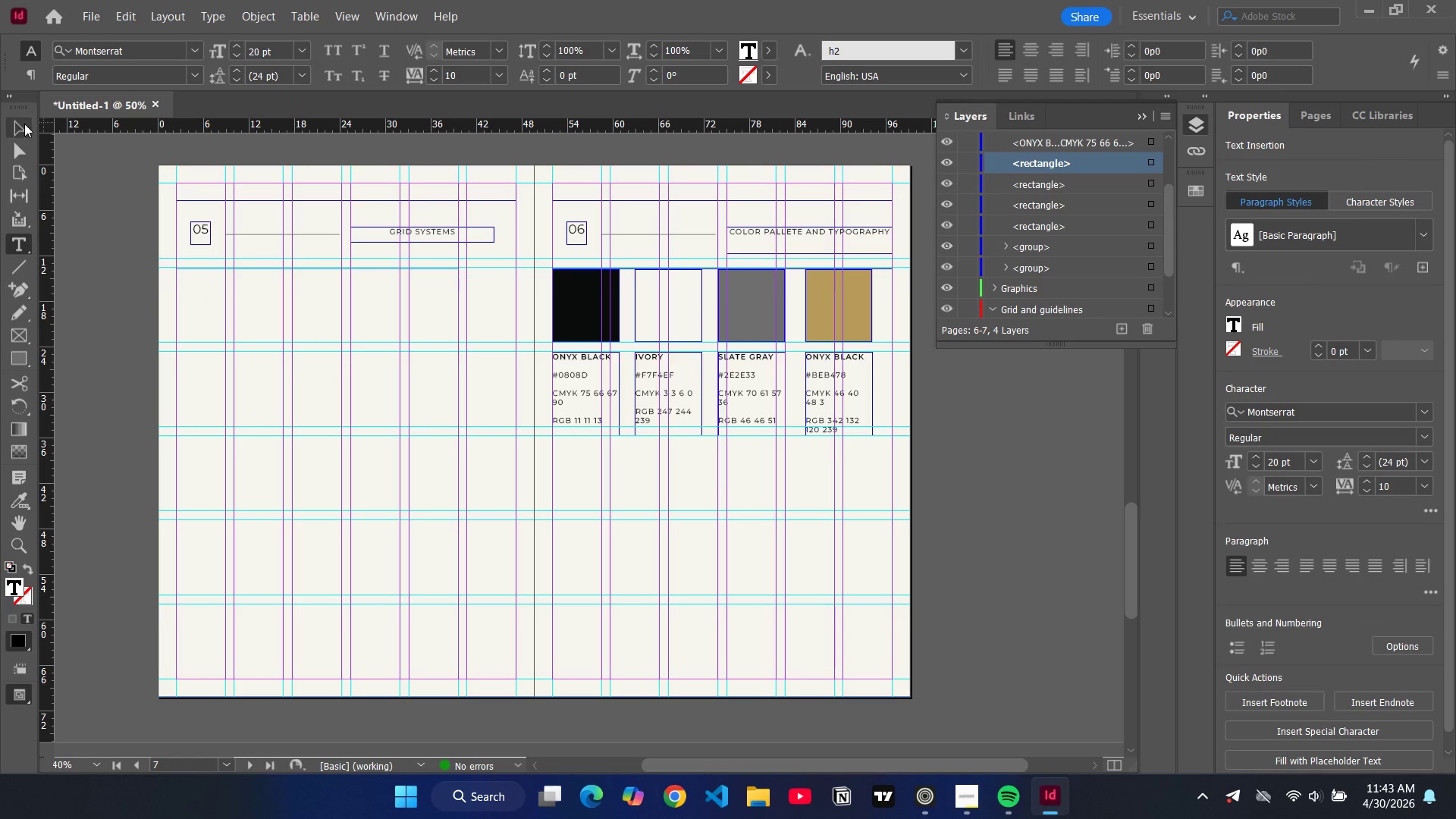 
left_click([24, 124])
 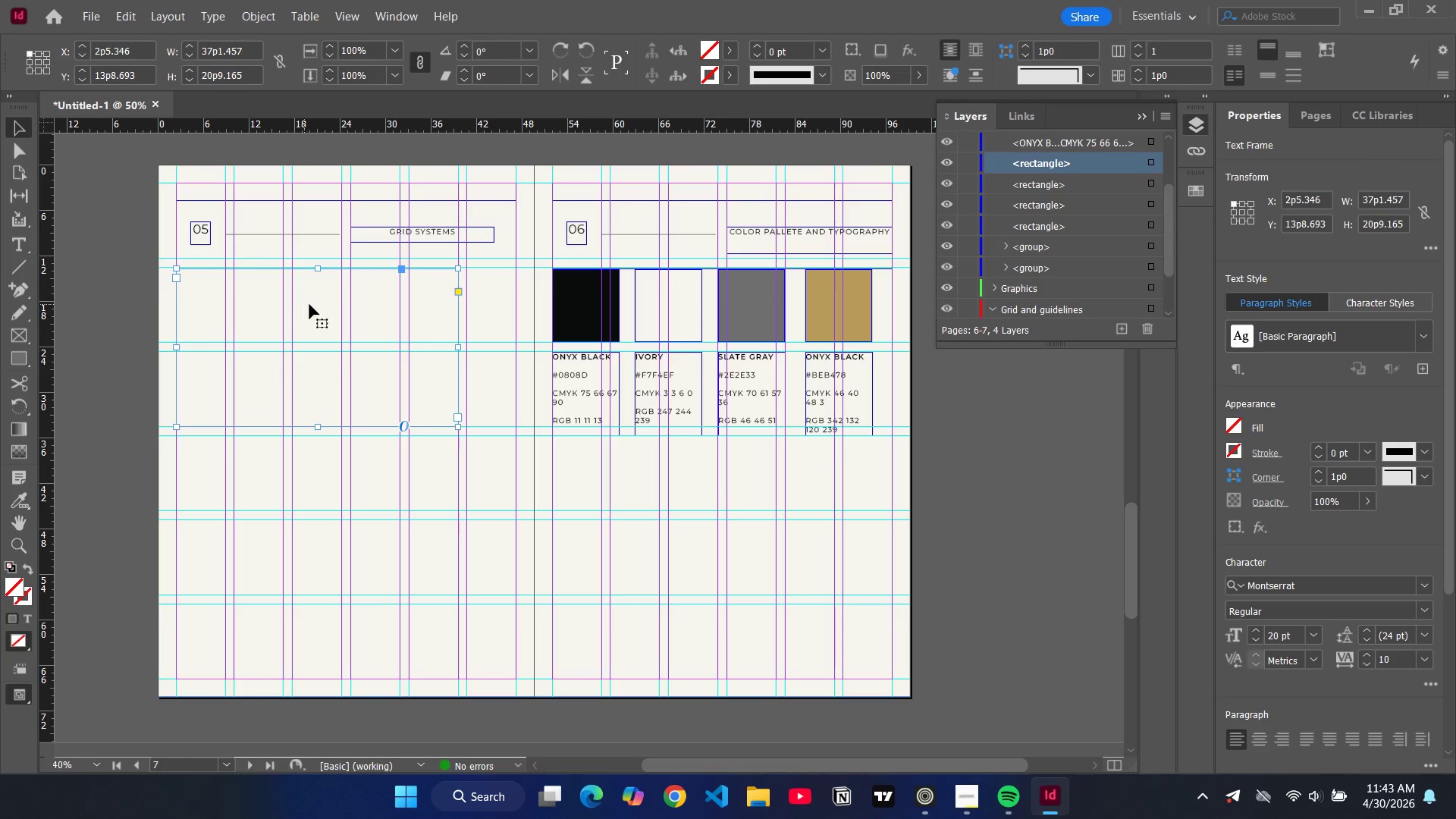 
left_click_drag(start_coordinate=[309, 304], to_coordinate=[688, 472])
 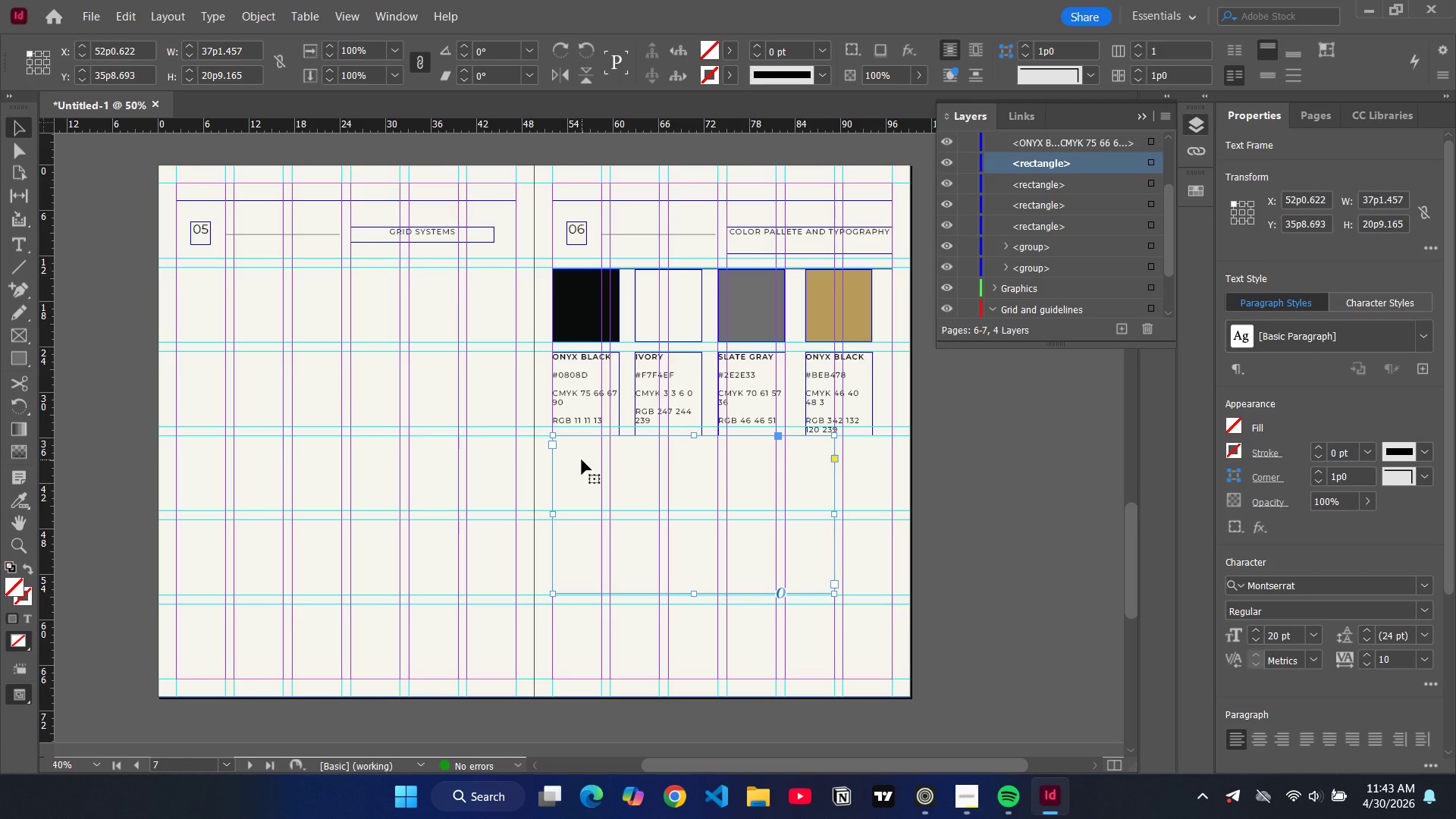 
double_click([582, 460])
 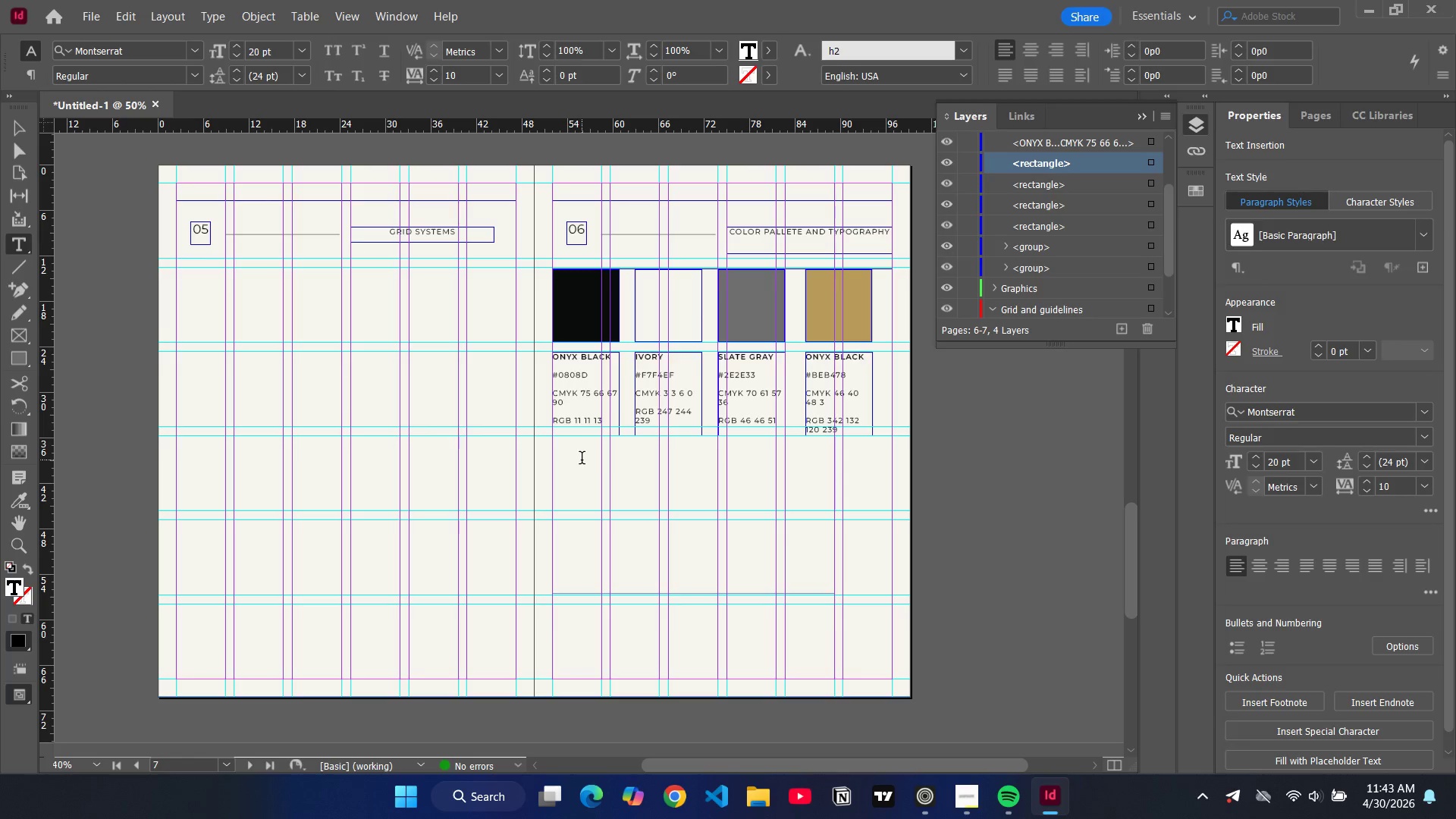 
wait(5.94)
 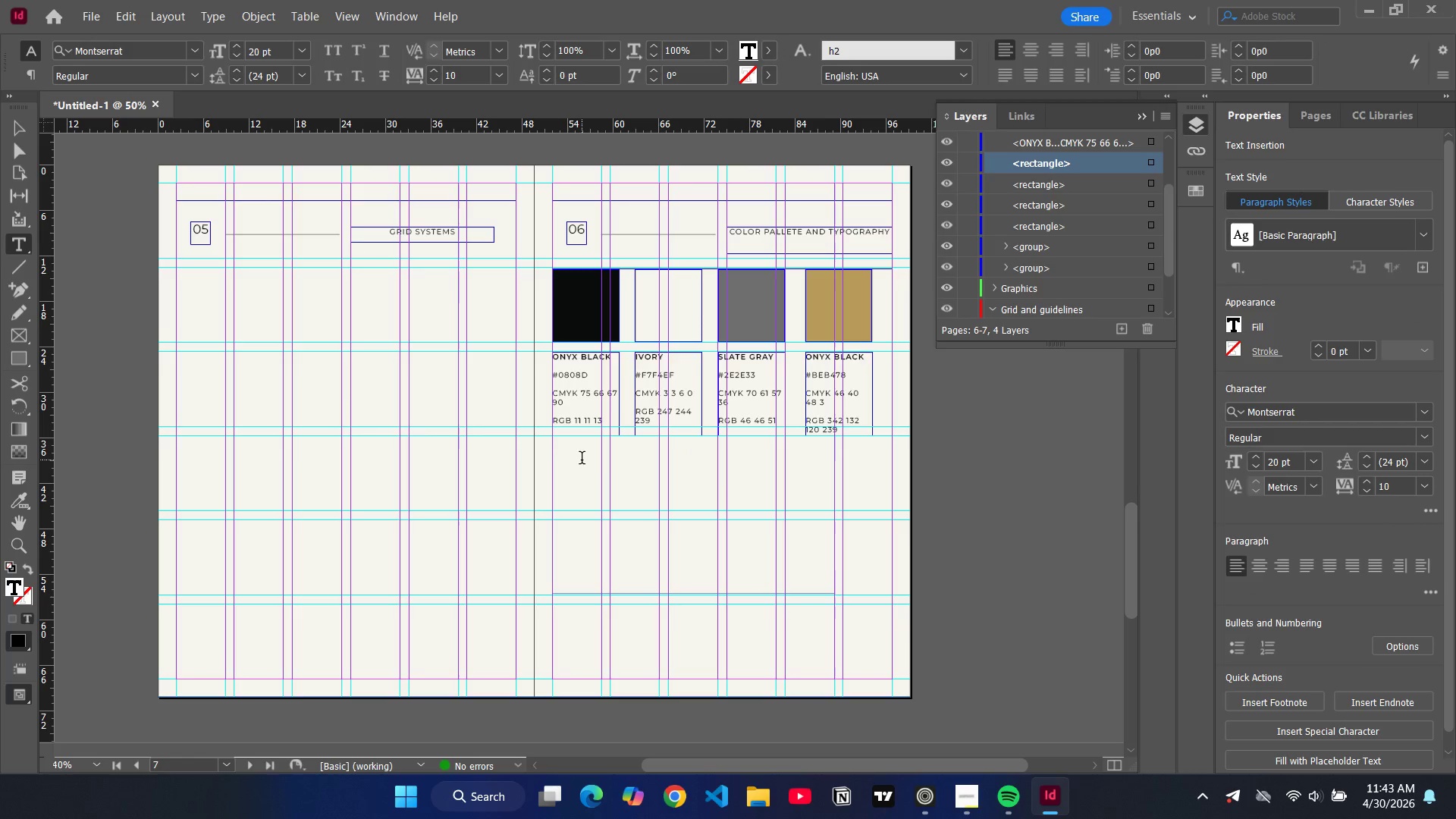 
type(PRIMARY TYPE FACE)
 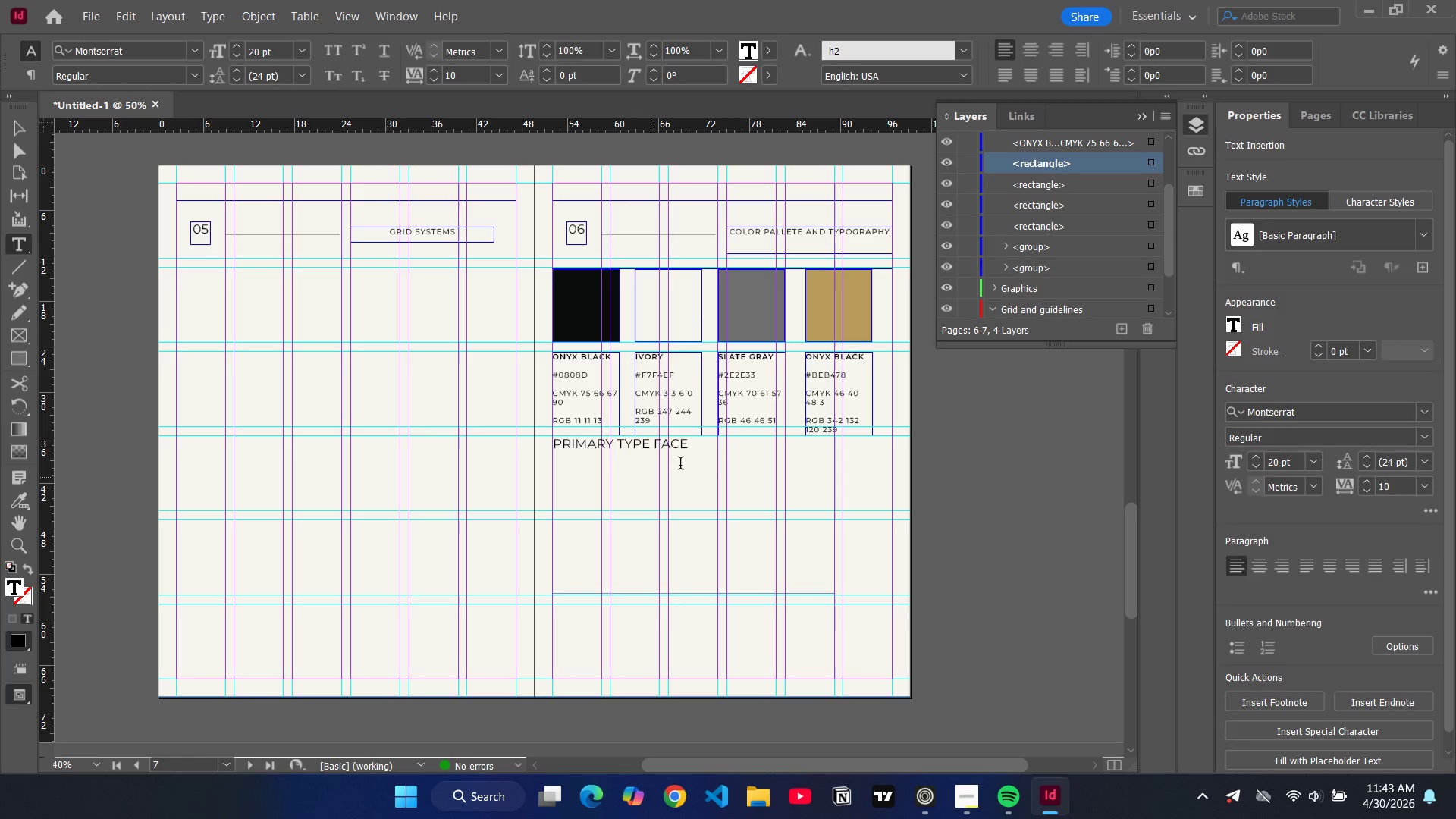 
left_click_drag(start_coordinate=[693, 450], to_coordinate=[551, 450])
 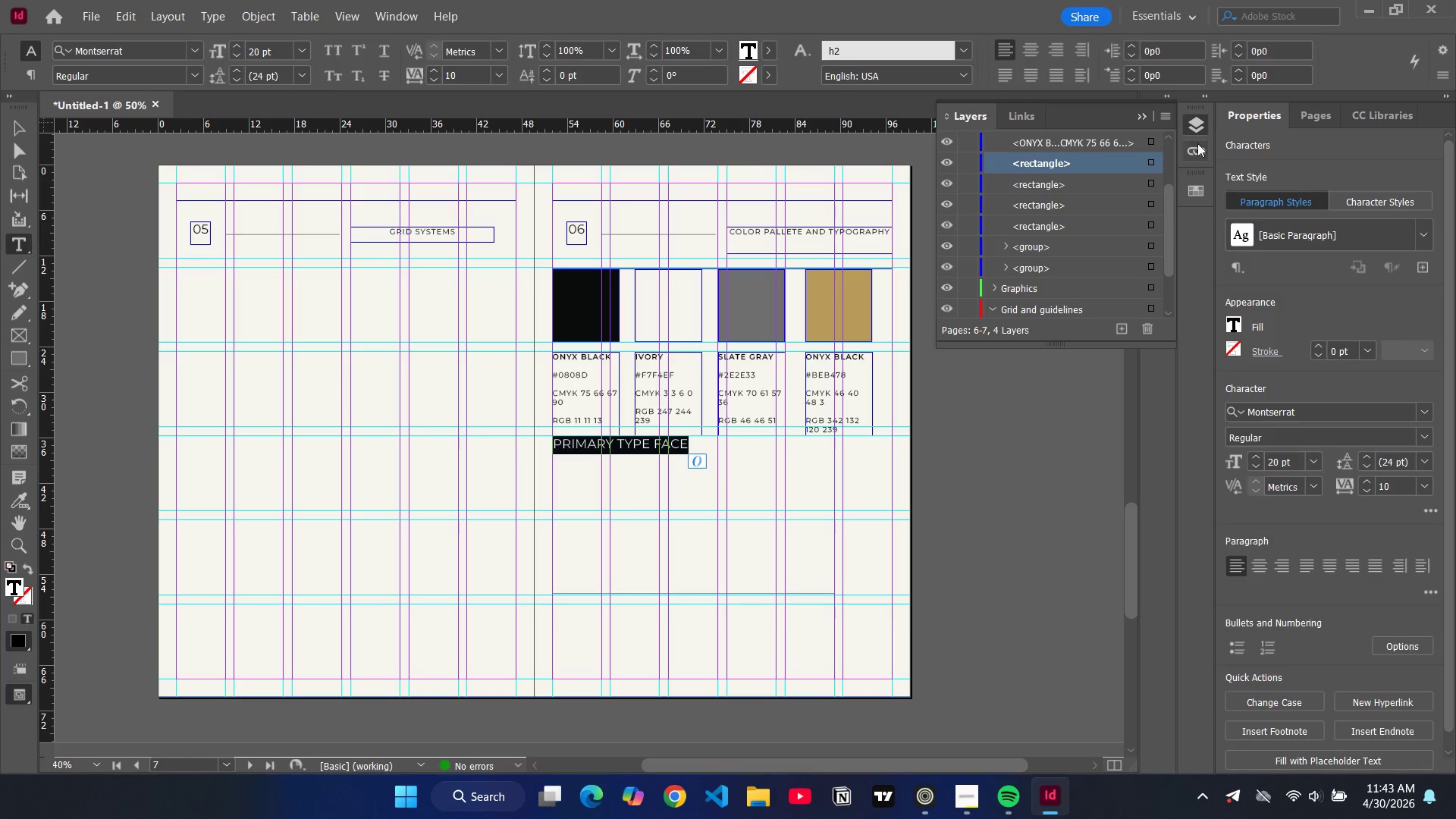 
left_click([1197, 250])
 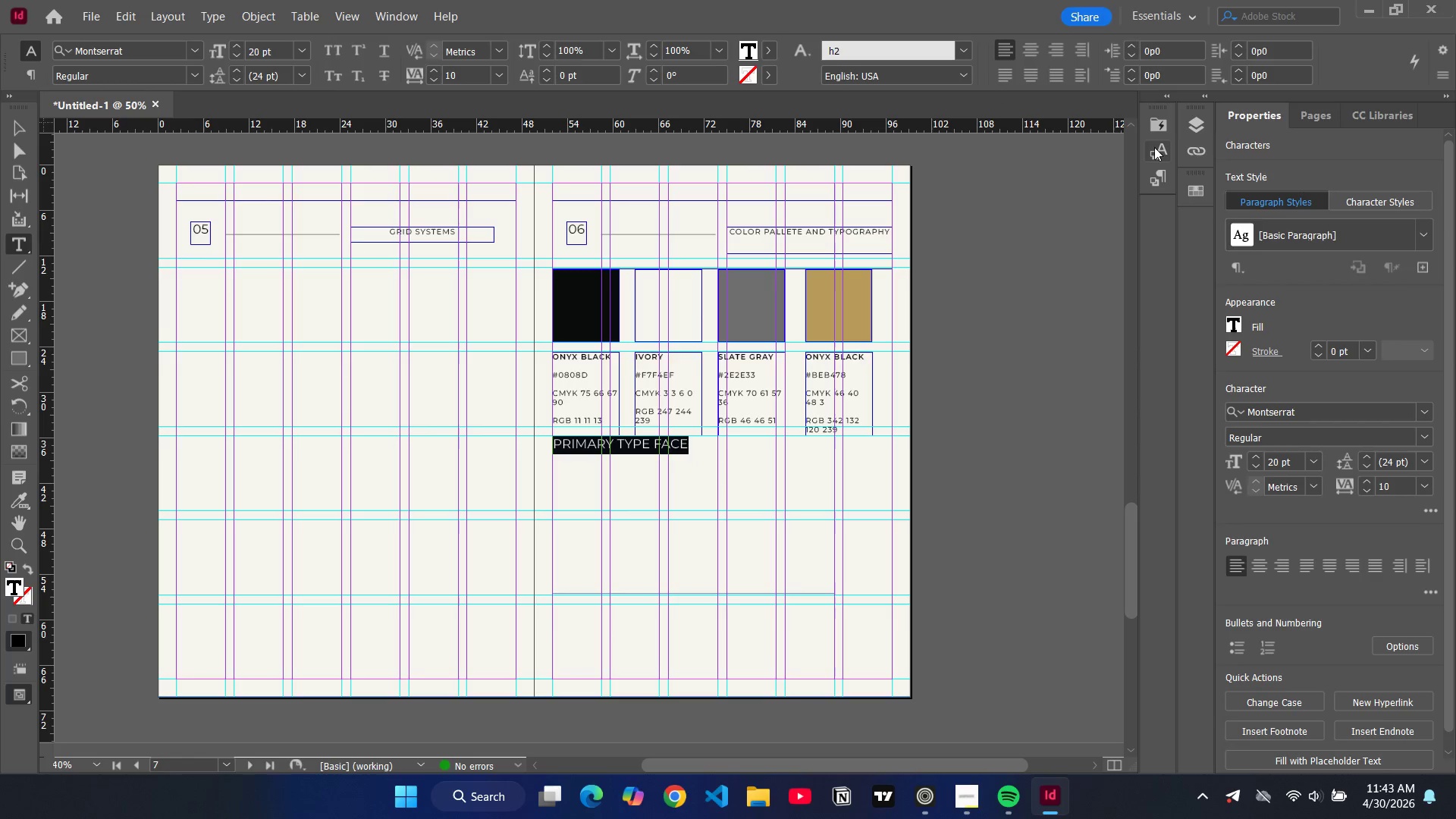 
left_click([1156, 153])
 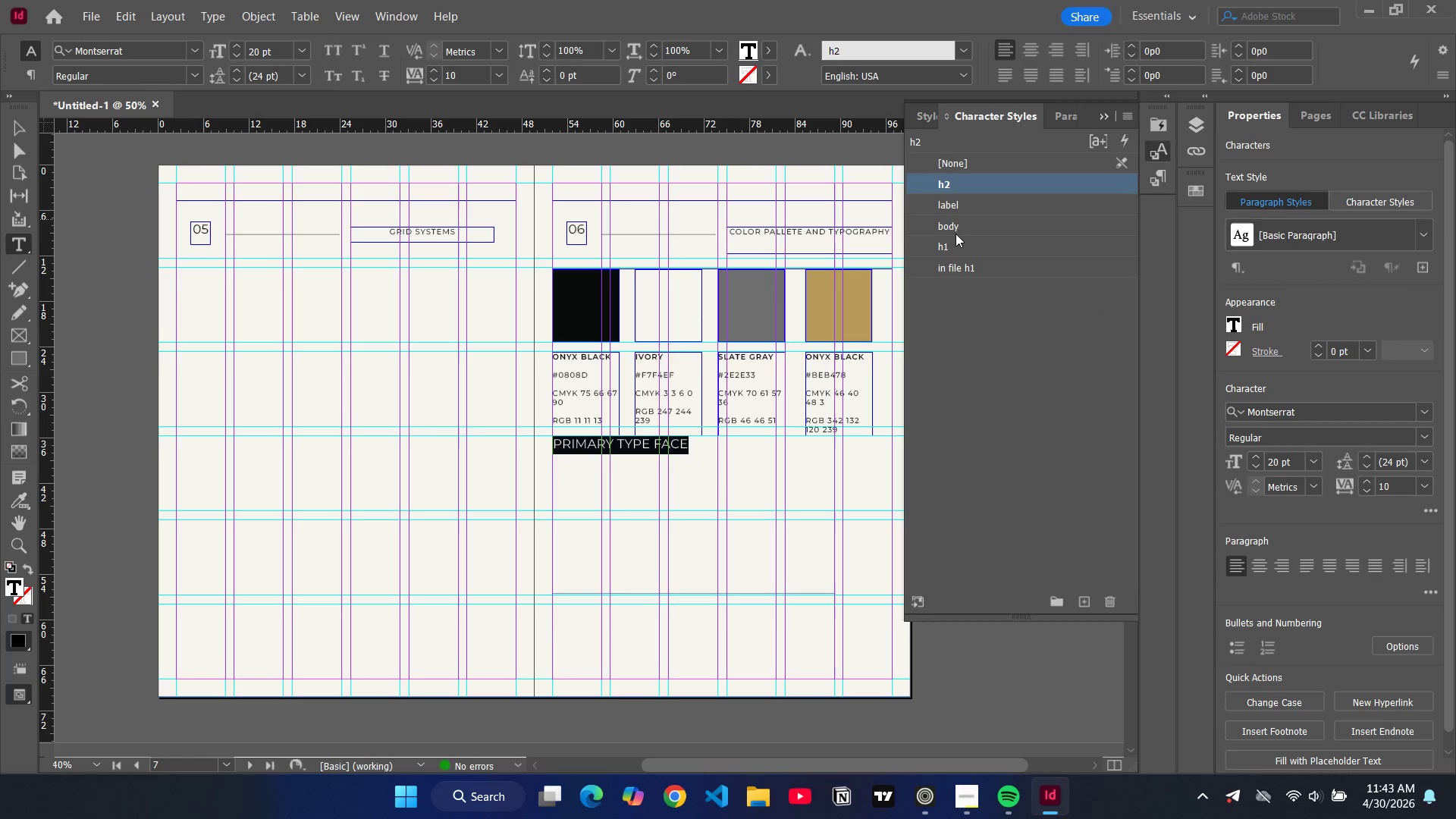 
left_click([959, 197])
 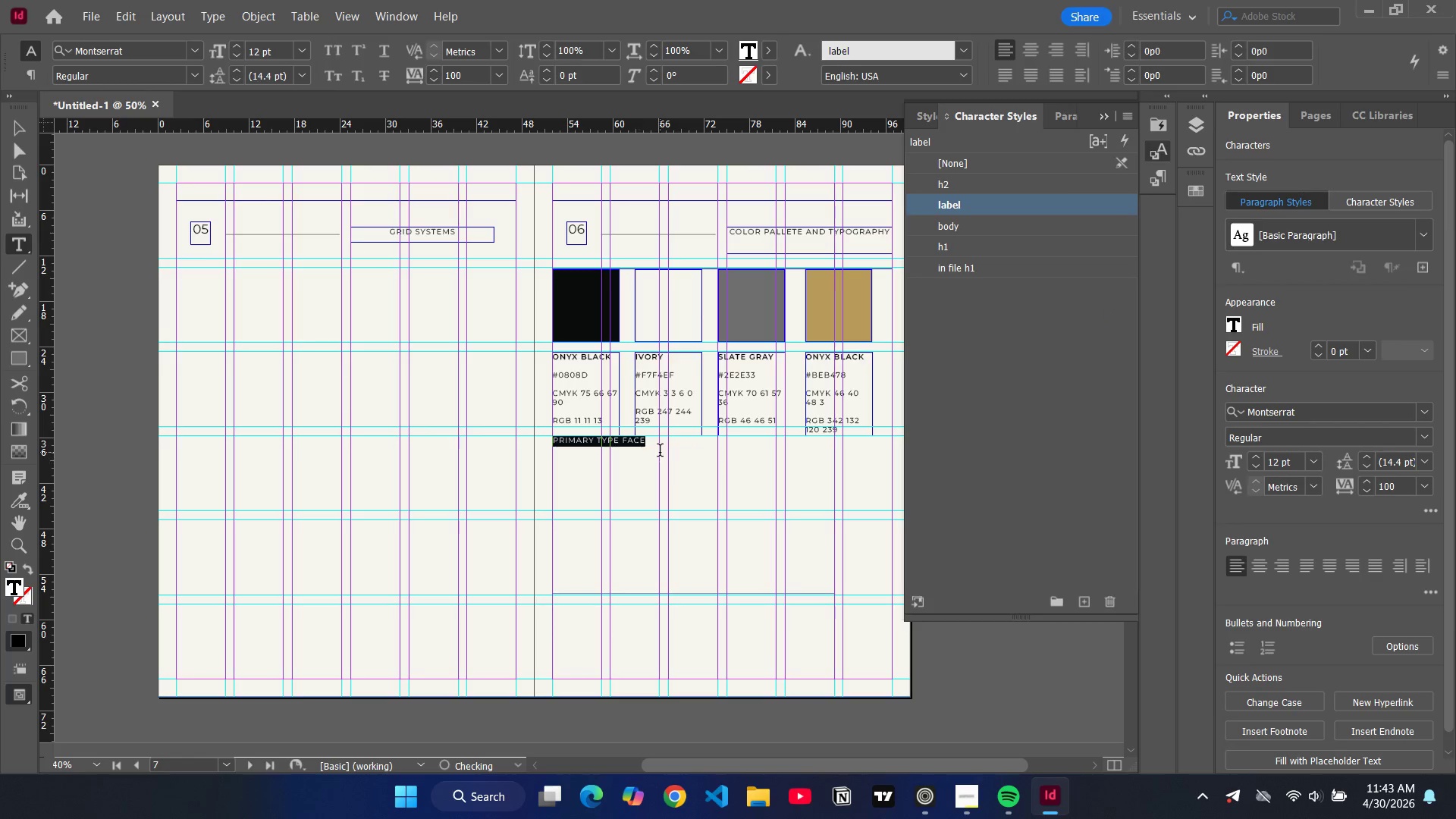 
left_click([660, 452])
 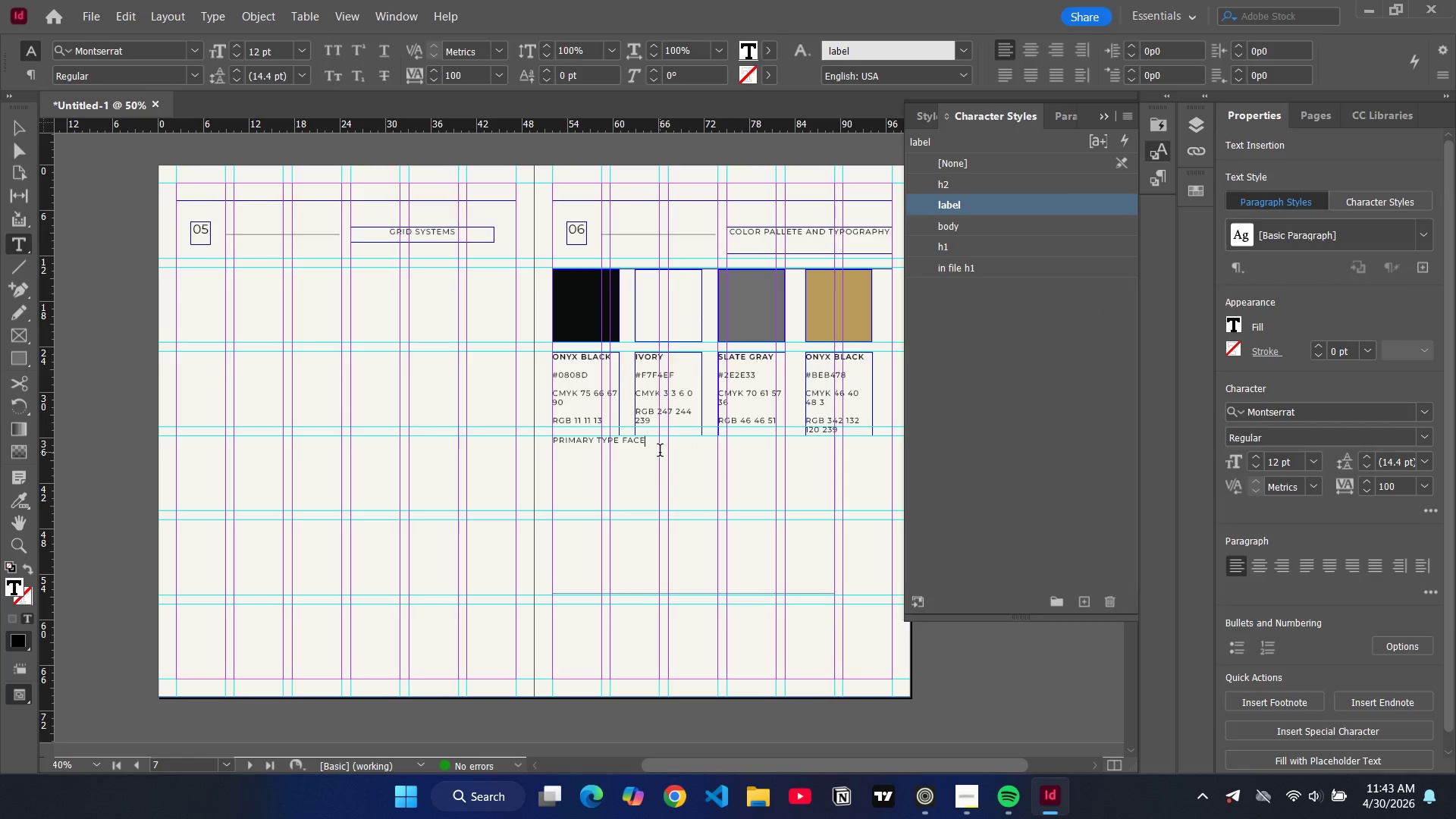 
key(Enter)
 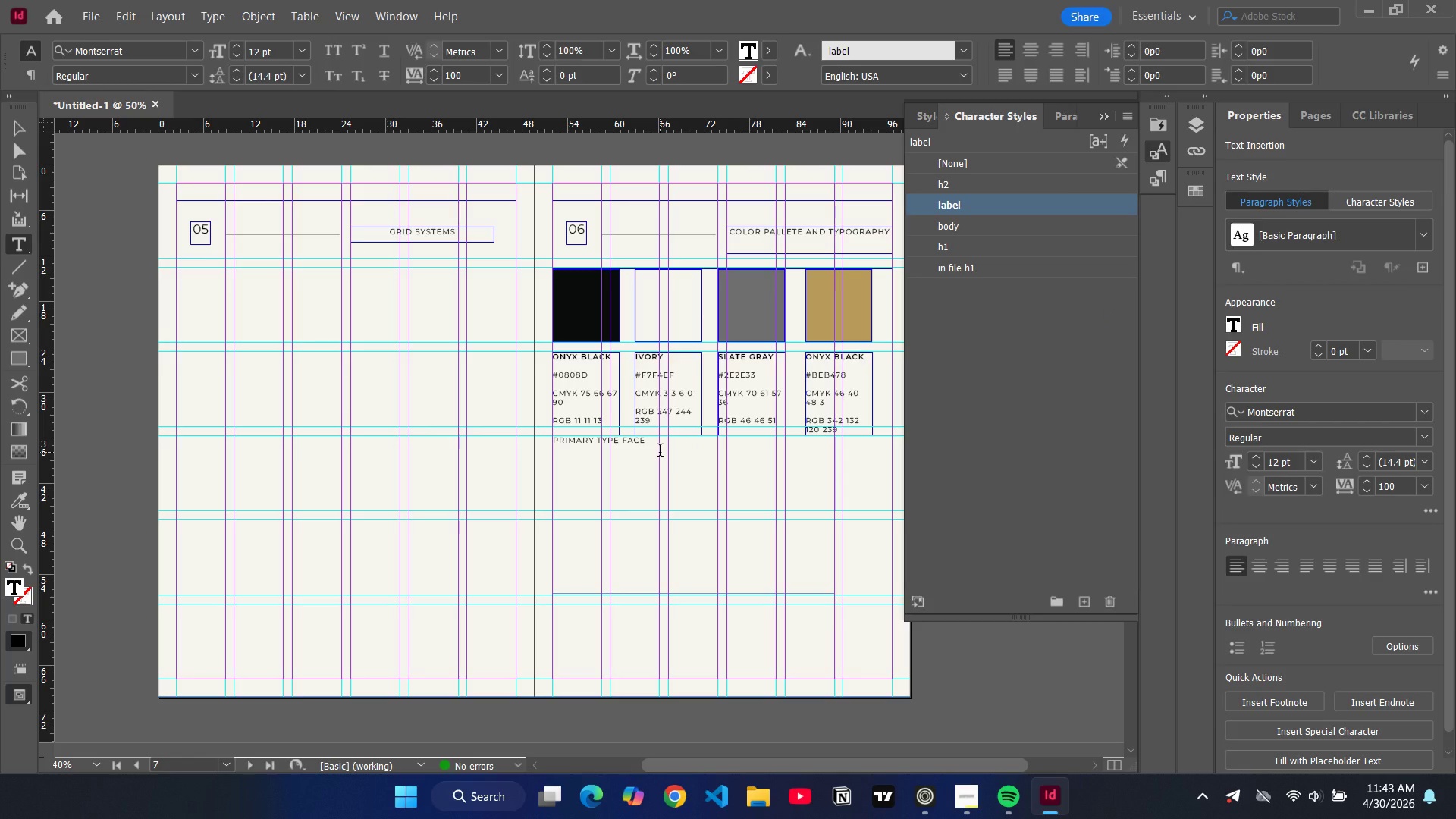 
type(Playful display)
 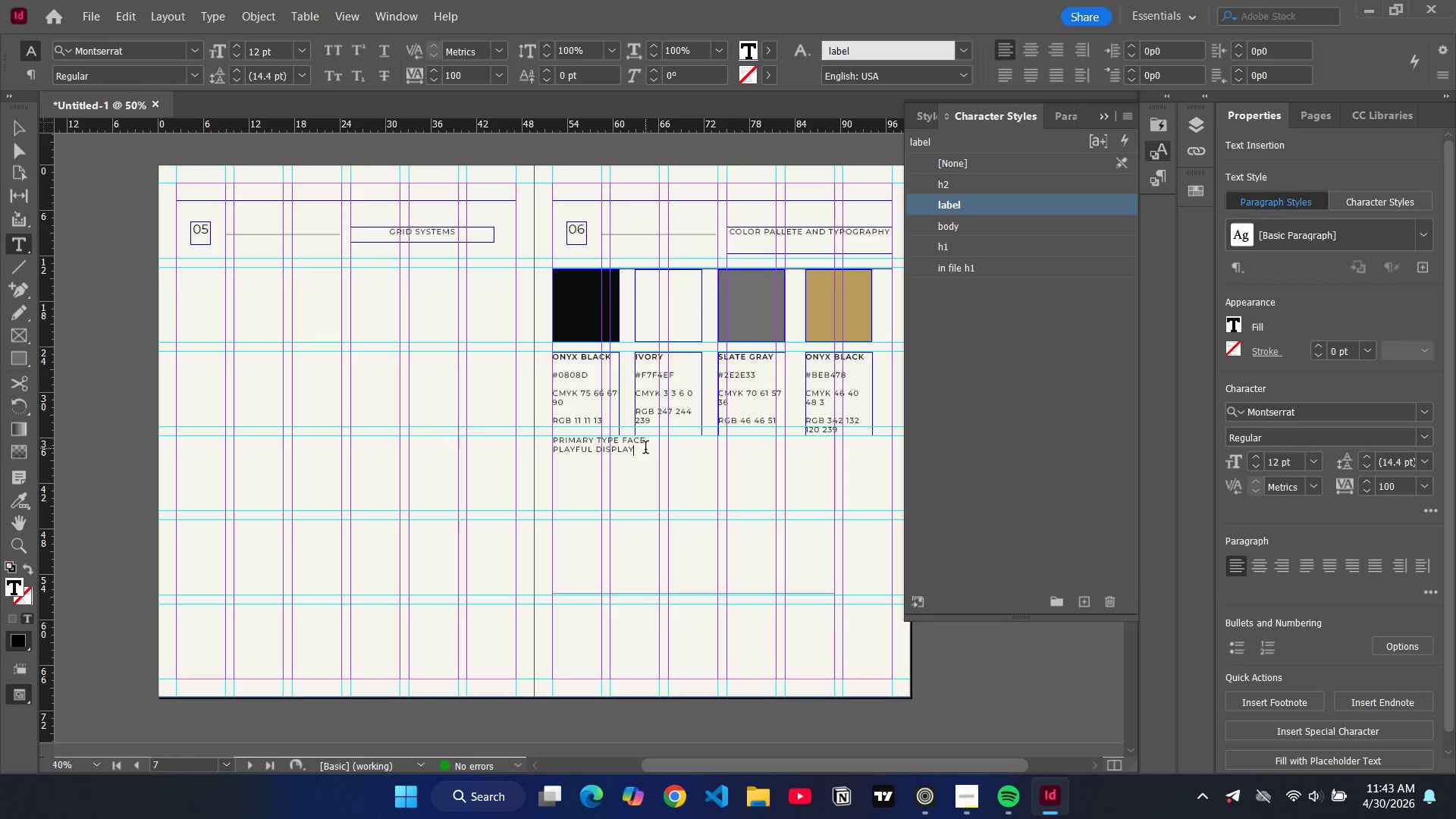 
left_click_drag(start_coordinate=[640, 455], to_coordinate=[554, 455])
 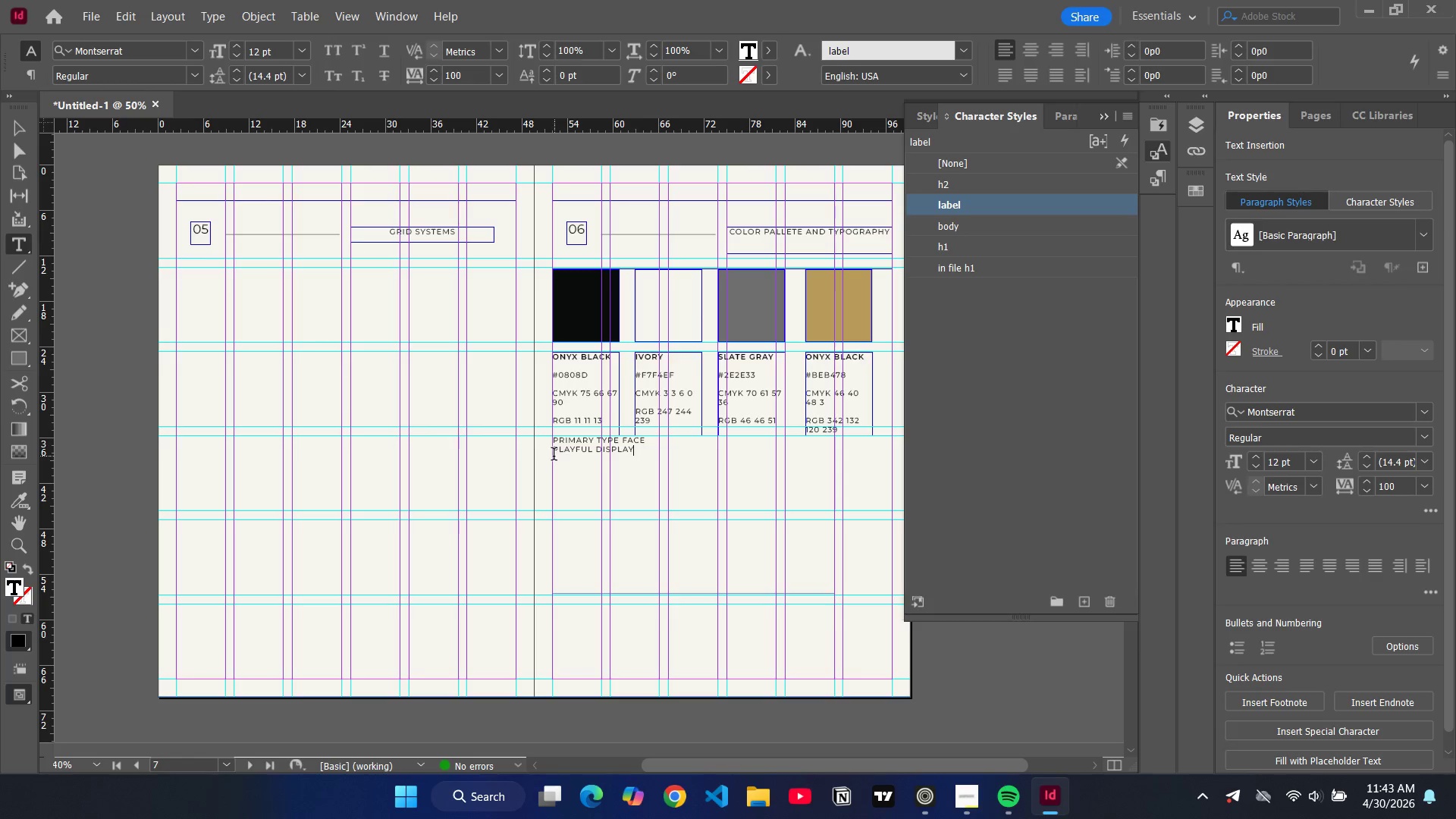 
left_click_drag(start_coordinate=[554, 456], to_coordinate=[631, 455])
 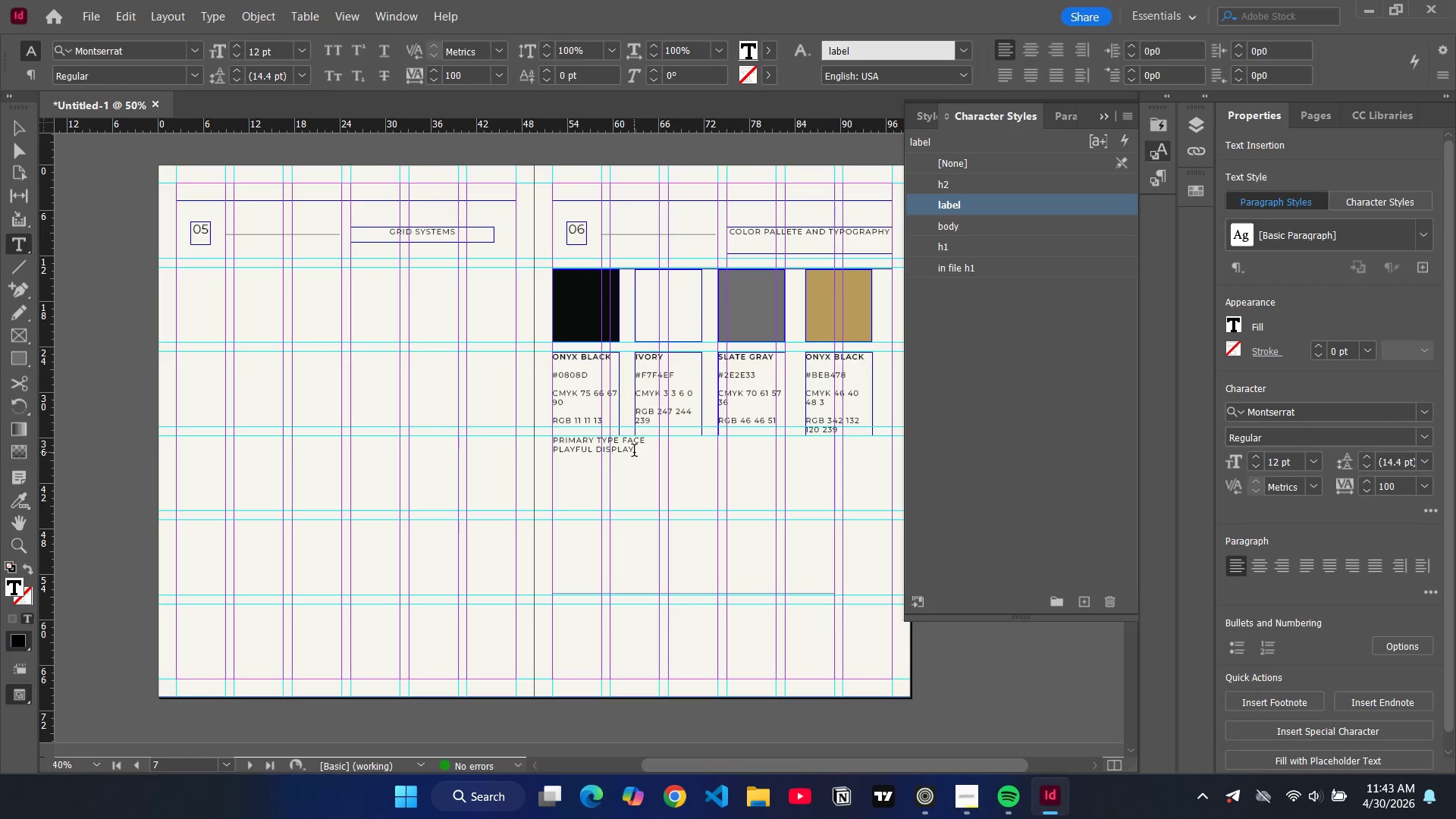 
double_click([634, 452])
 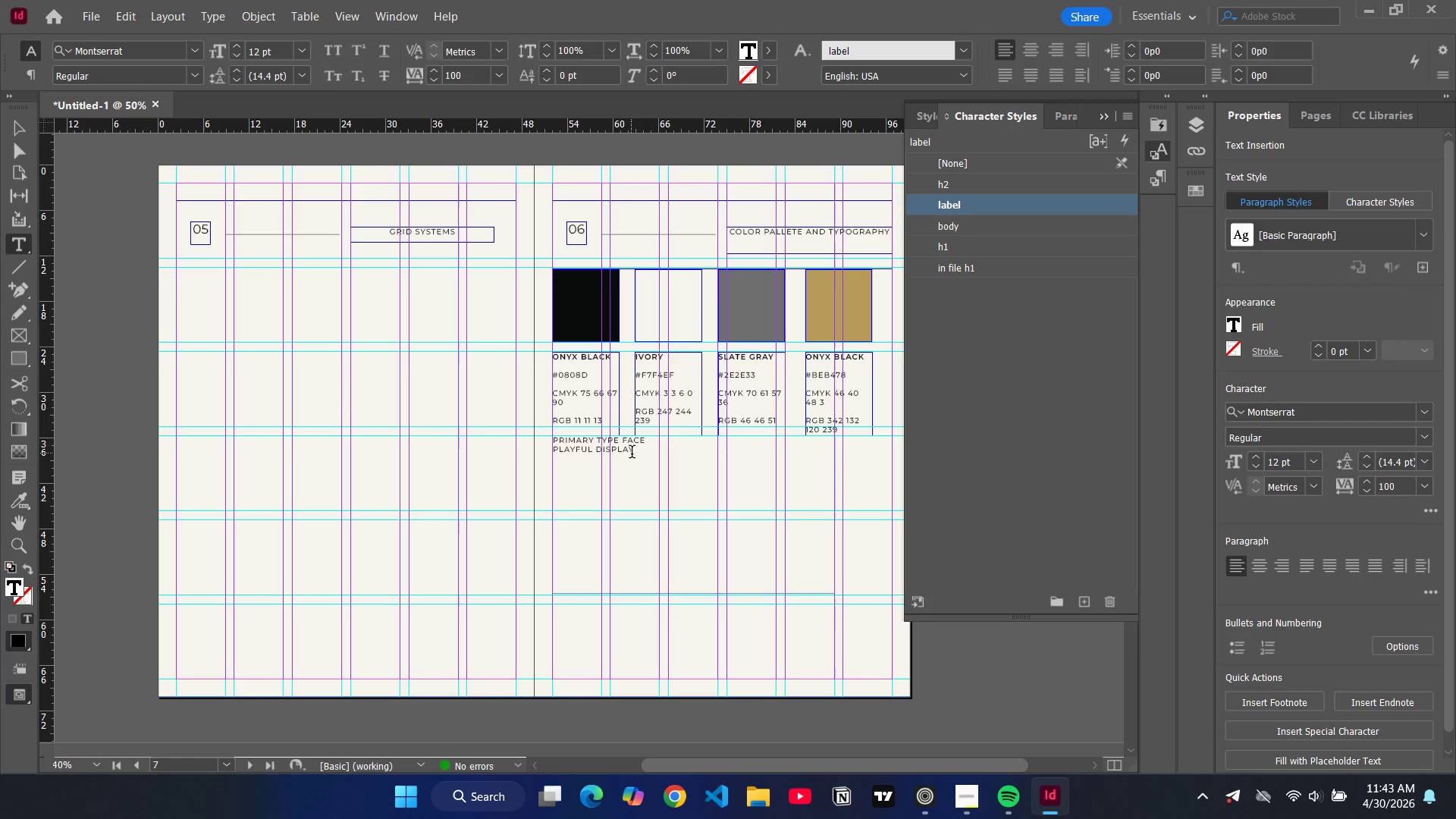 
triple_click([632, 453])
 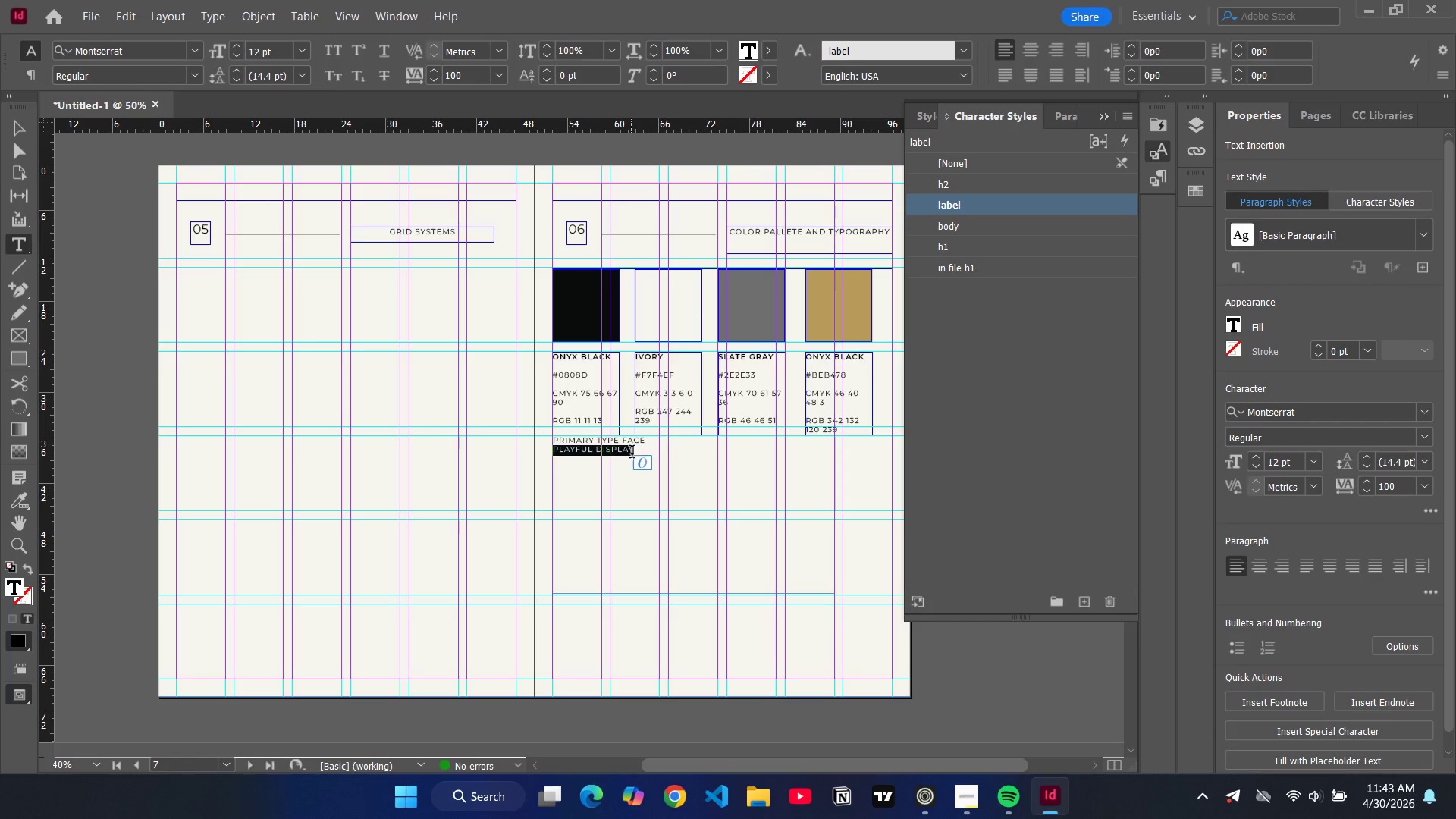 
triple_click([632, 453])
 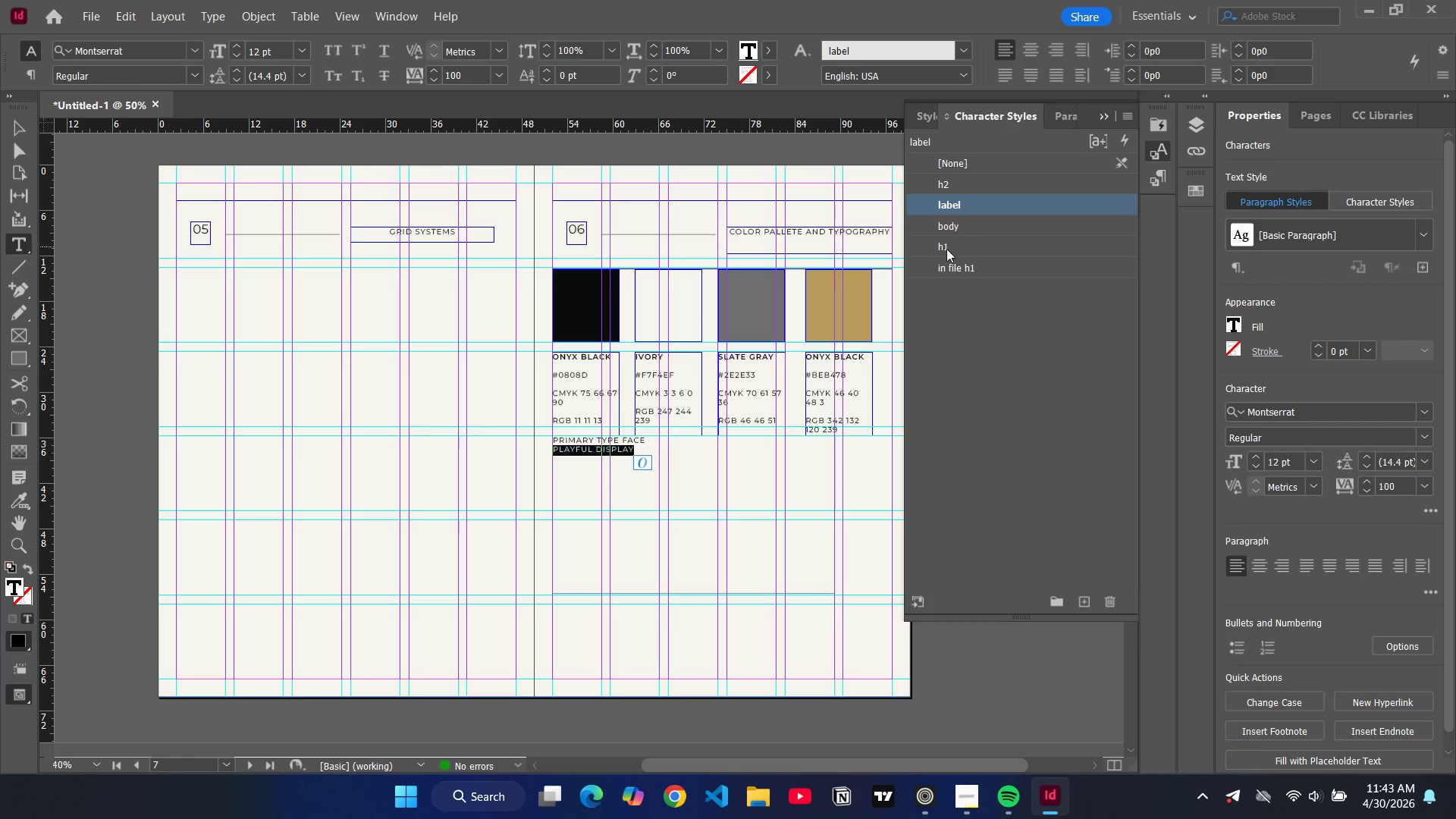 
left_click([946, 249])
 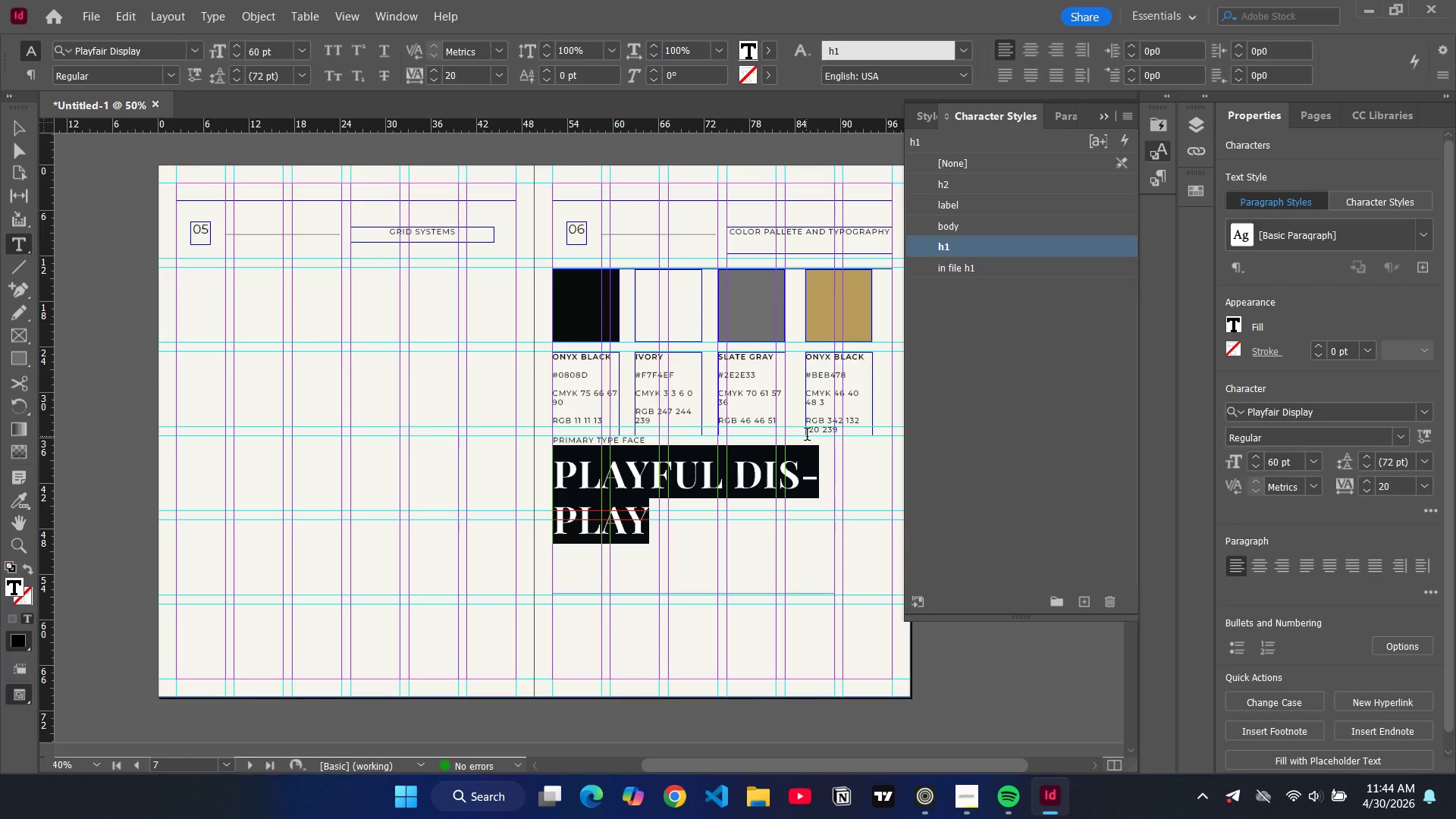 
type(Playful)
 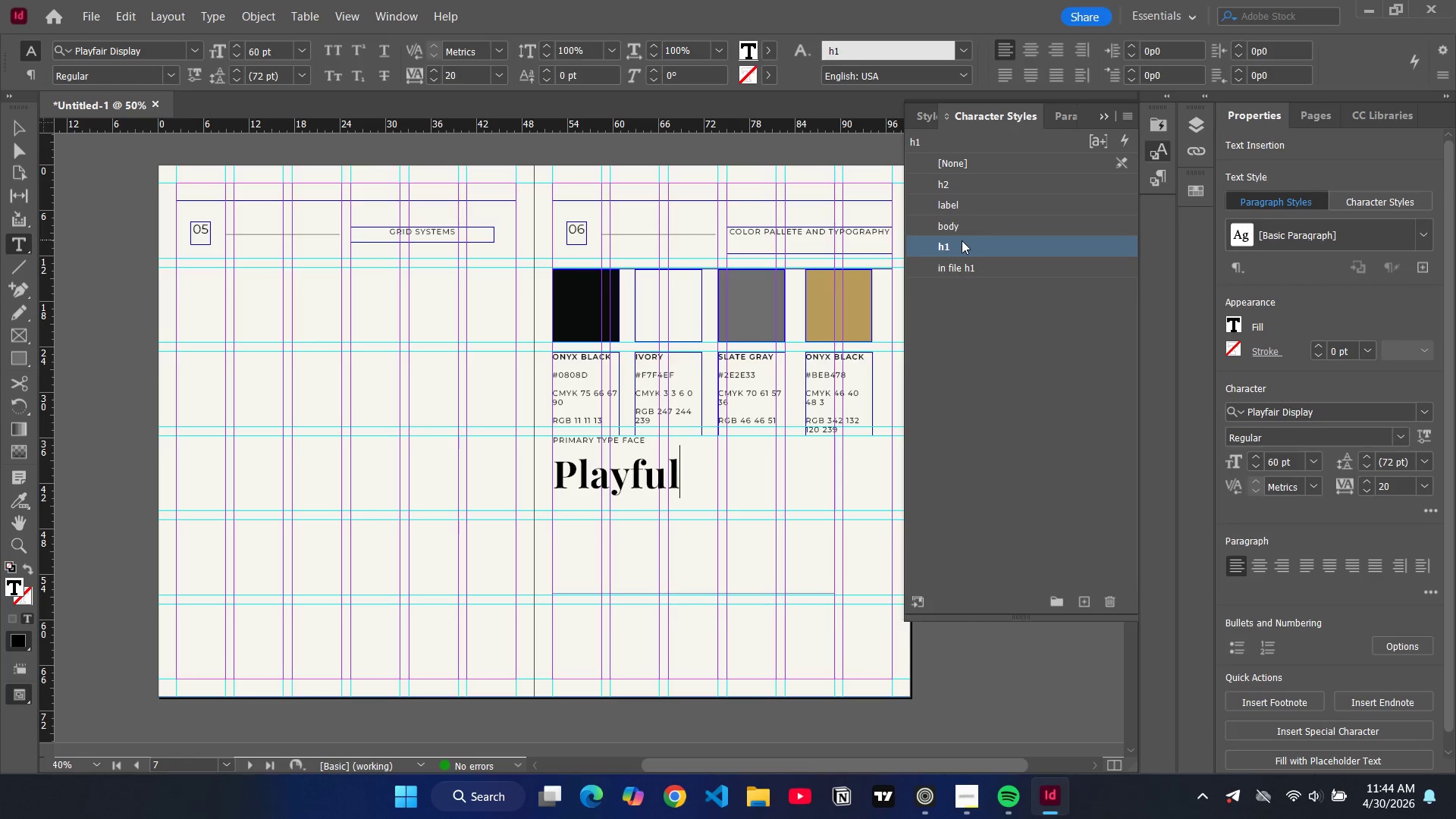 
double_click([956, 247])
 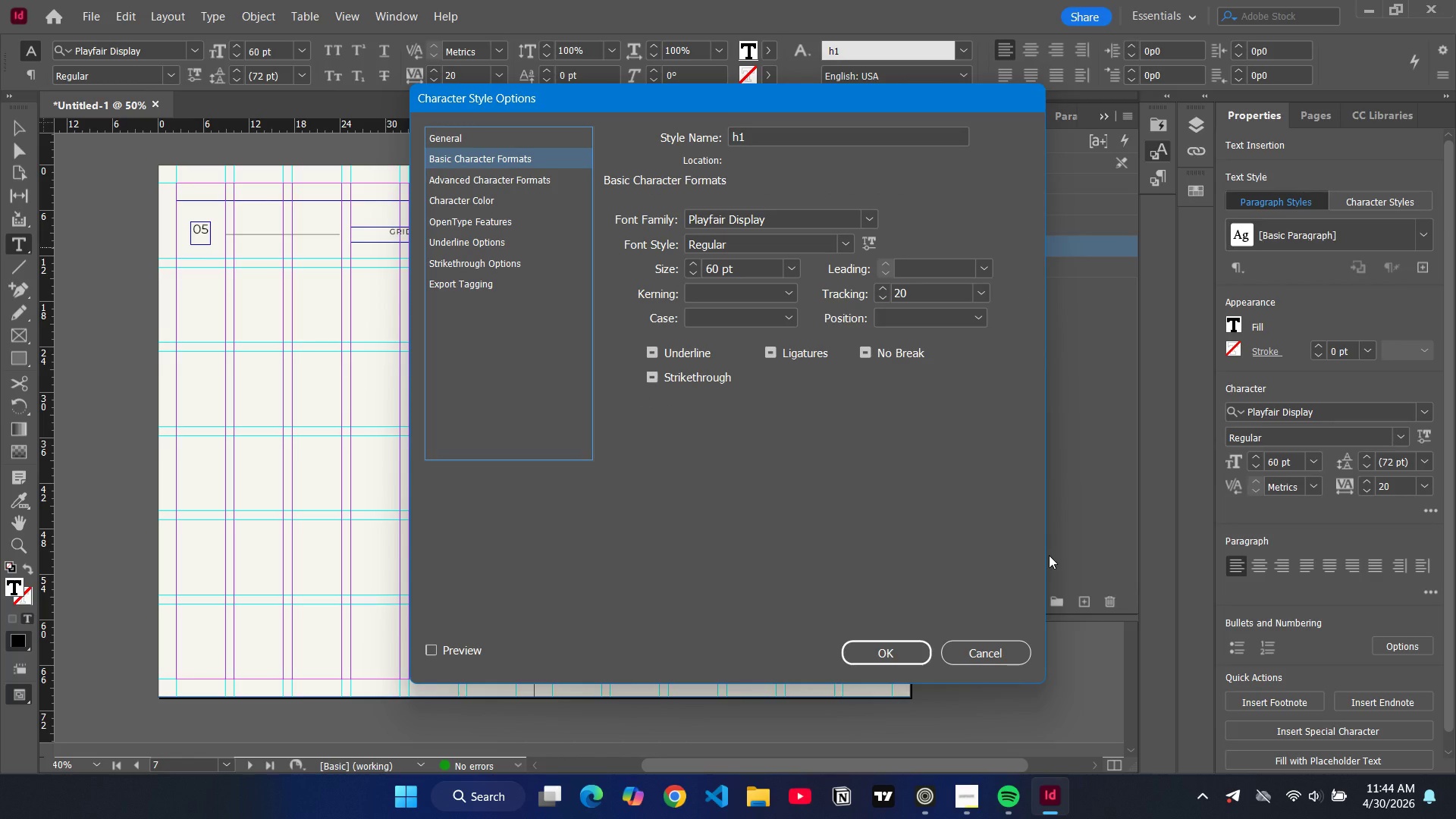 
left_click([1003, 654])
 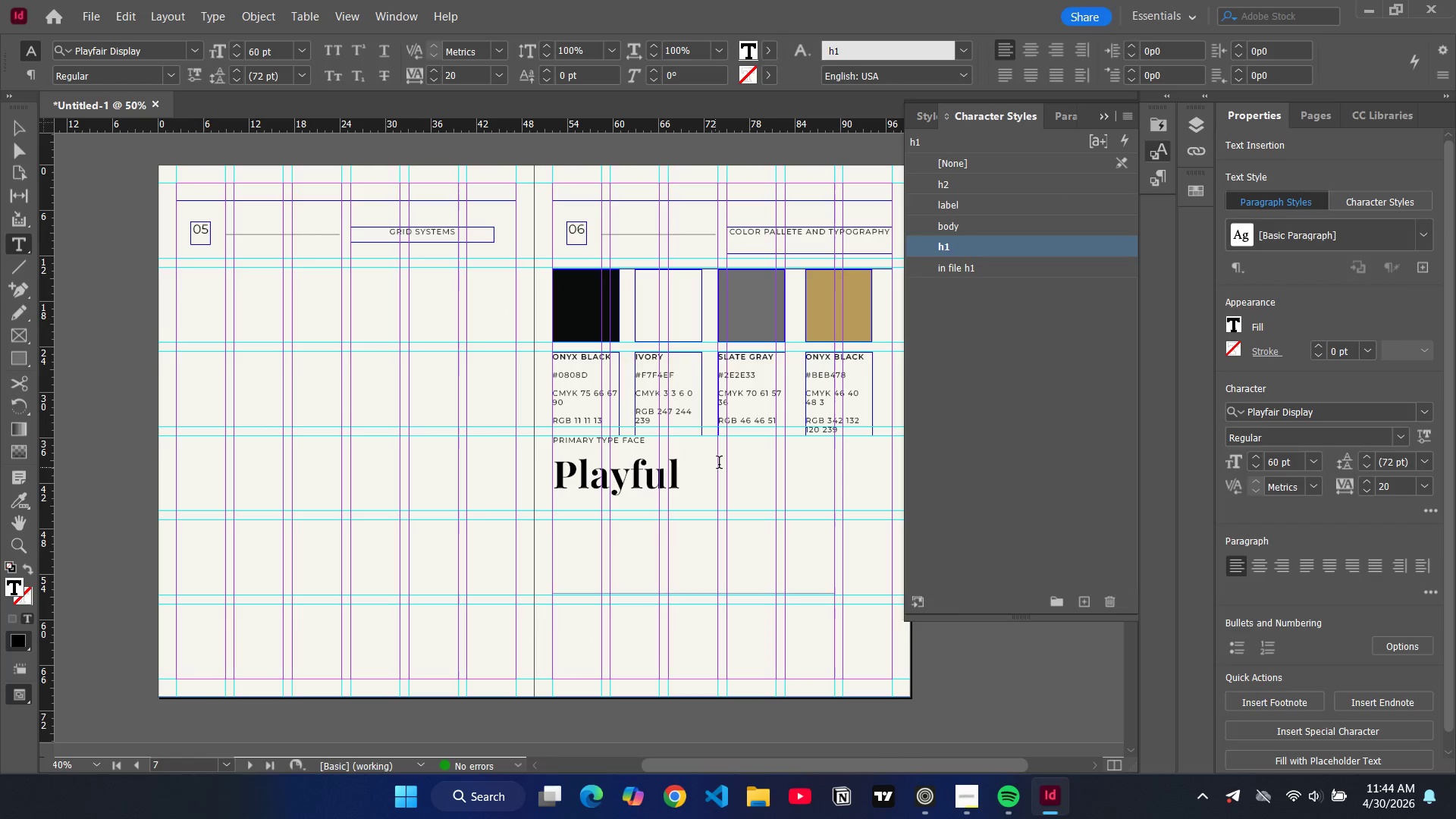 
key(Backspace)
key(Backspace)
type(air)
 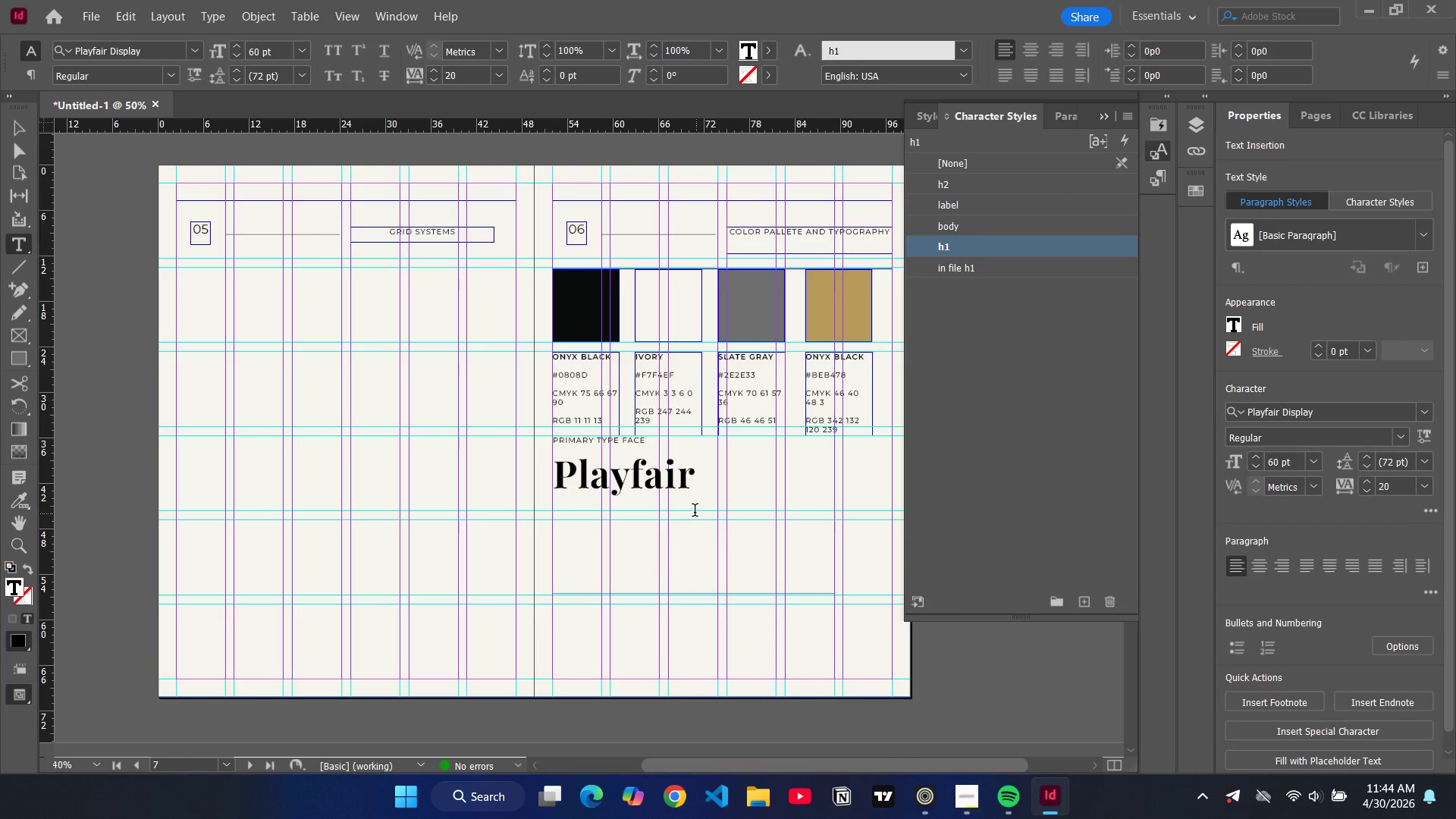 
key(Enter)
 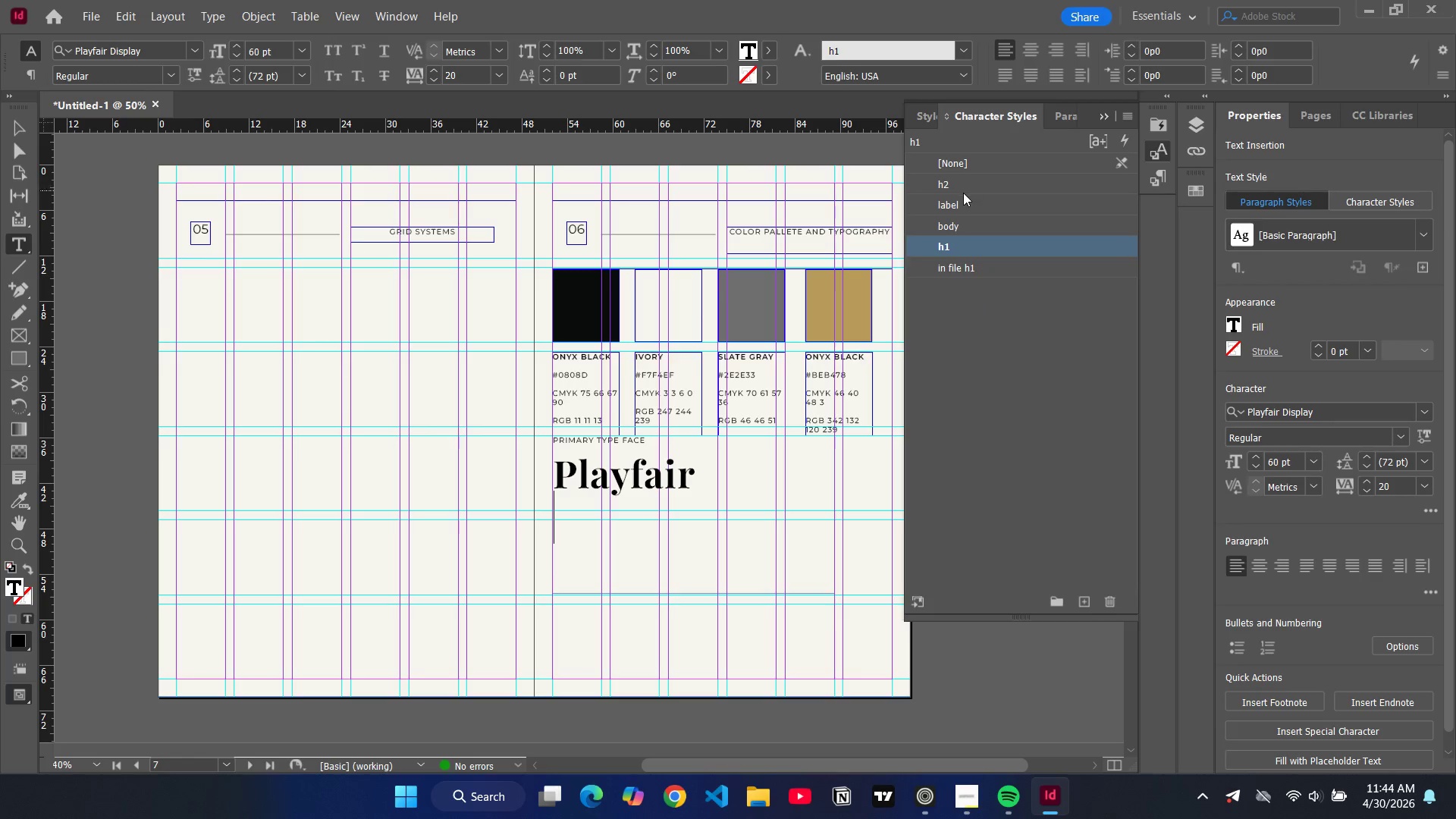 
left_click([959, 207])
 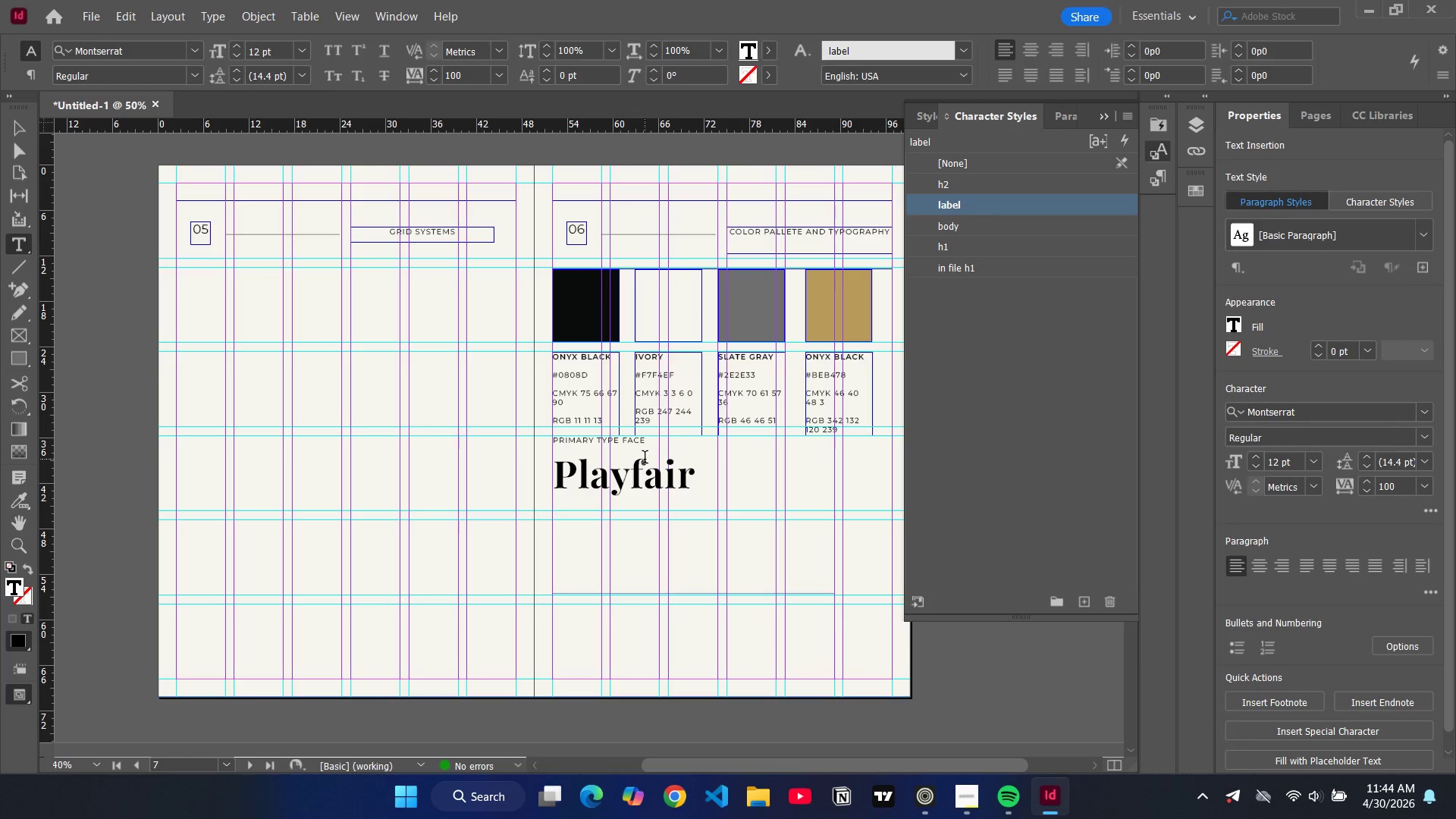 
type(ABCDEFGHIJKLMNOPQRSTUVWXT)
key(Backspace)
type(YZ)
 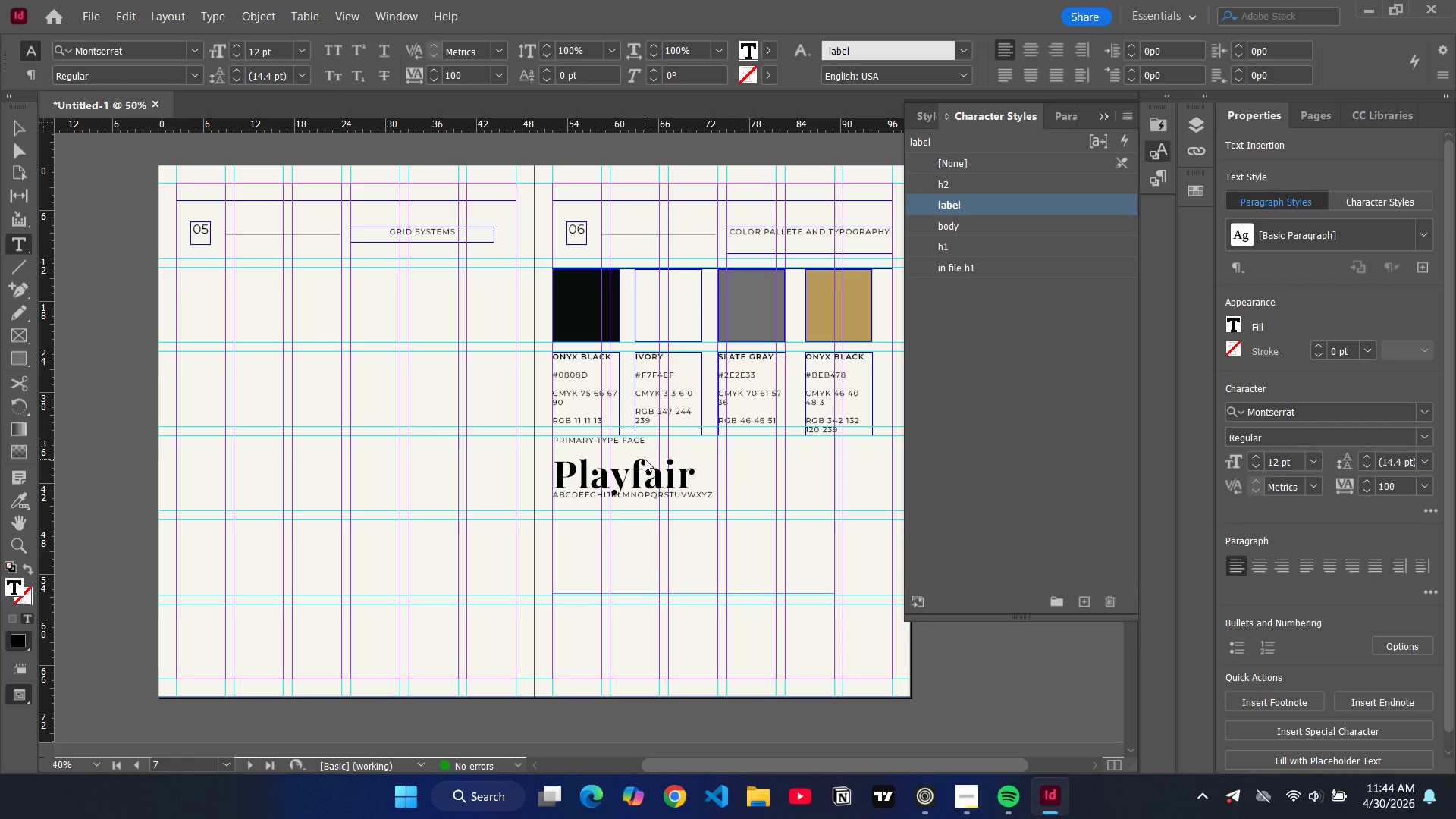 
key(Enter)
 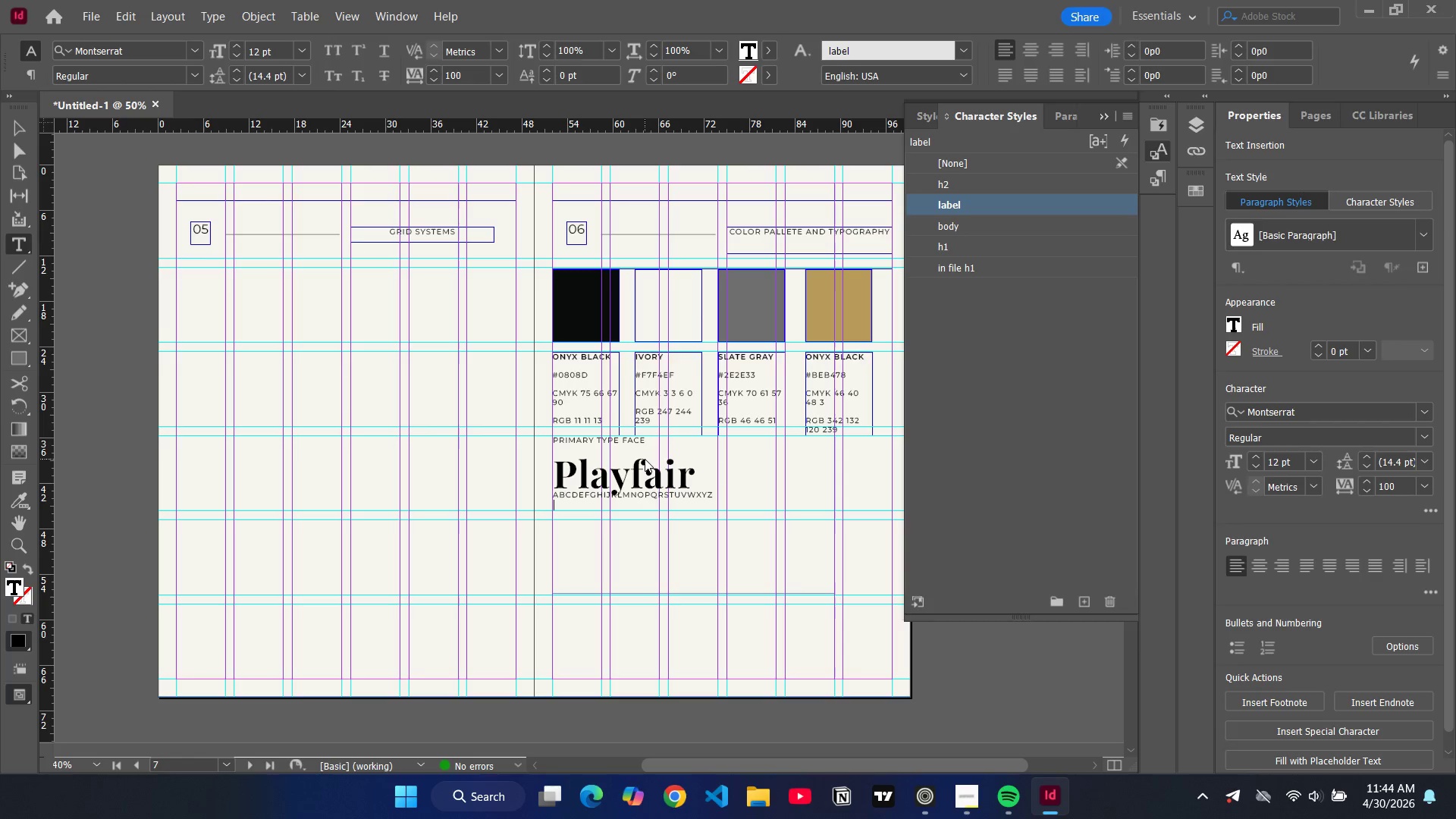 
type(abcdefghijklmnopqrstuvwxyz)
 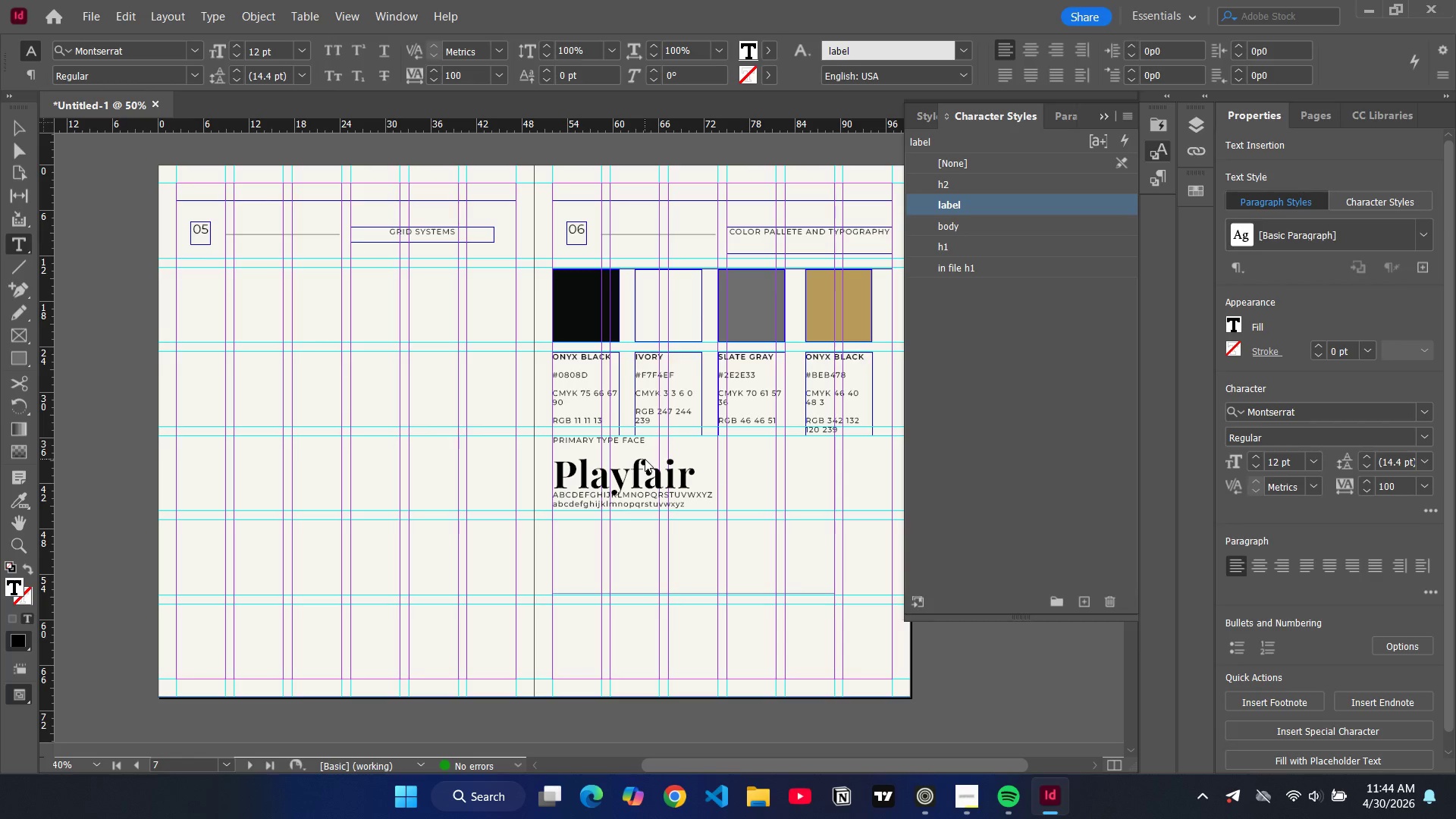 
key(Enter)
 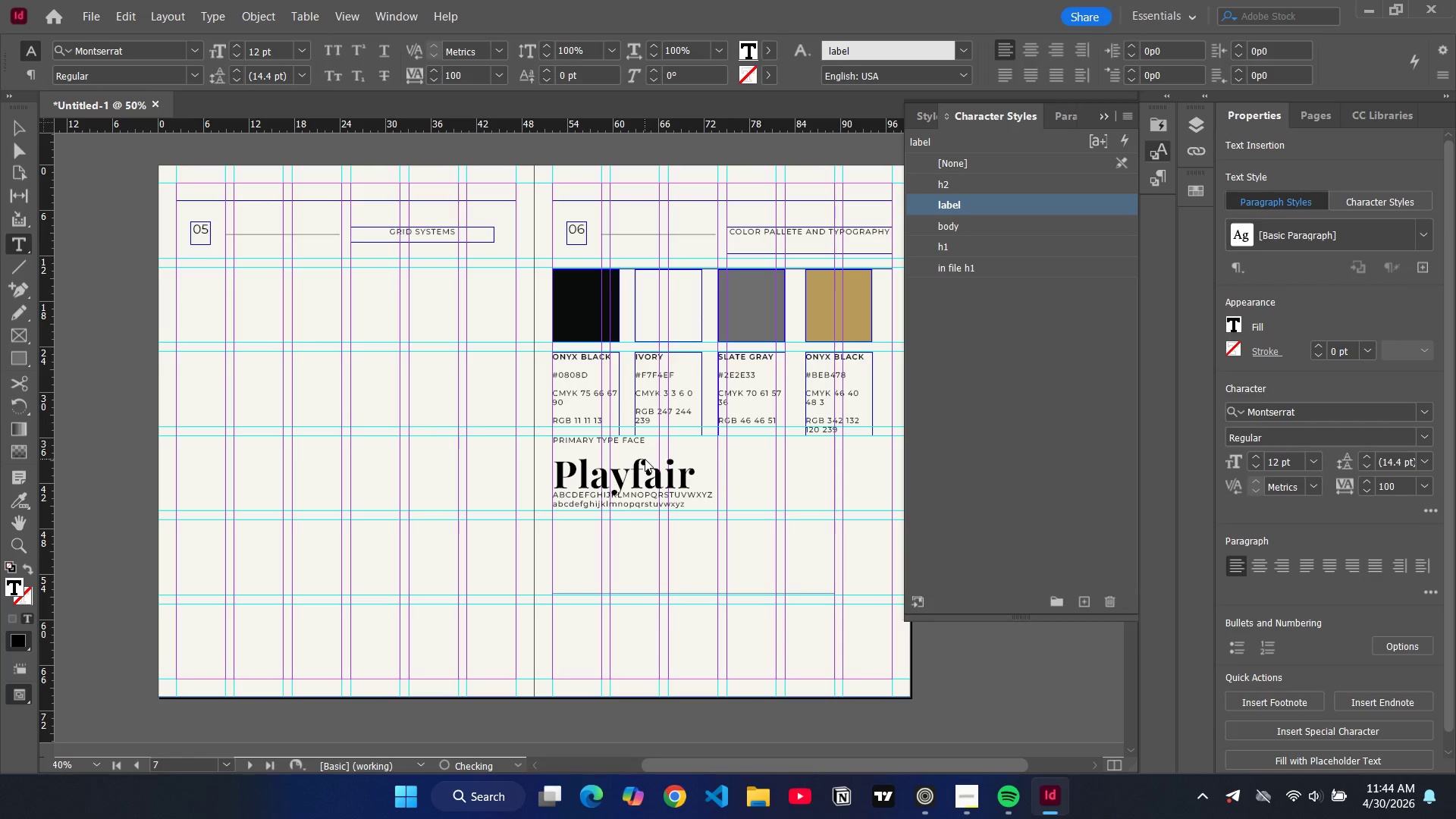 
type(0123456789)
 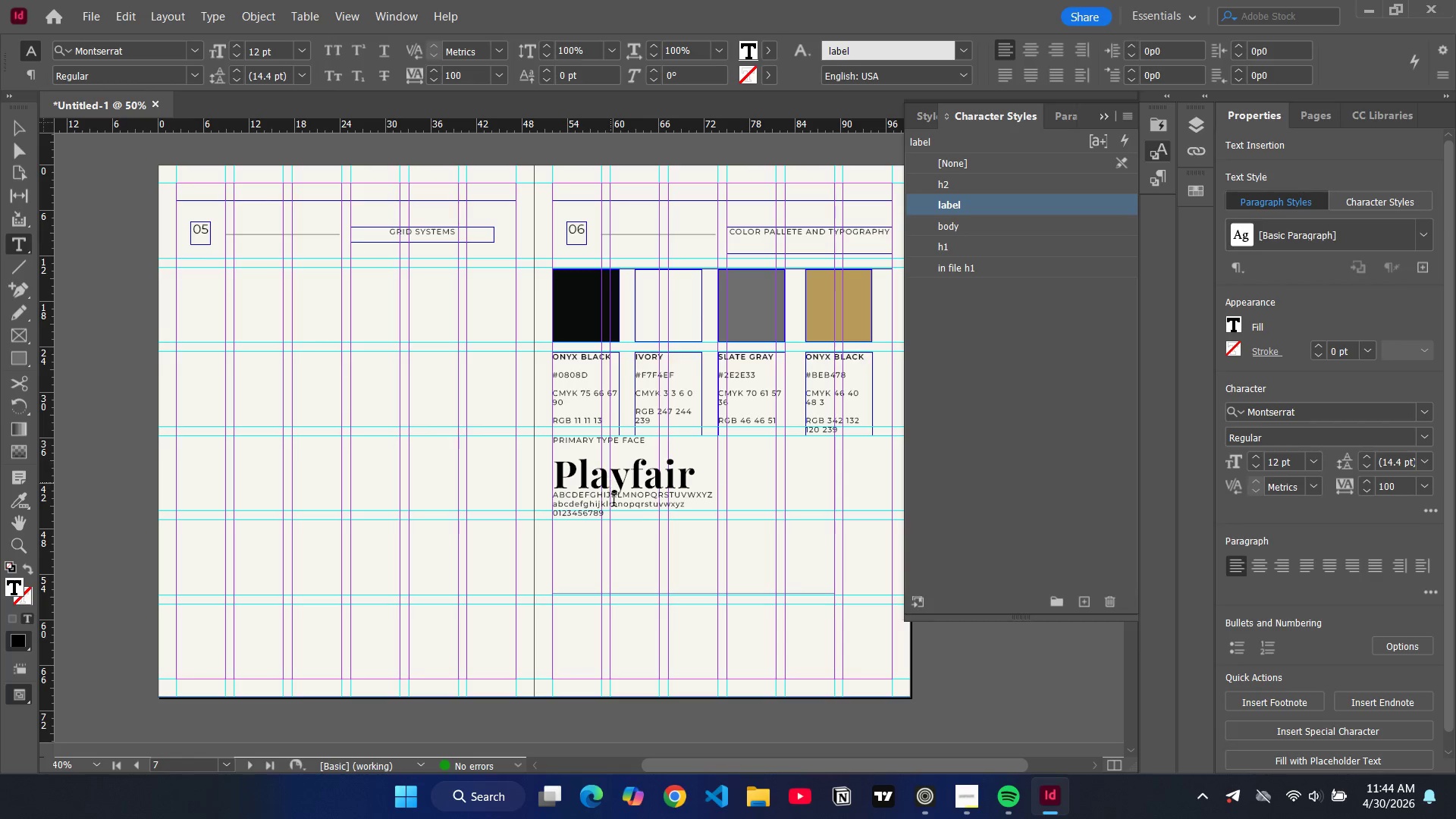 
left_click_drag(start_coordinate=[631, 517], to_coordinate=[553, 497])
 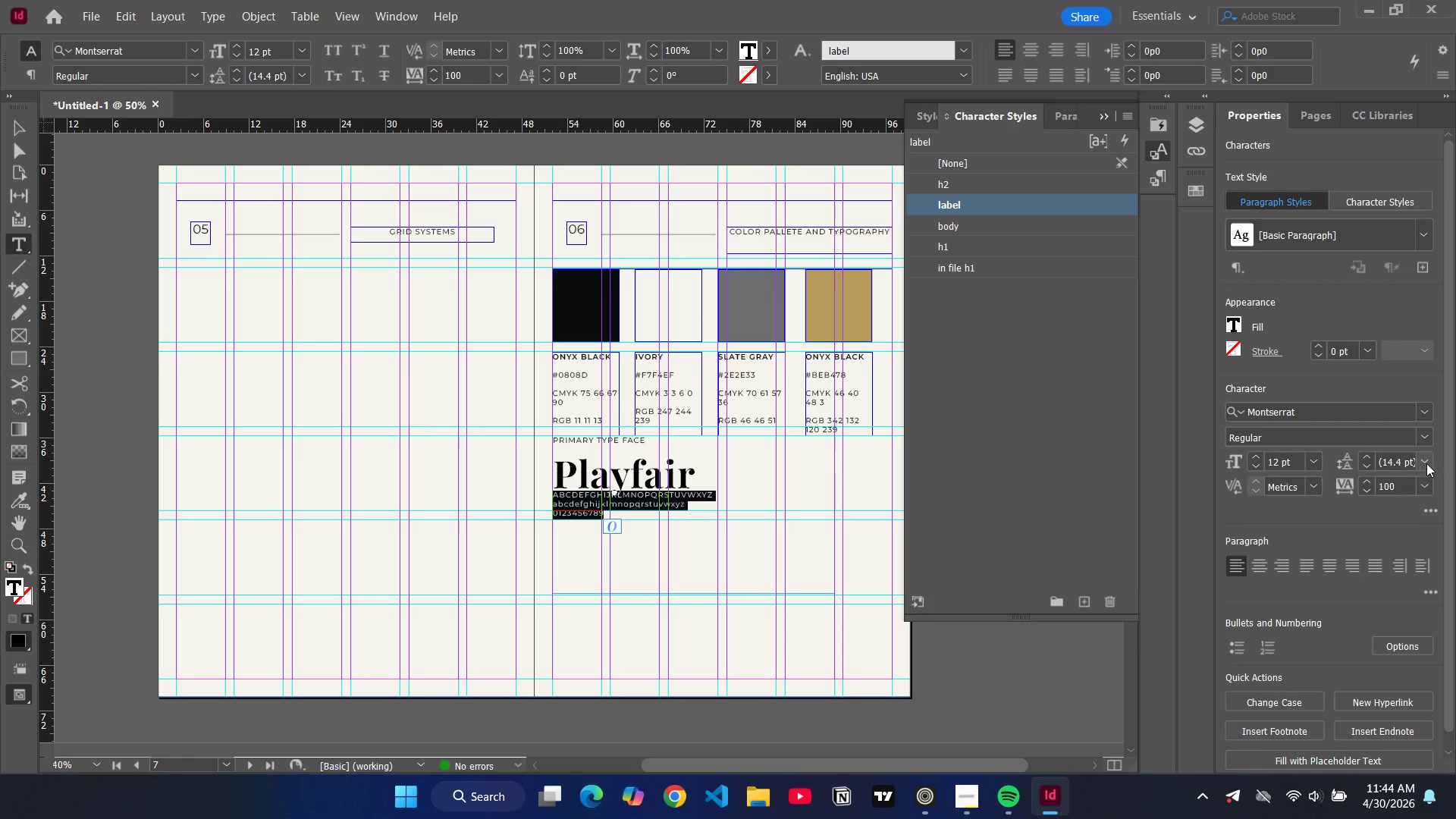 
left_click([1426, 463])
 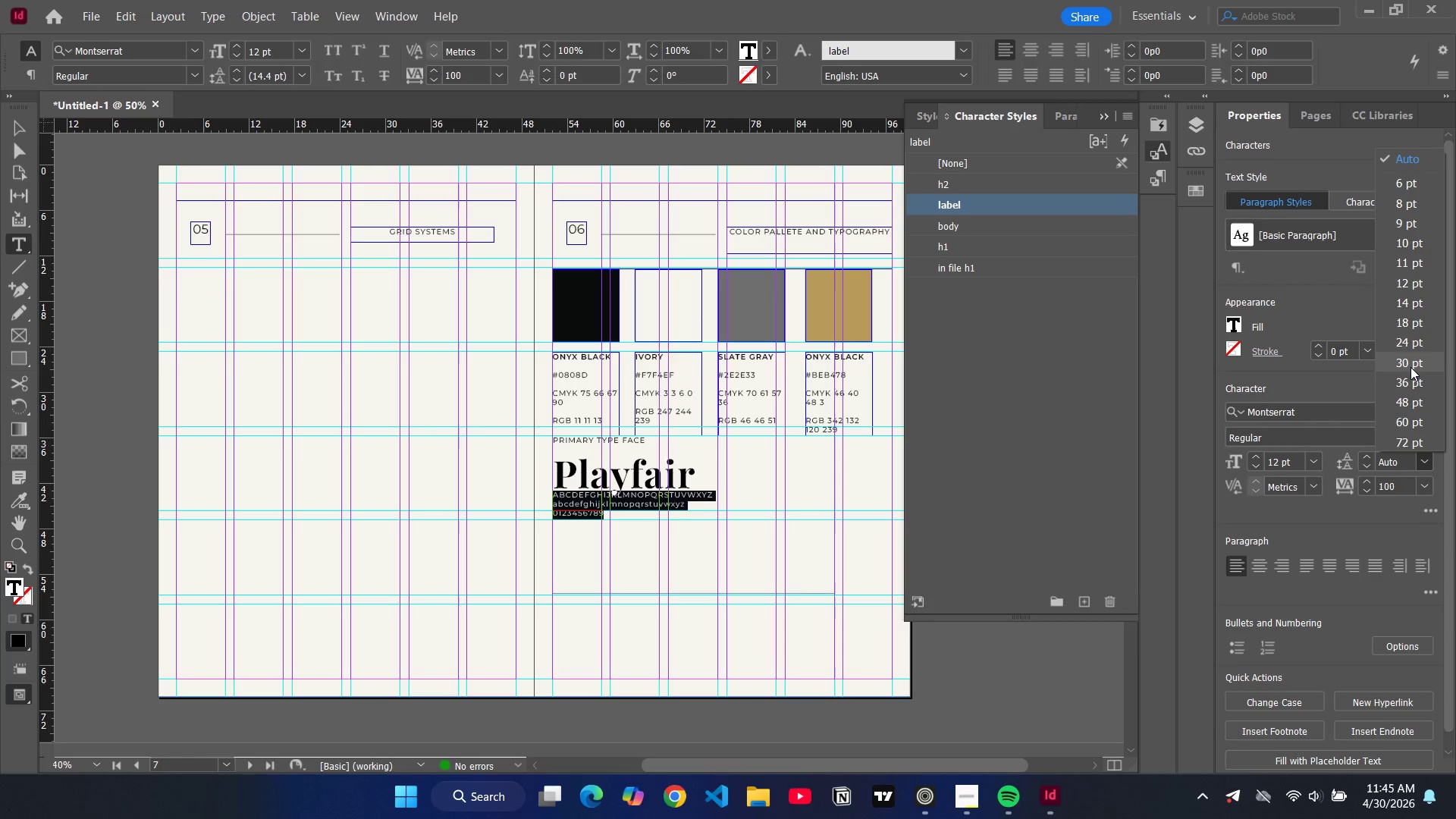 
left_click([1410, 365])
 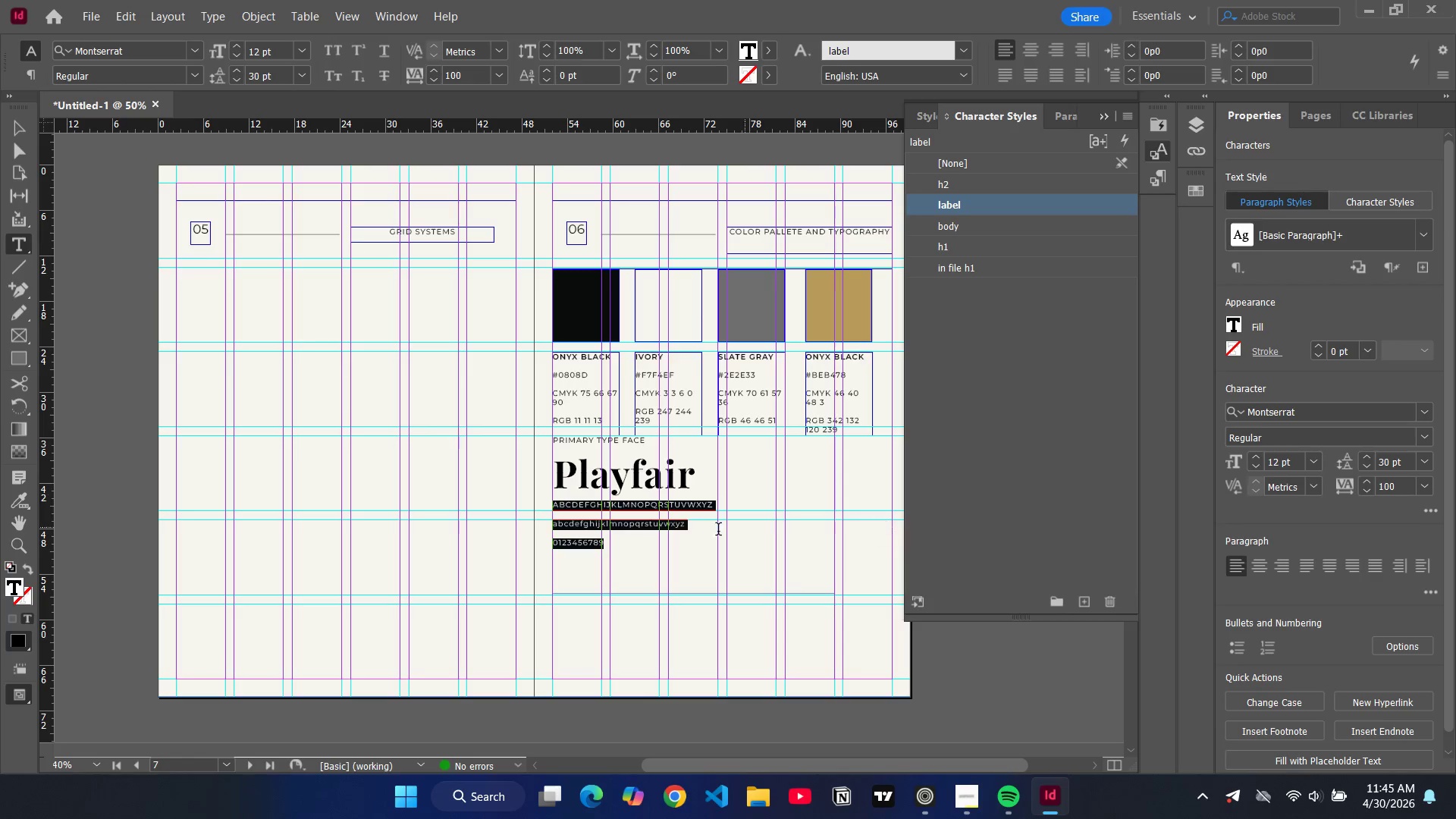 
left_click([701, 482])
 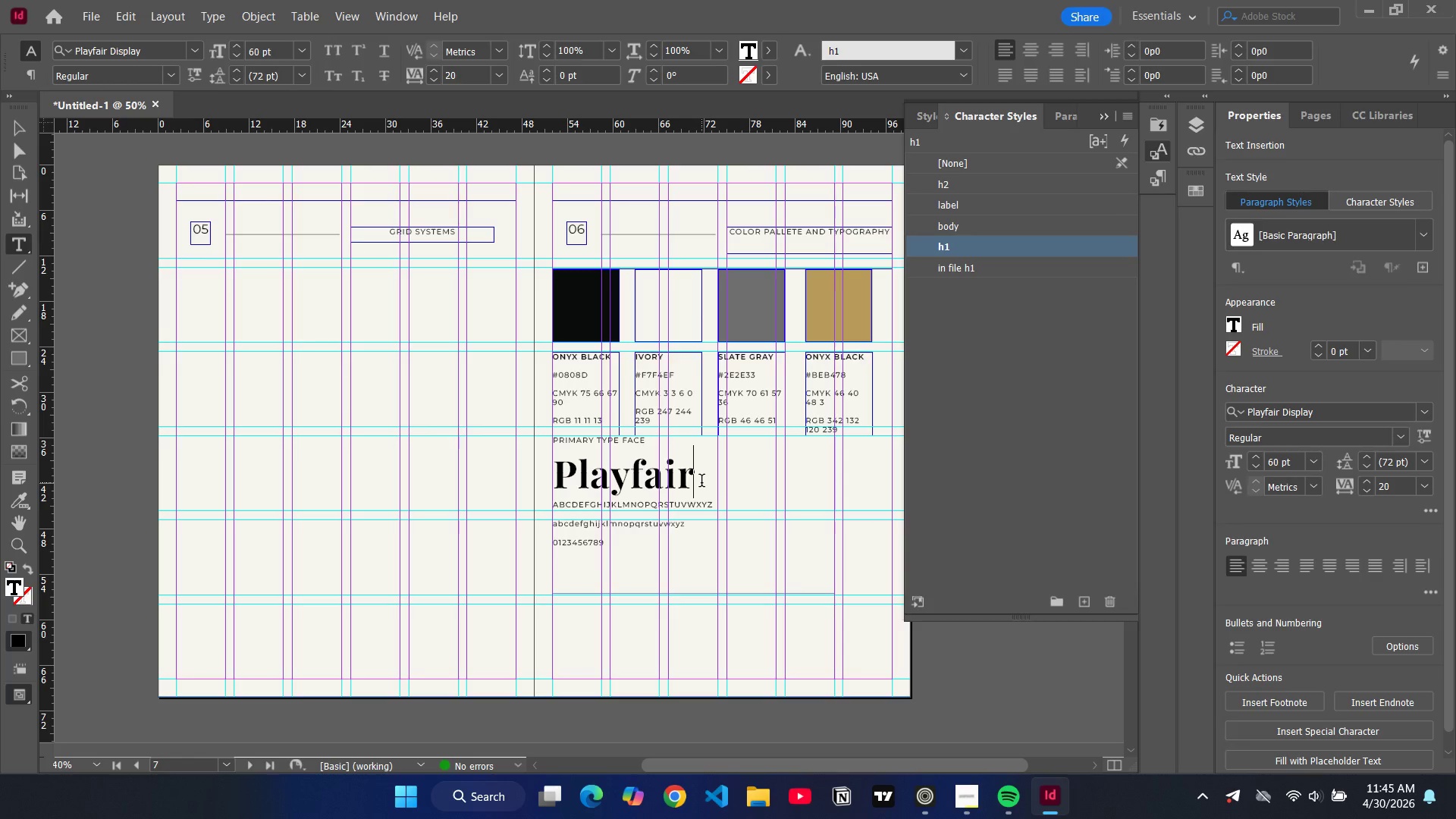 
key(Enter)
 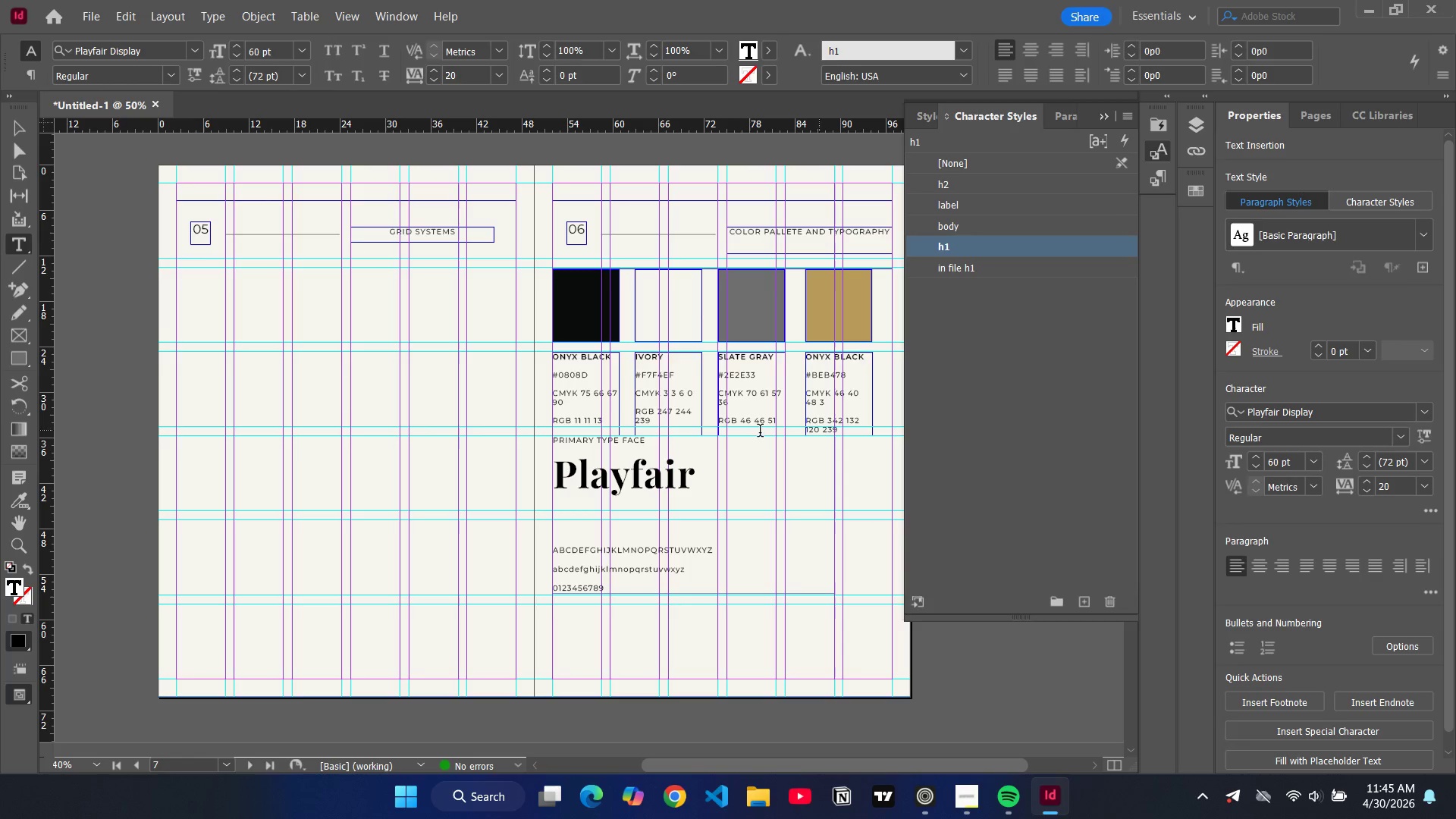 
key(Backspace)
 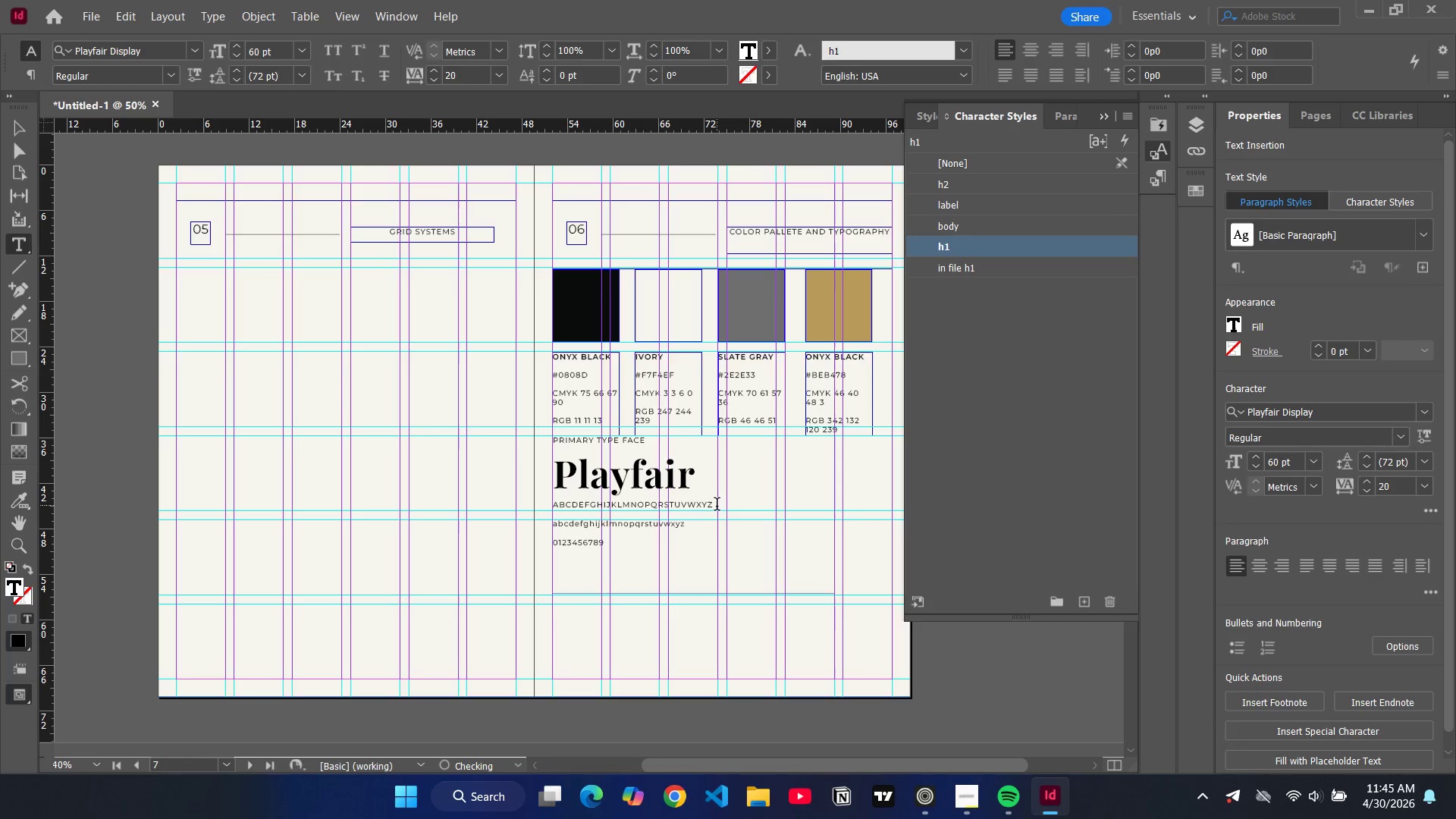 
left_click_drag(start_coordinate=[717, 506], to_coordinate=[544, 472])
 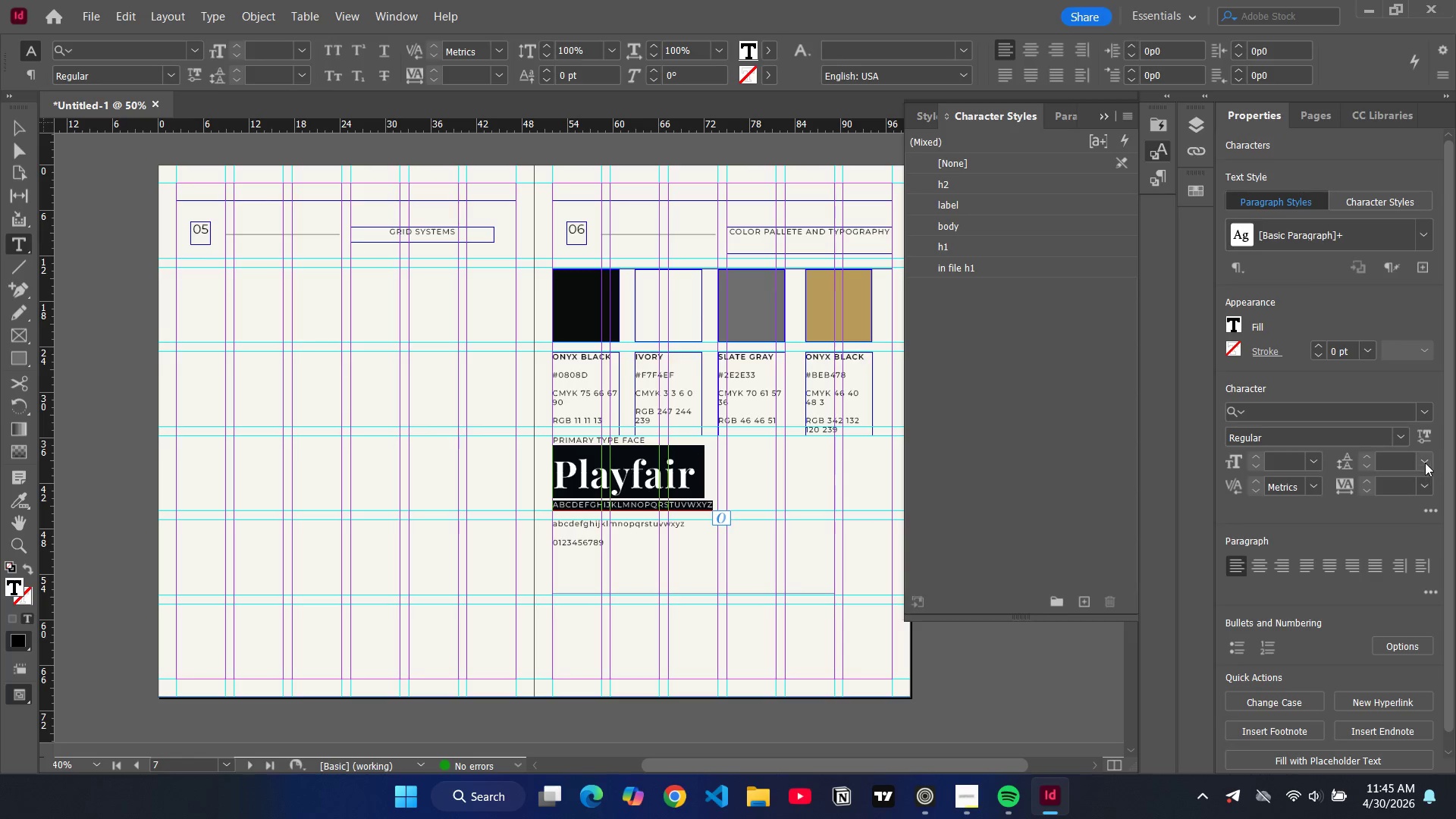 
left_click([1425, 463])
 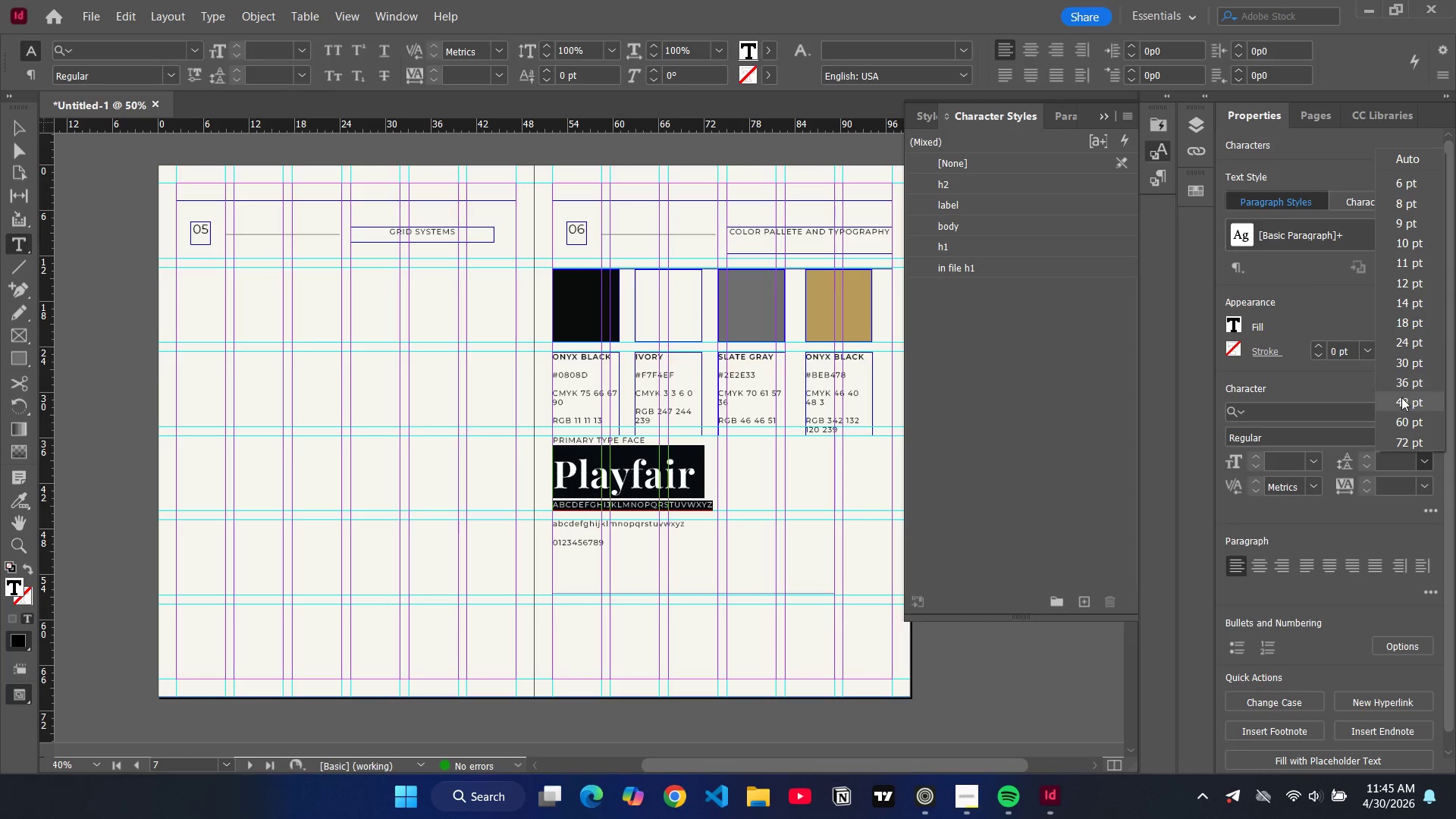 
left_click([1401, 397])
 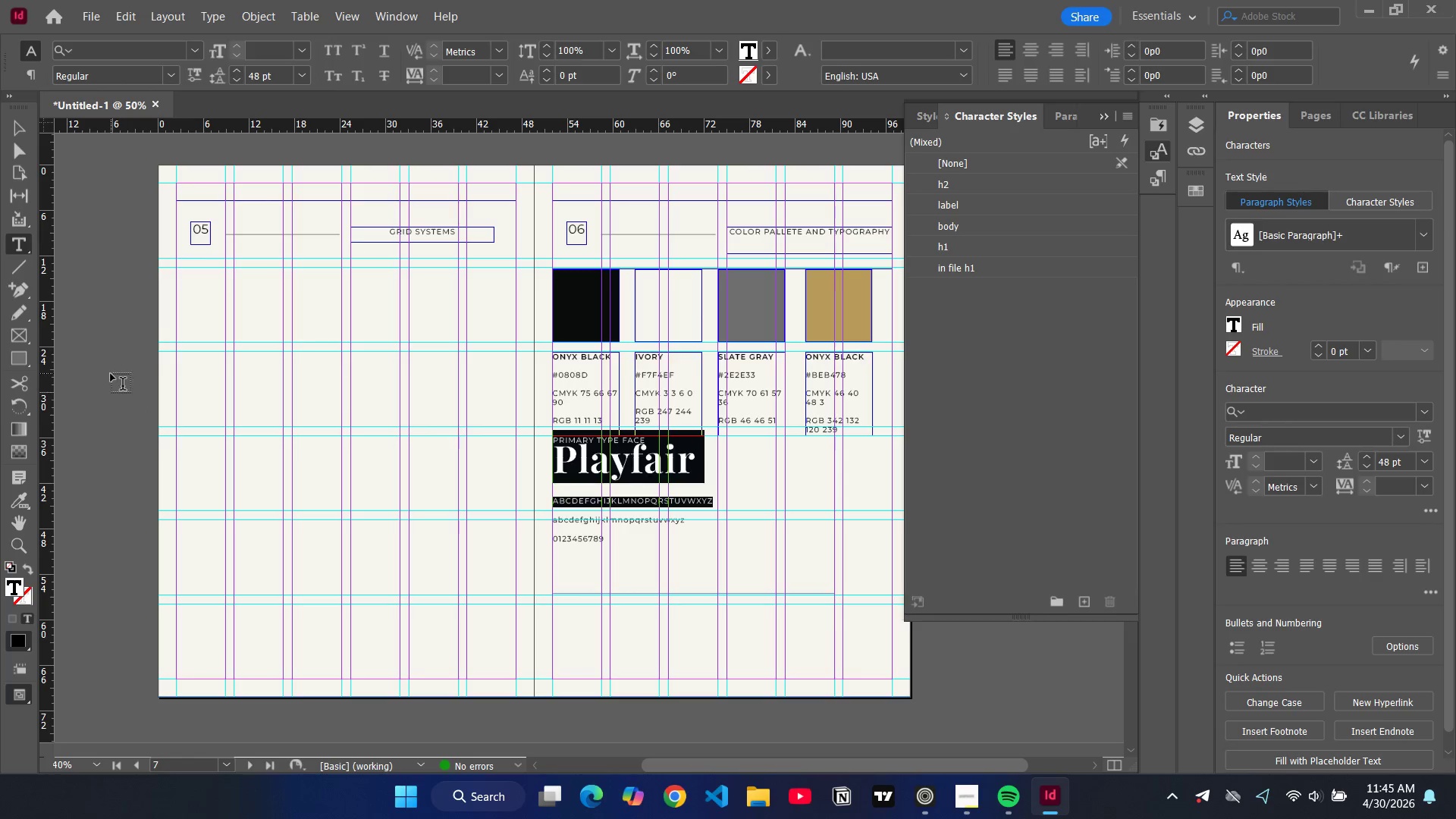 
left_click([24, 127])
 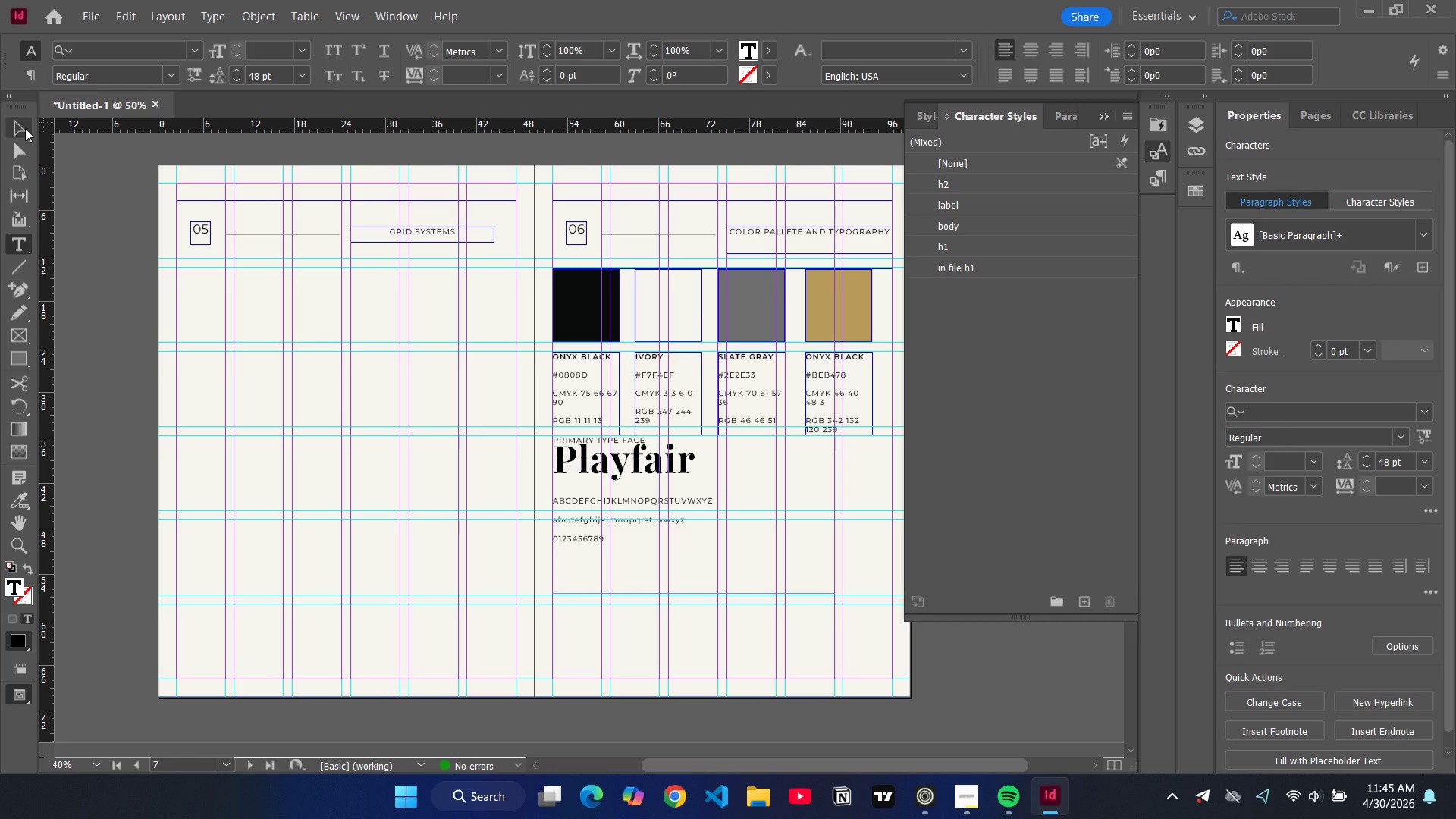 
double_click([180, 346])
 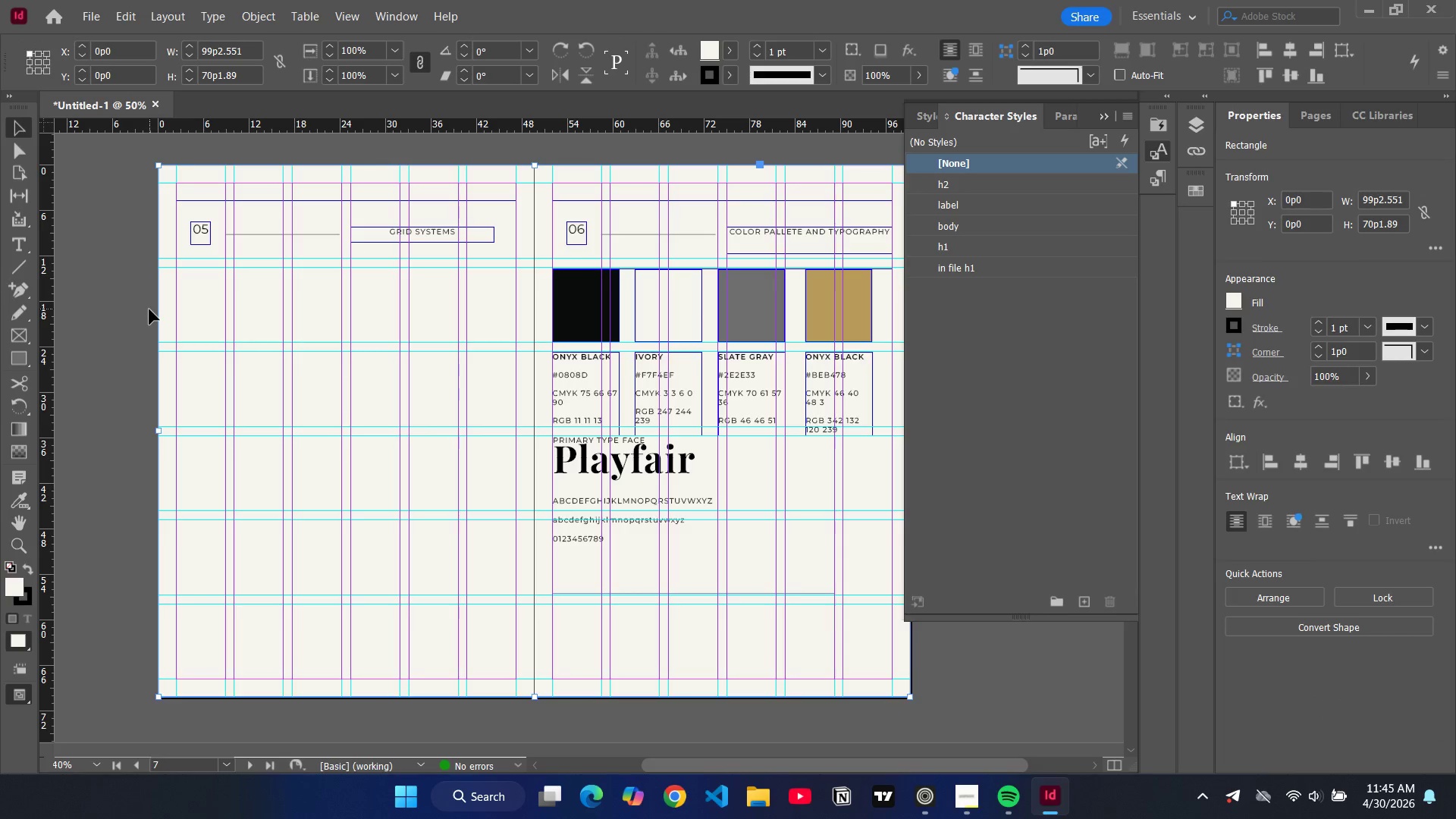 
key(W)
 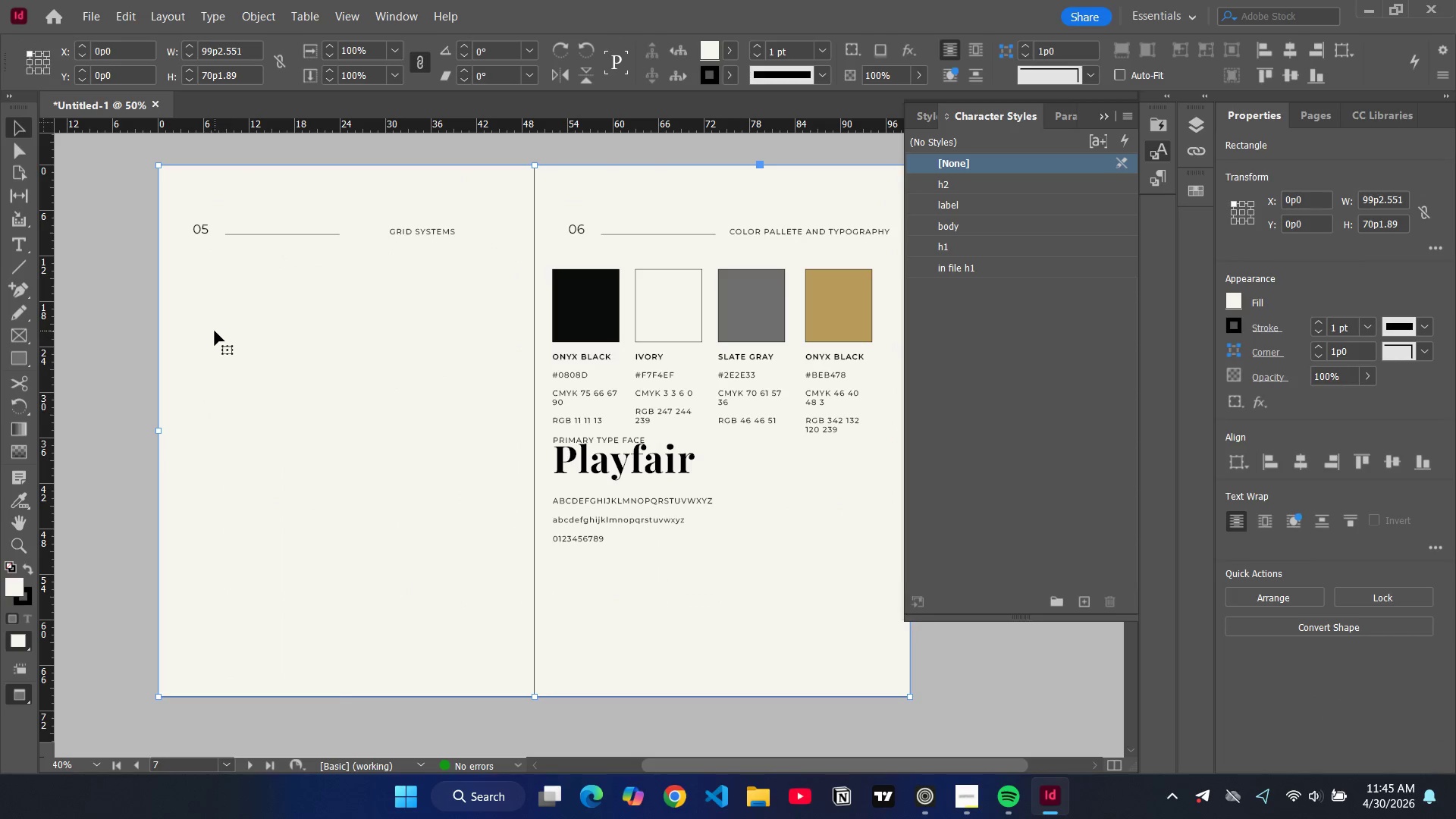 
key(Control+Z)
 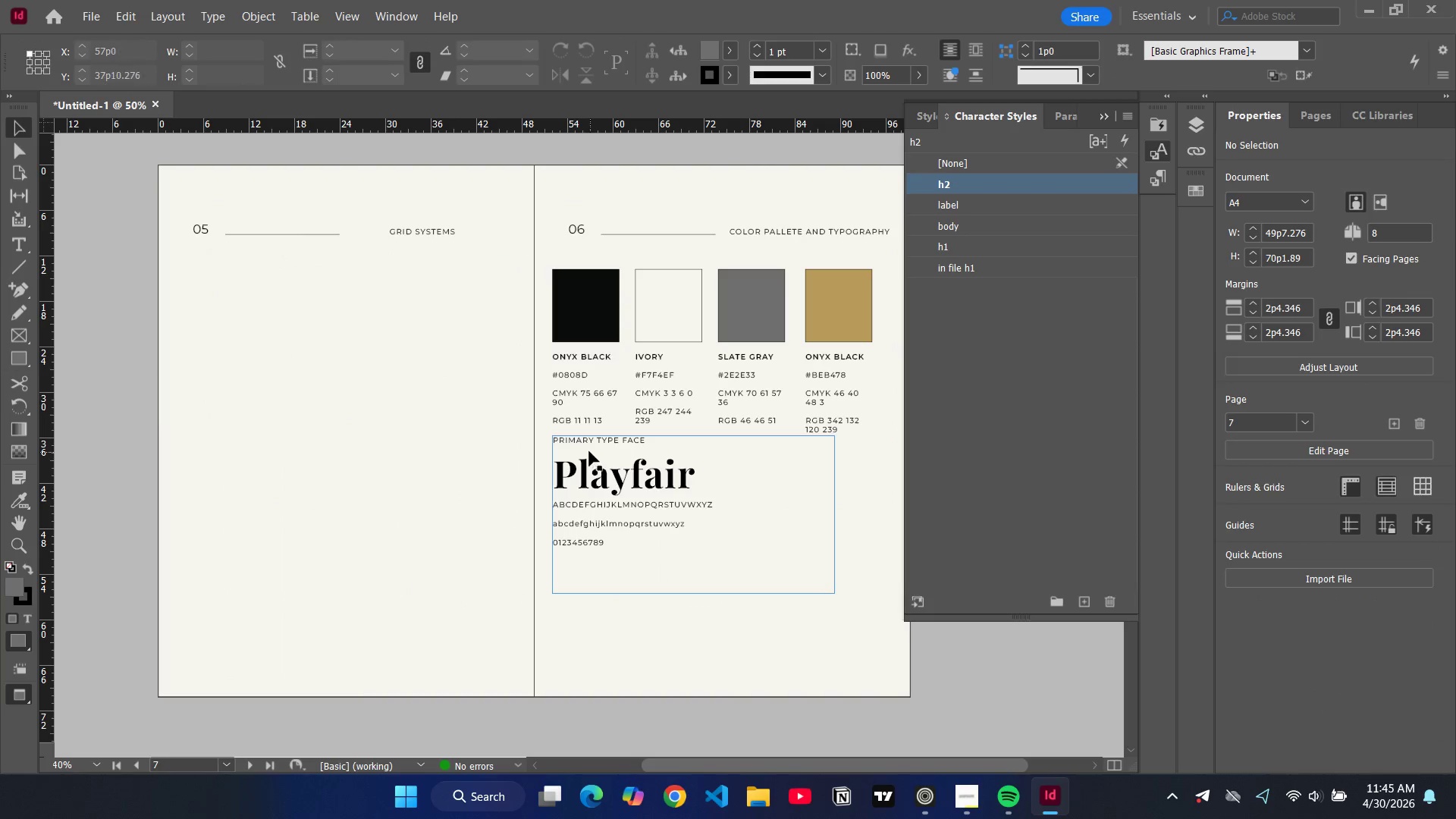 
left_click([588, 450])
 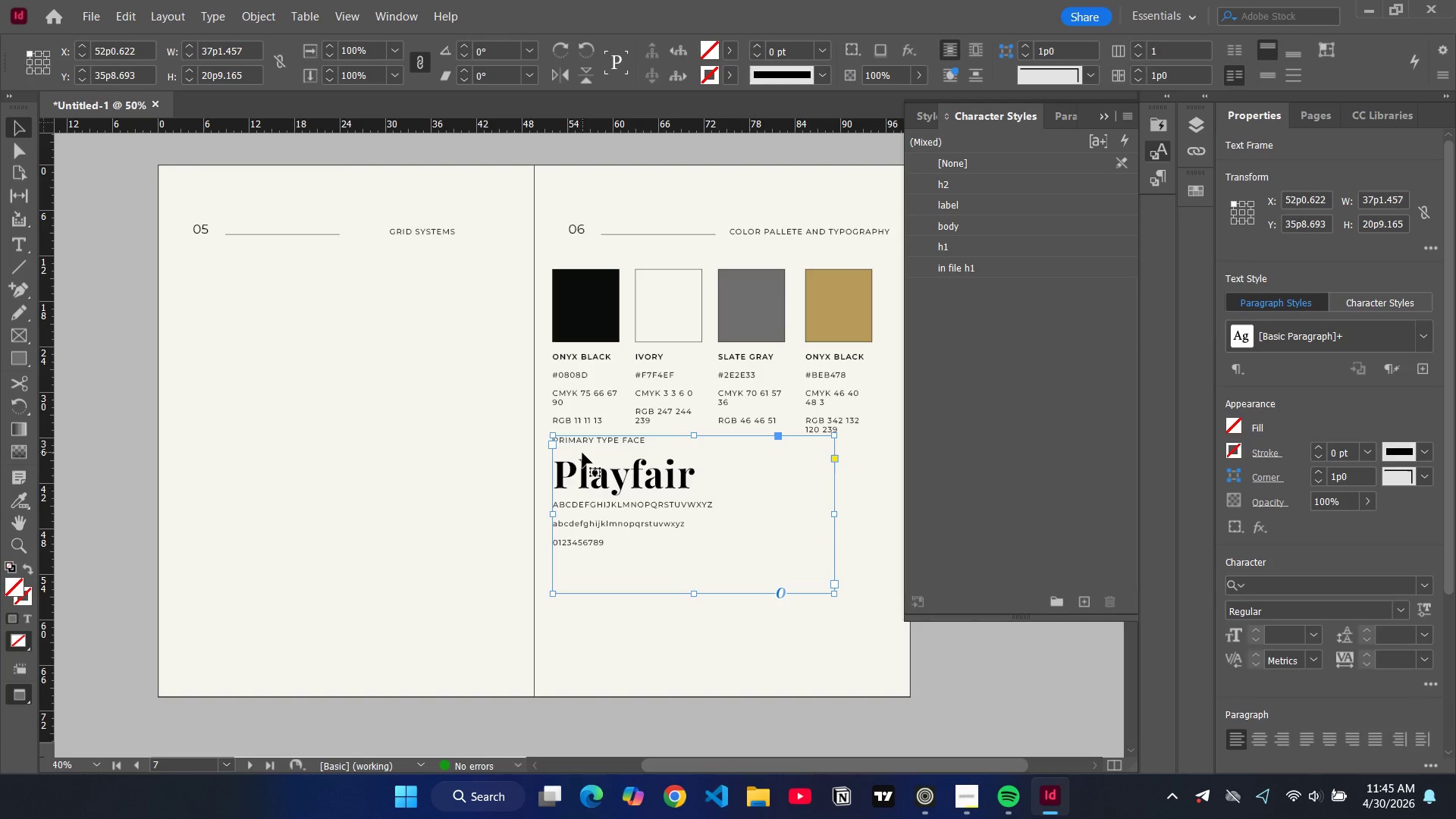 
key(W)
 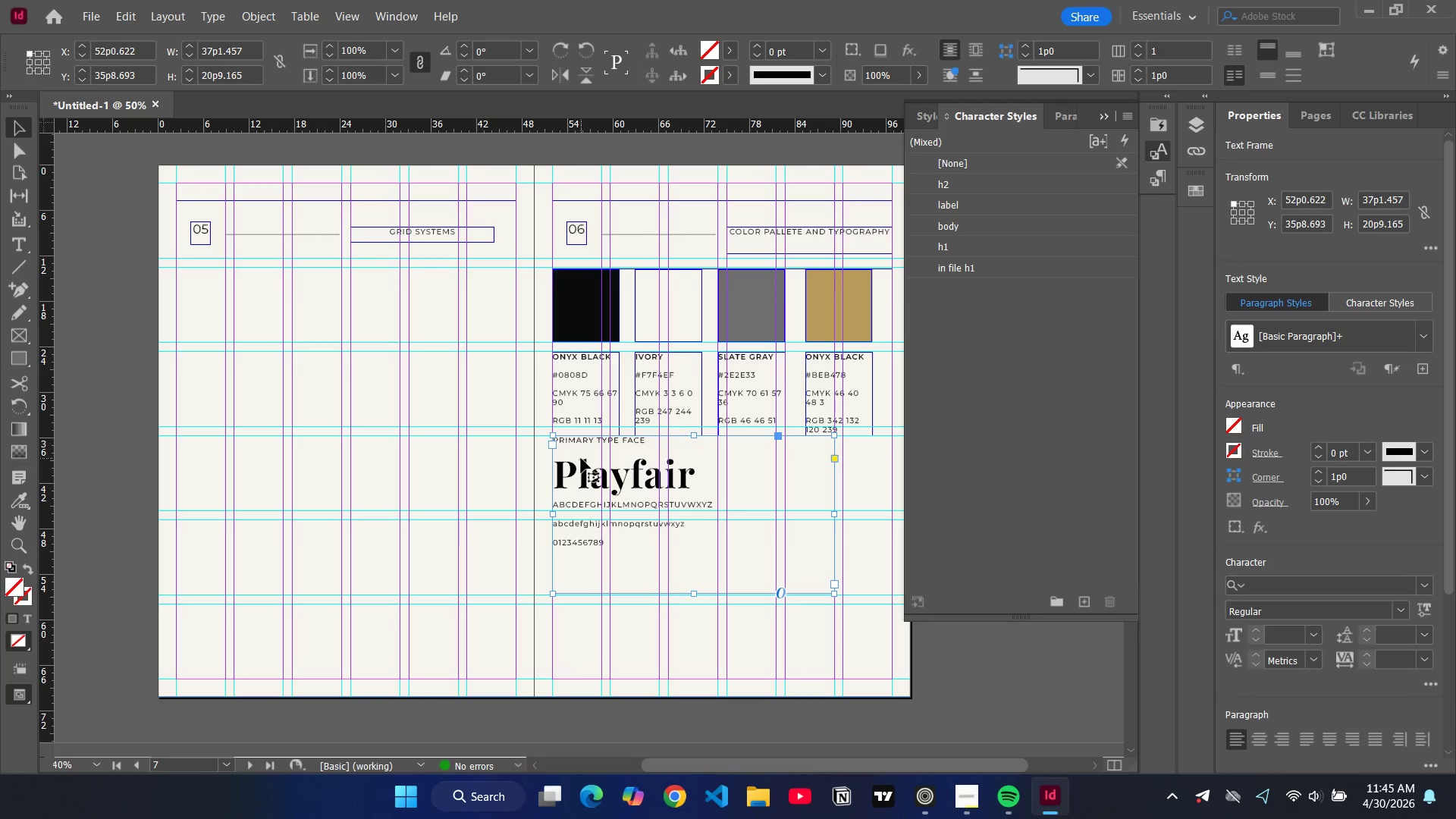 
left_click_drag(start_coordinate=[579, 459], to_coordinate=[579, 473])
 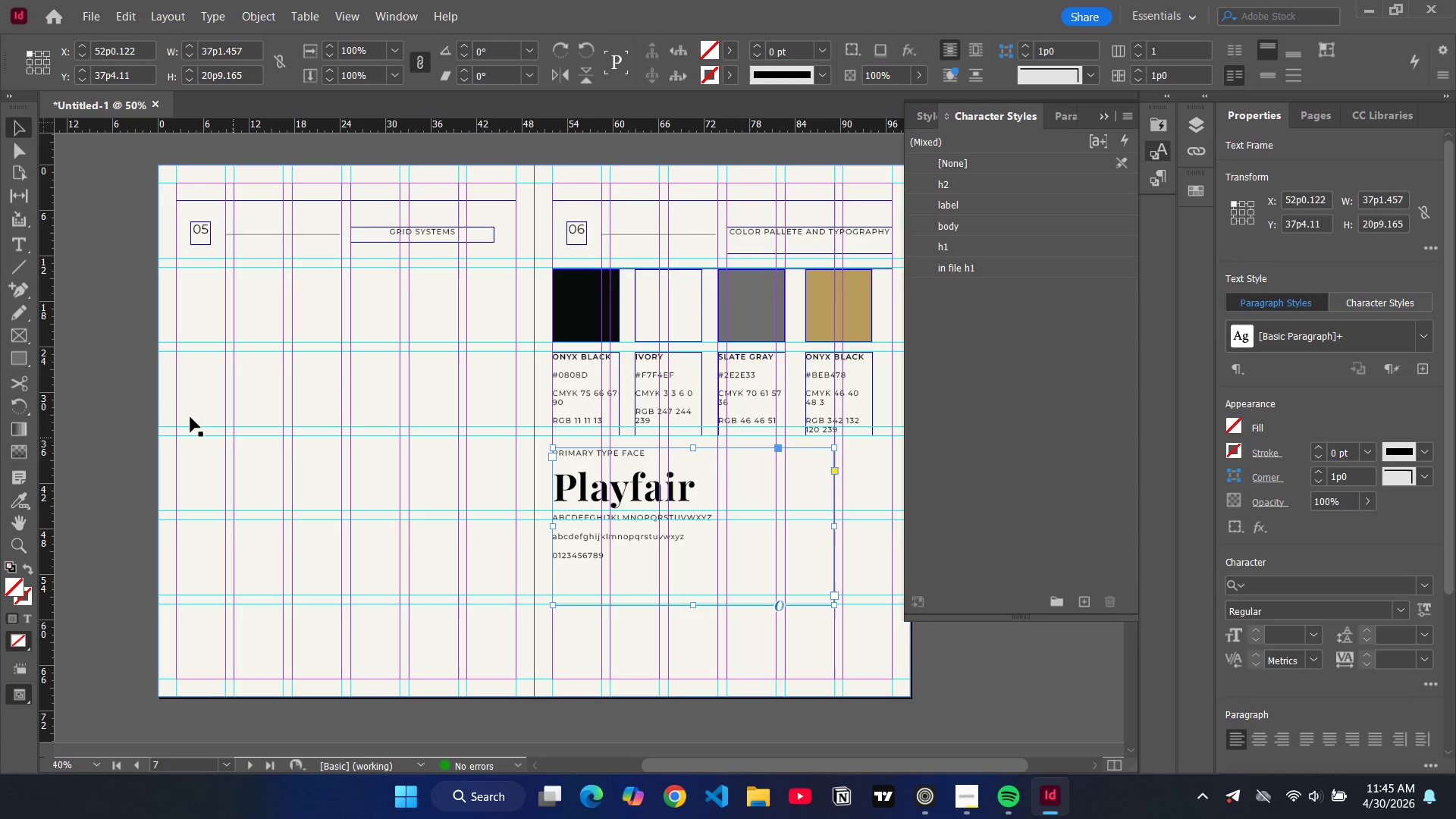 
left_click([107, 373])
 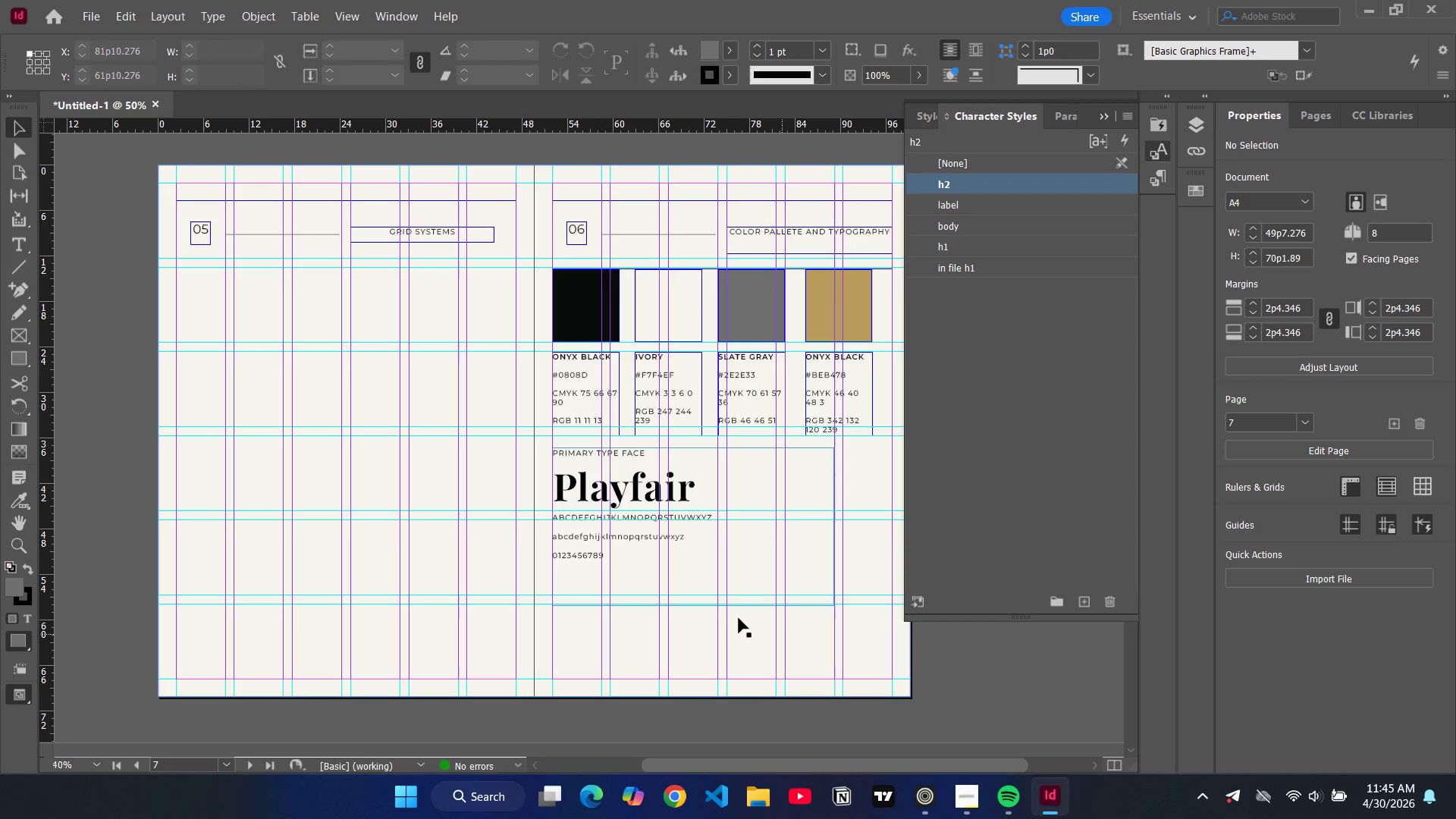 
left_click([709, 600])
 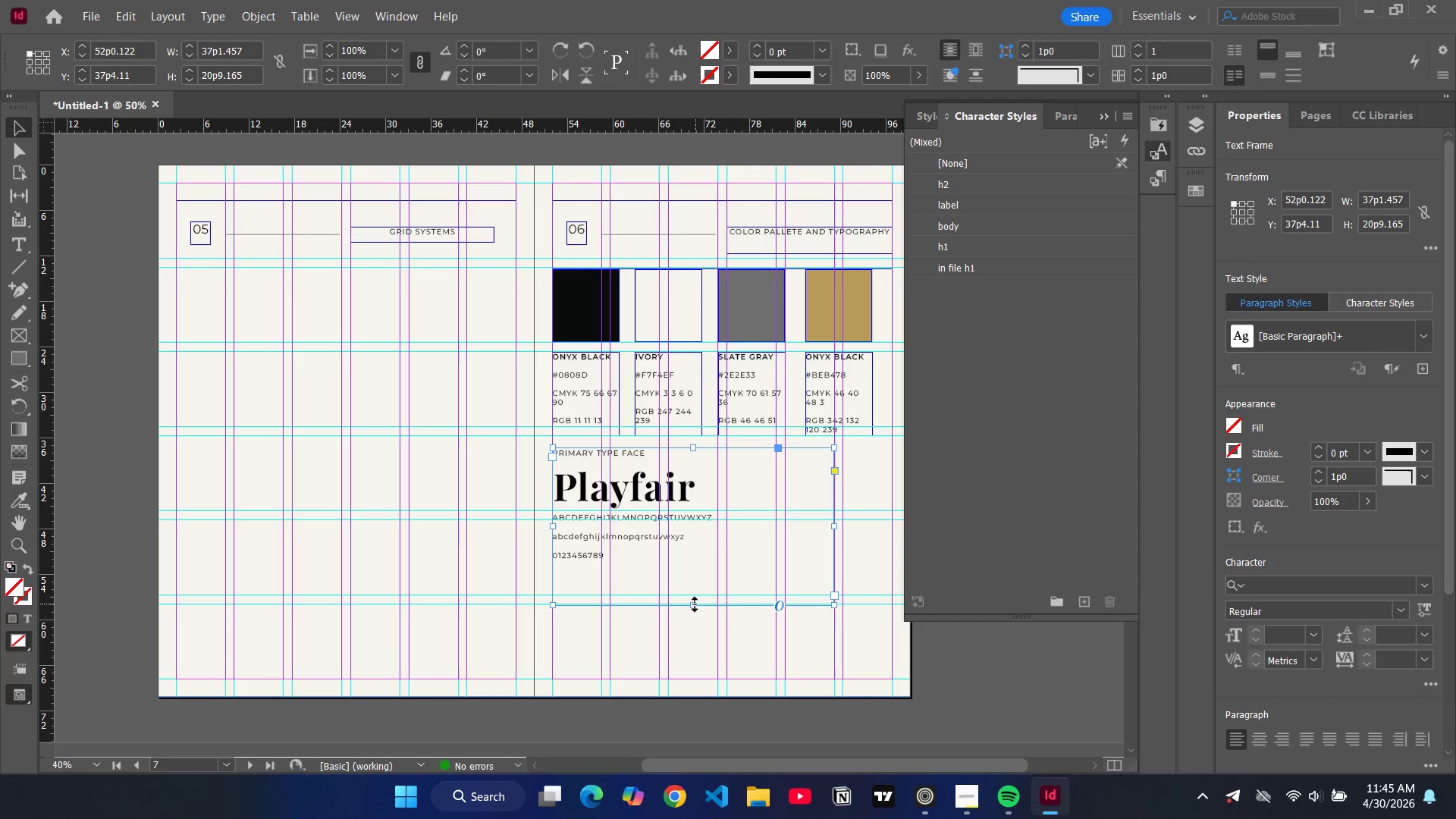 
left_click_drag(start_coordinate=[694, 604], to_coordinate=[700, 606])
 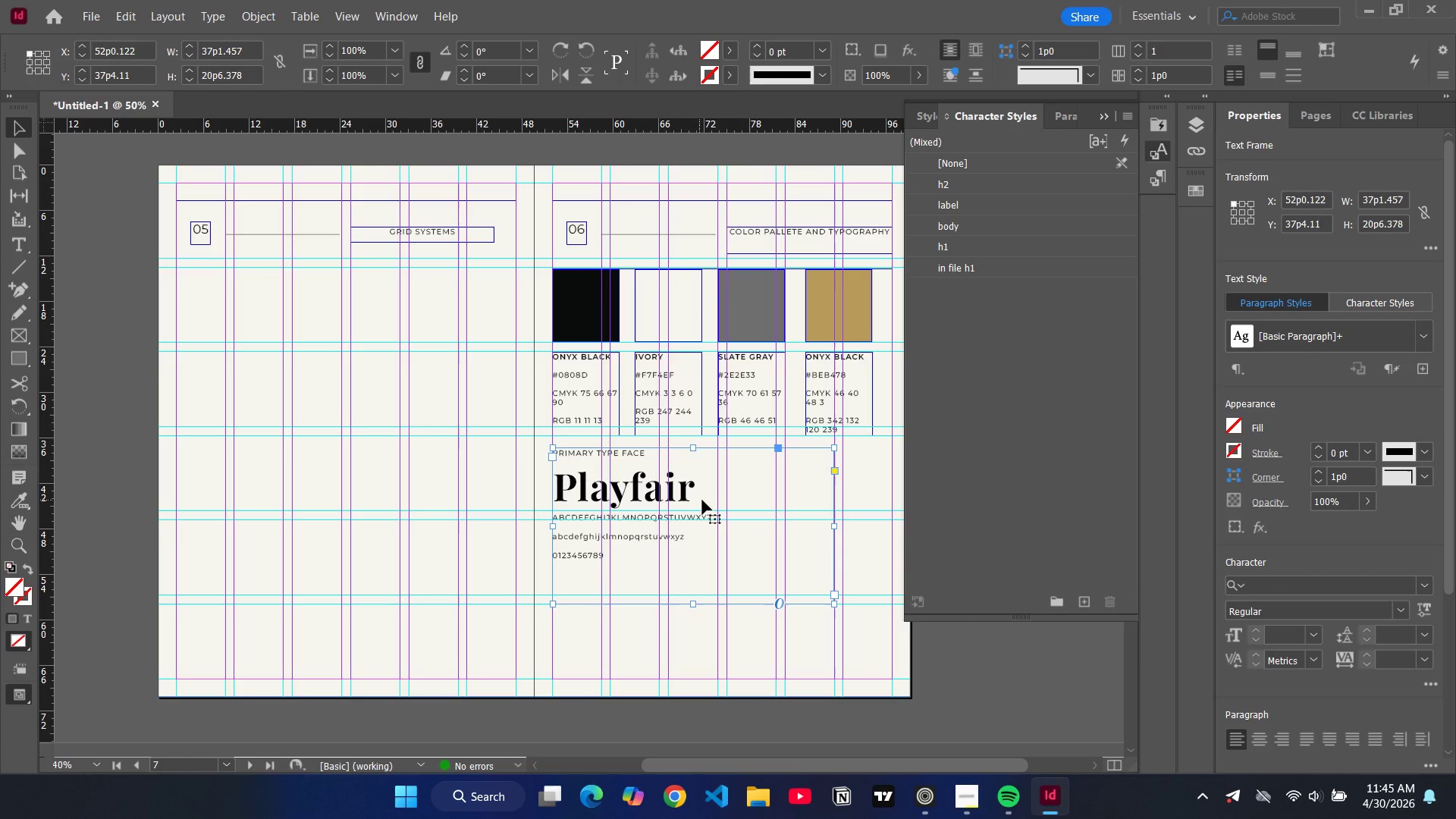 
left_click([697, 498])
 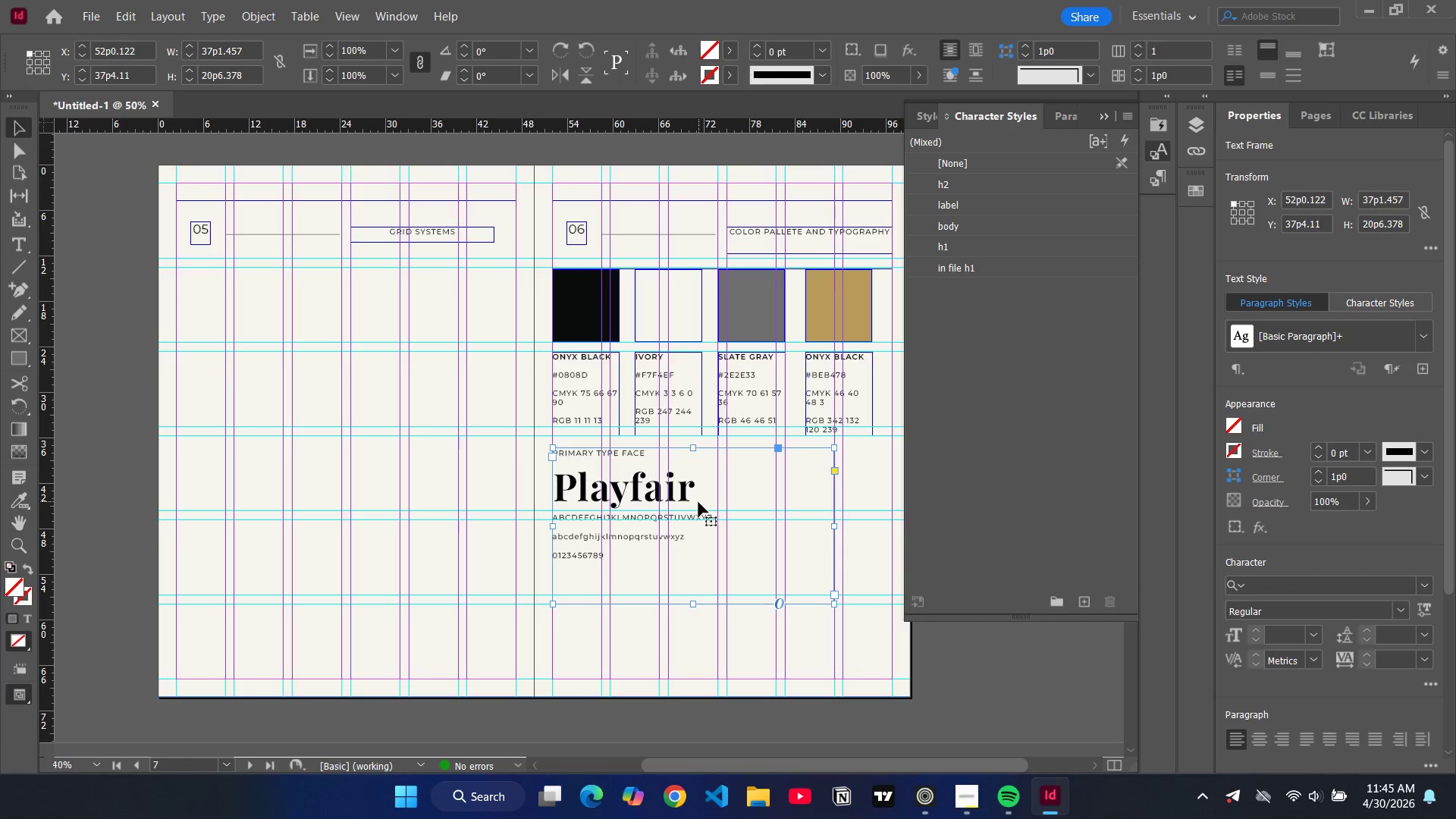 
double_click([698, 502])
 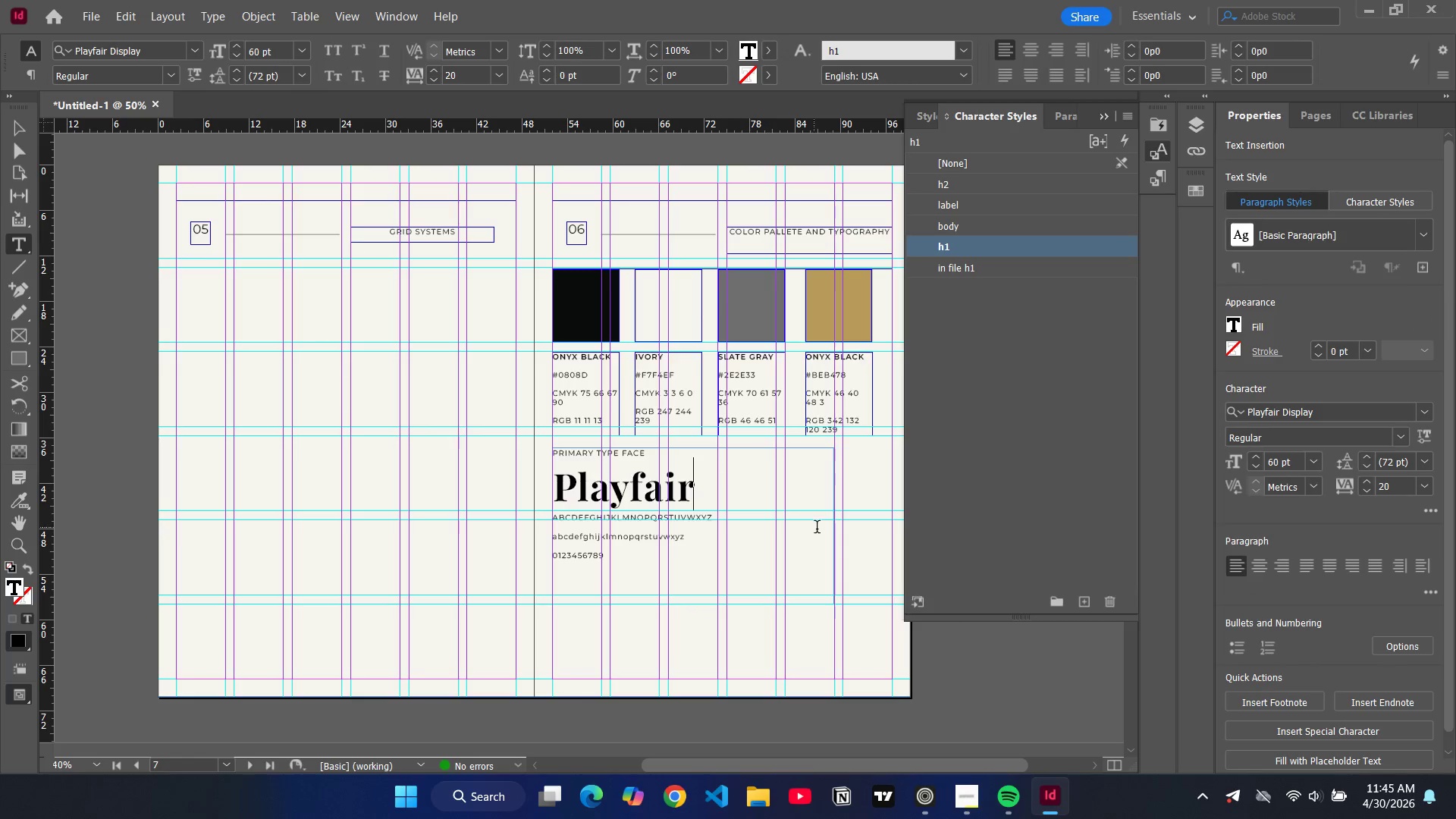 
key(Enter)
 